 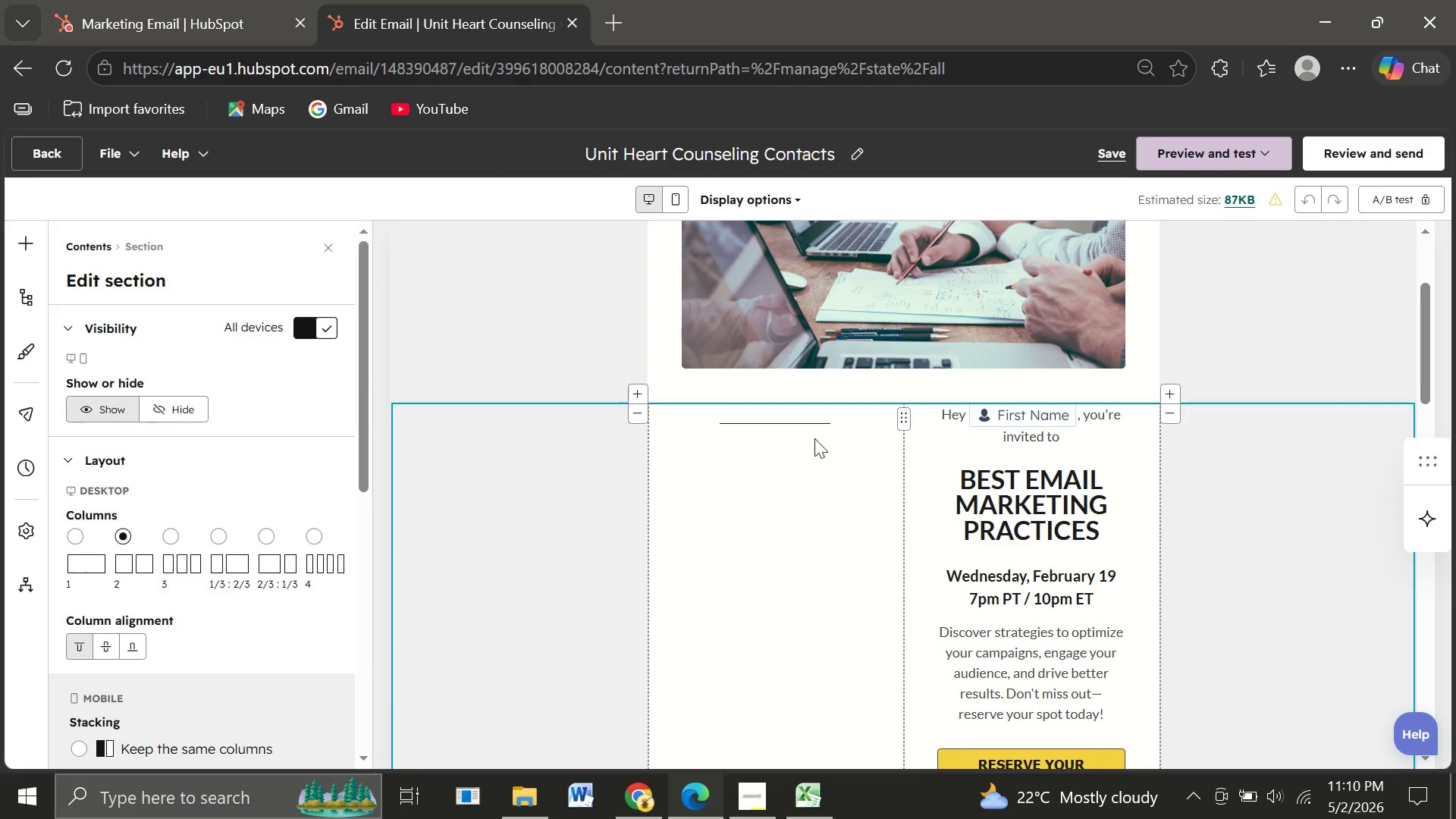 
left_click([632, 485])
 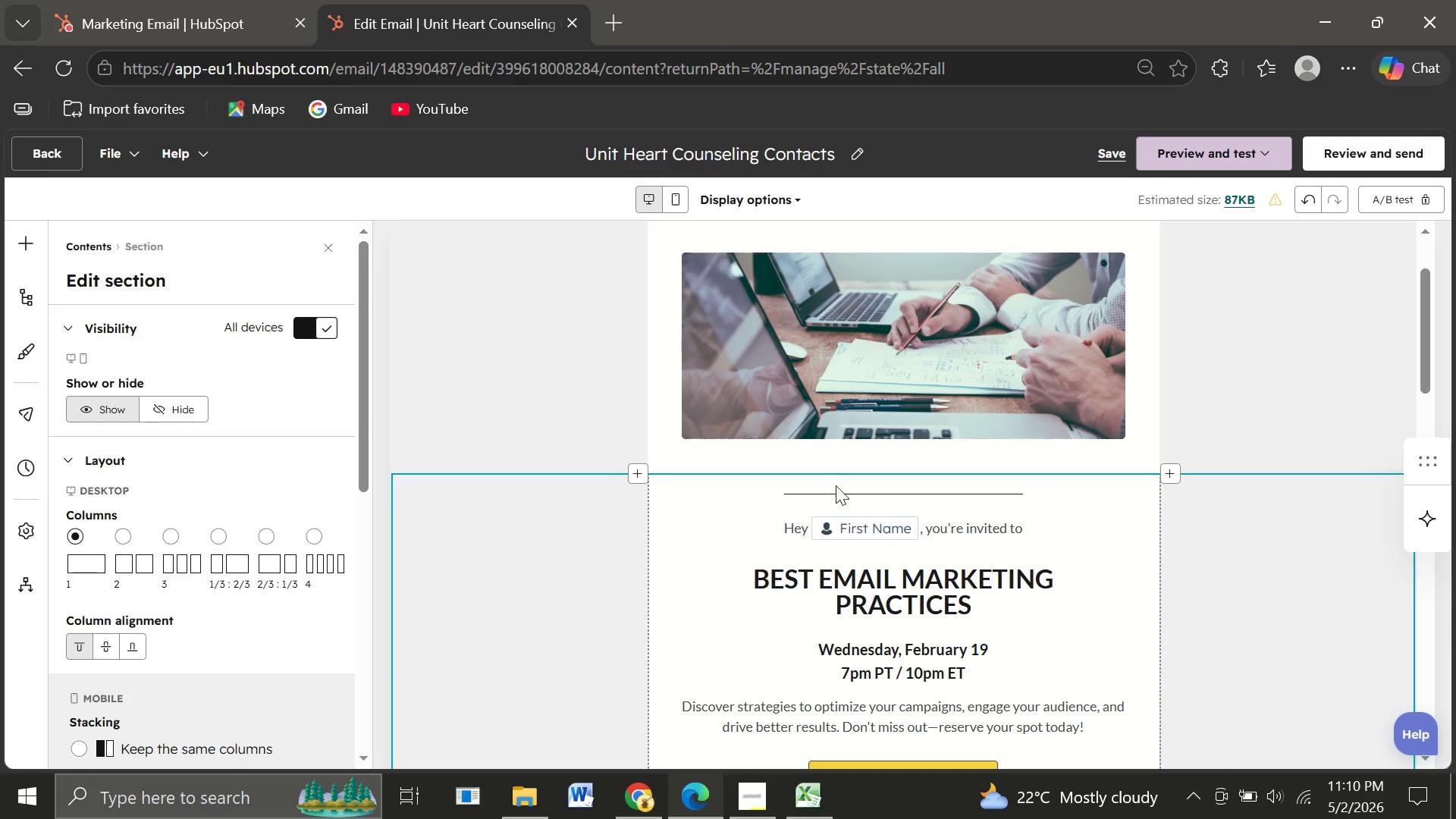 
left_click([845, 488])
 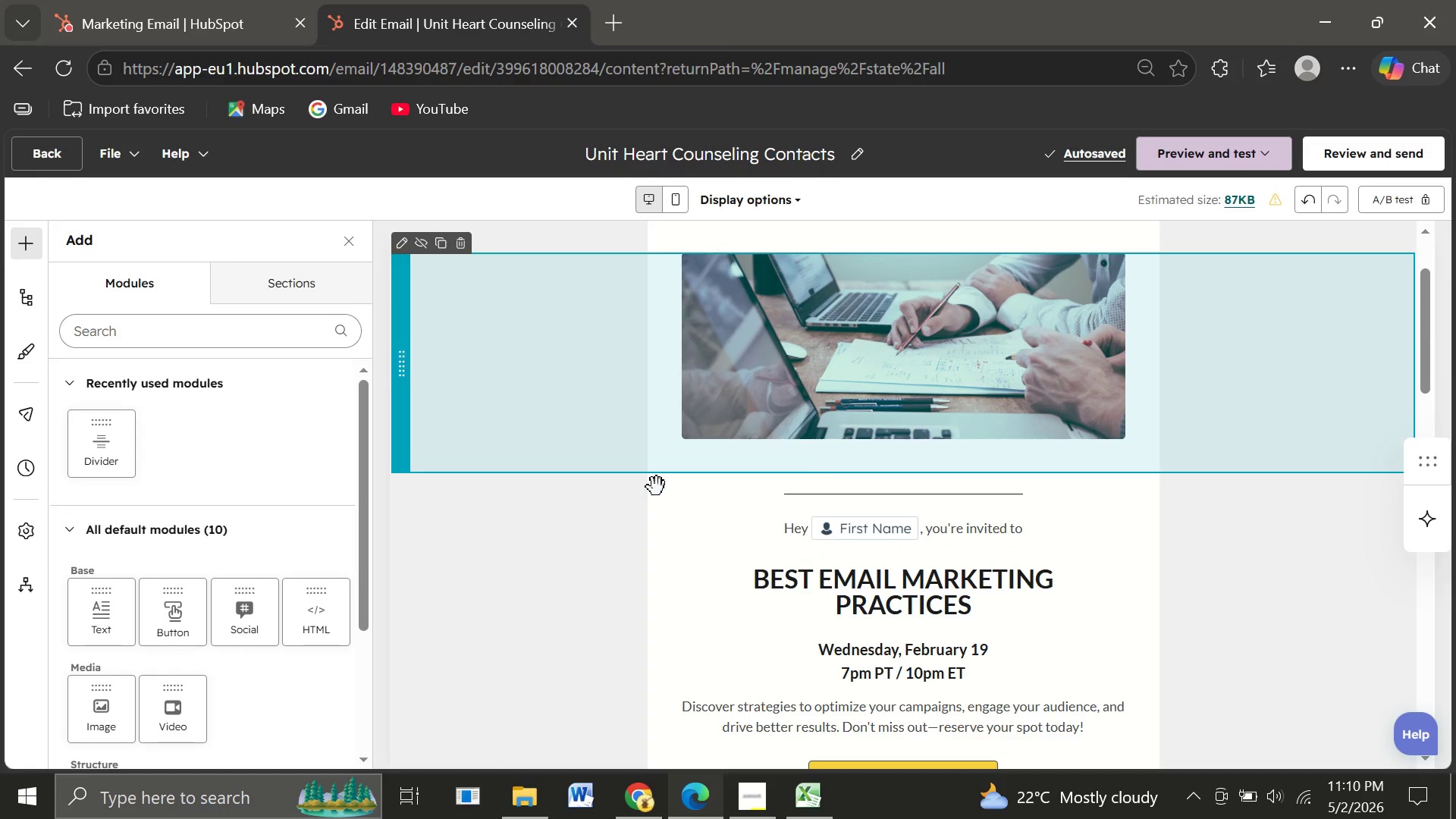 
wait(5.94)
 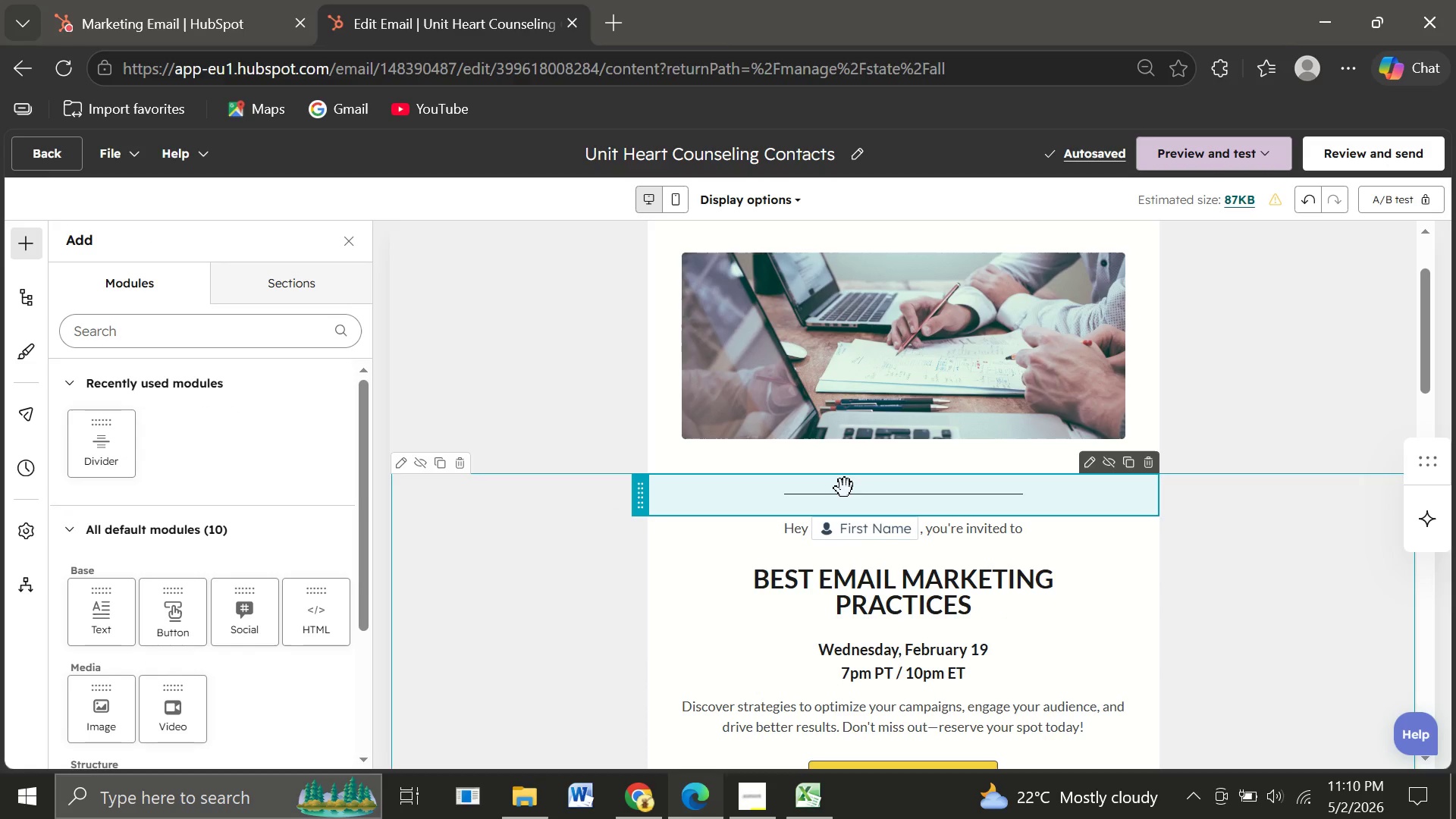 
left_click([891, 511])
 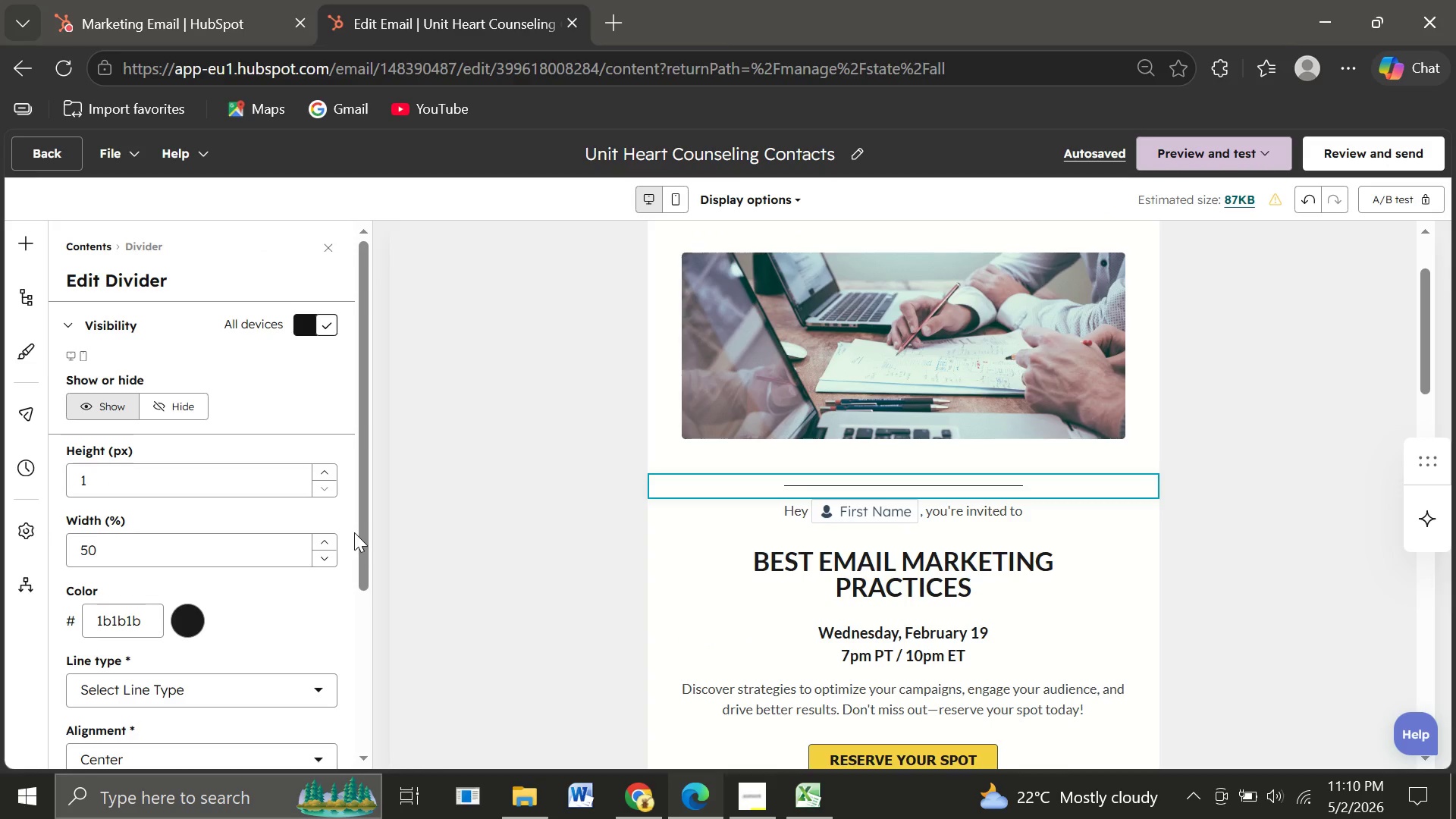 
wait(13.25)
 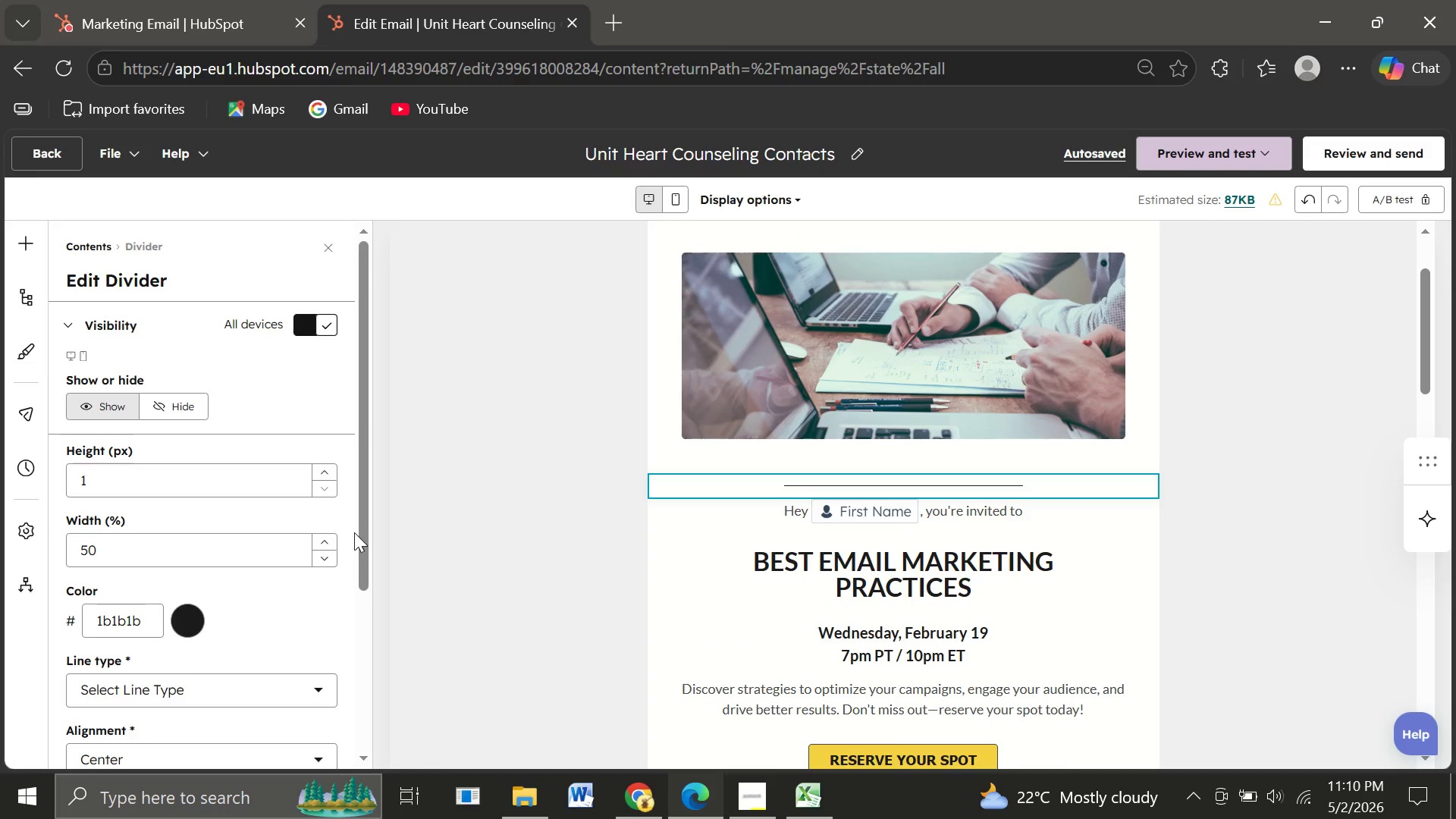 
left_click_drag(start_coordinate=[147, 620], to_coordinate=[0, 632])
 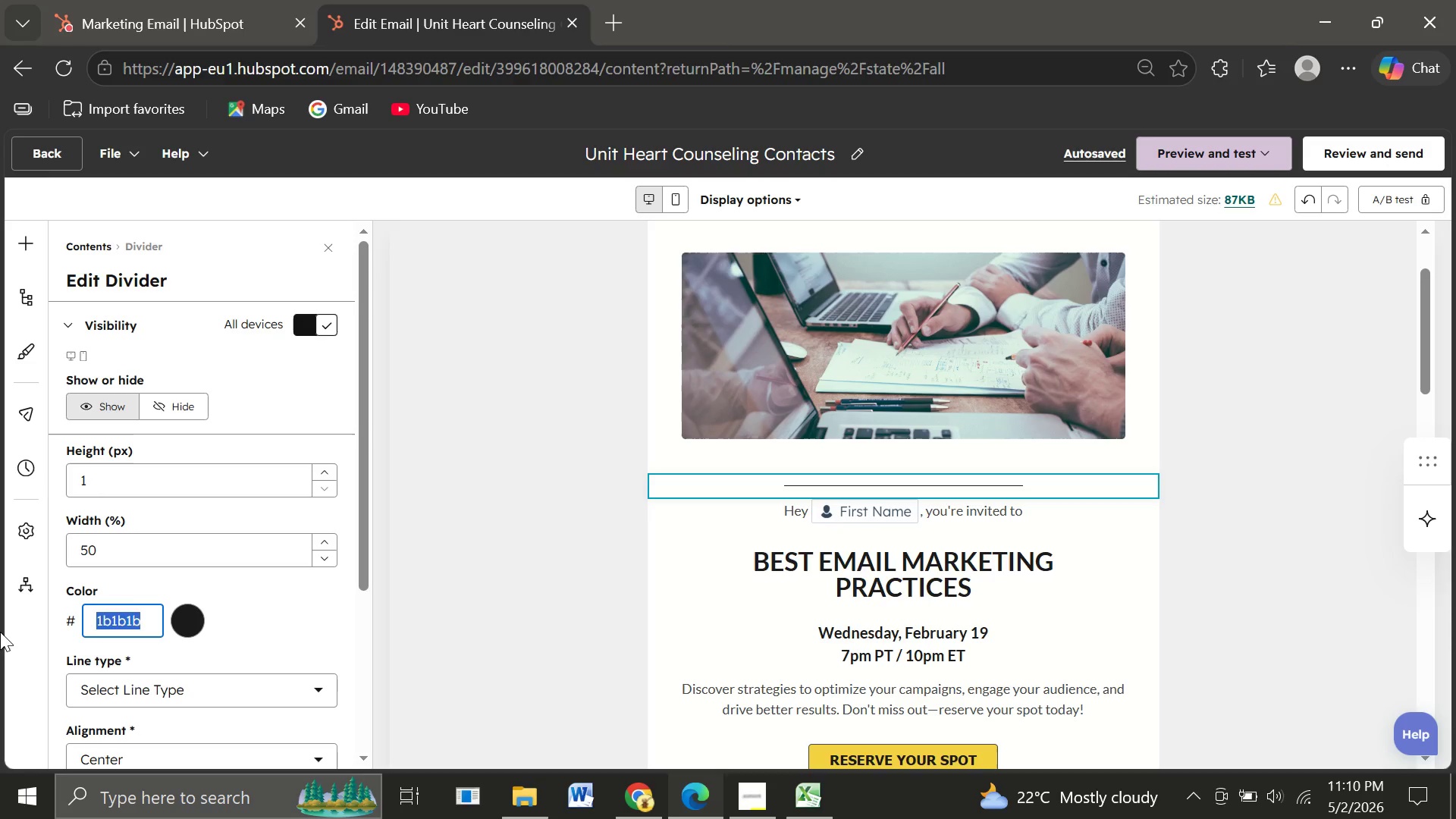 
type(fff)
 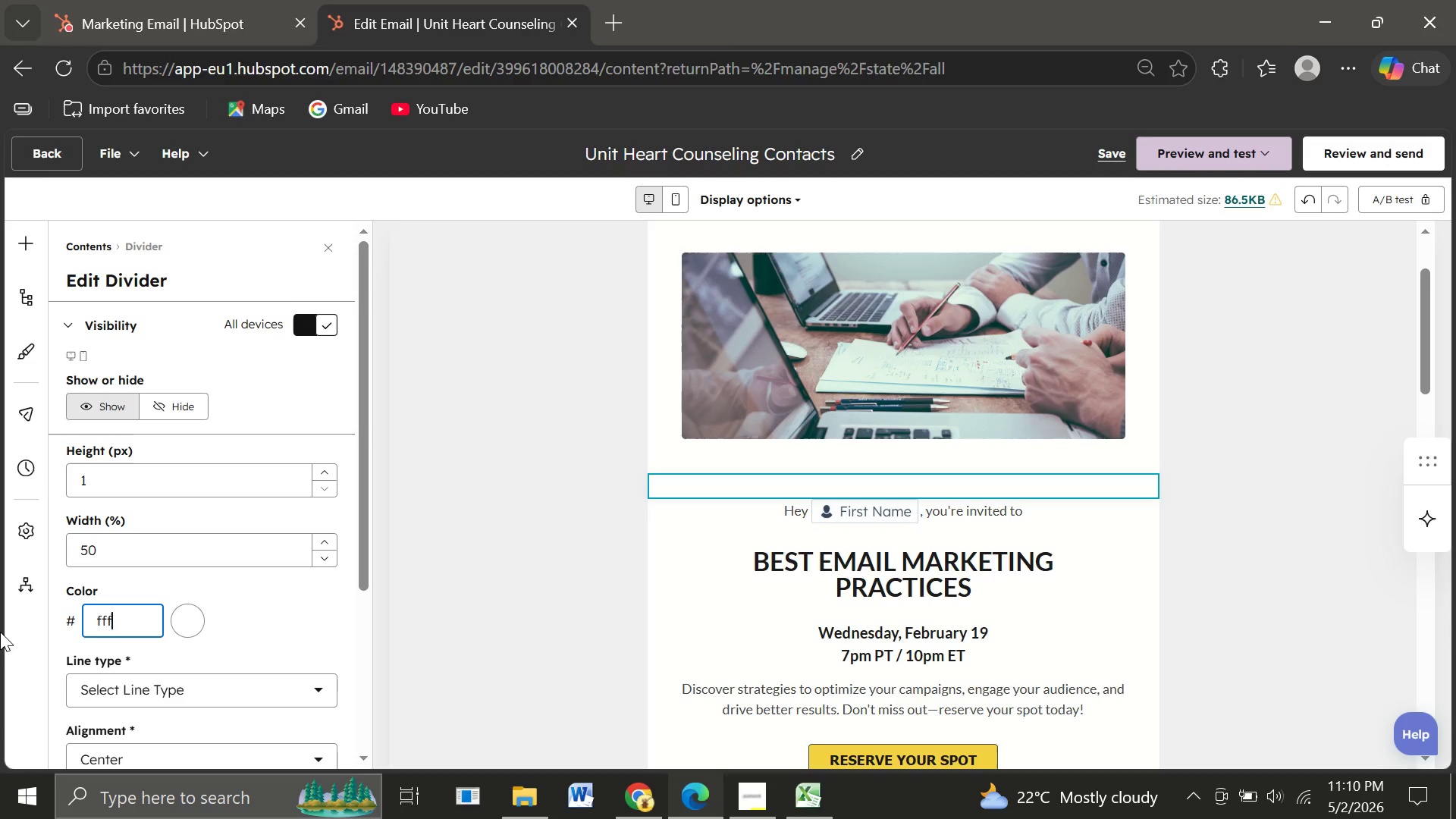 
type(fff)
 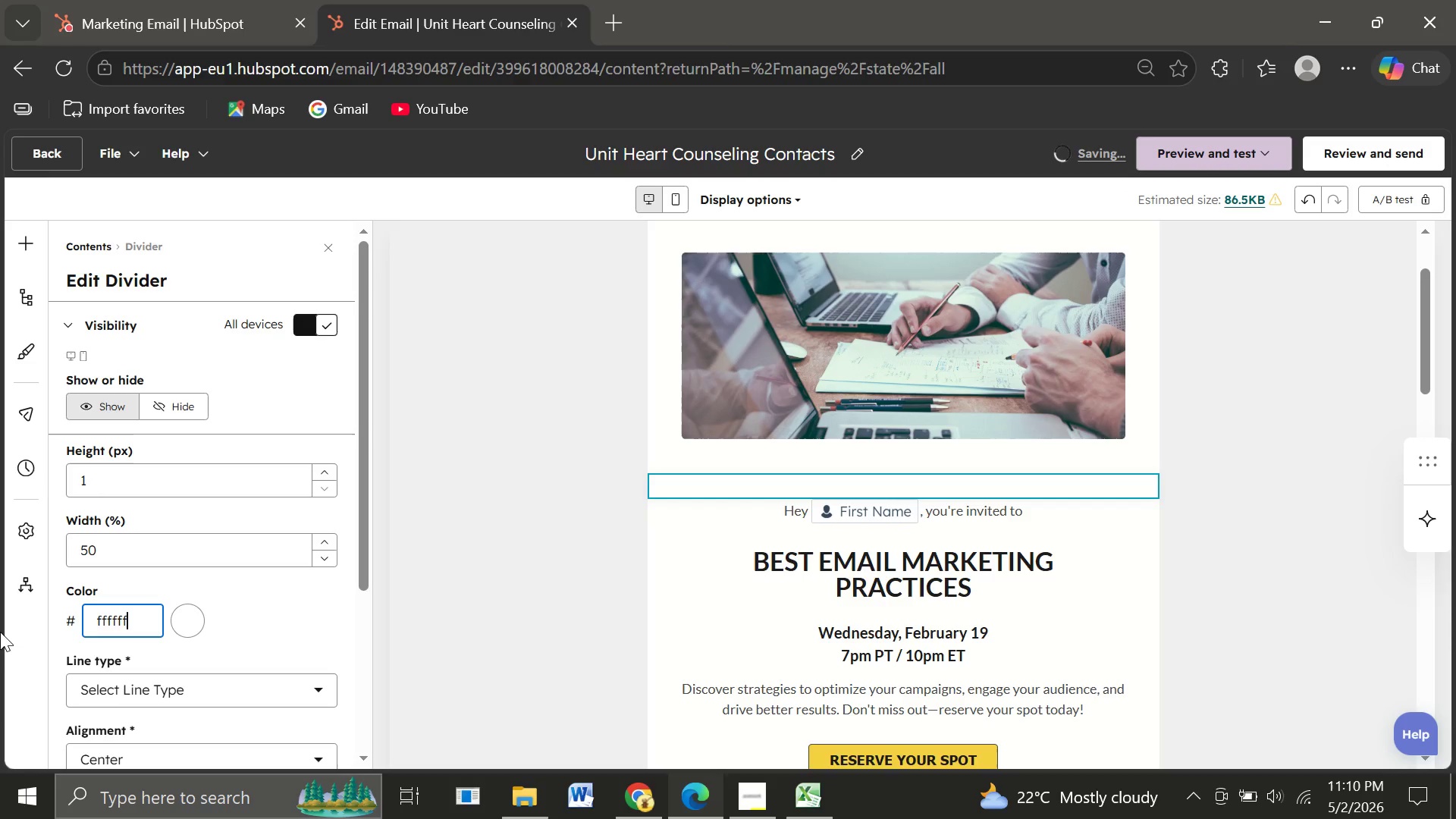 
wait(8.33)
 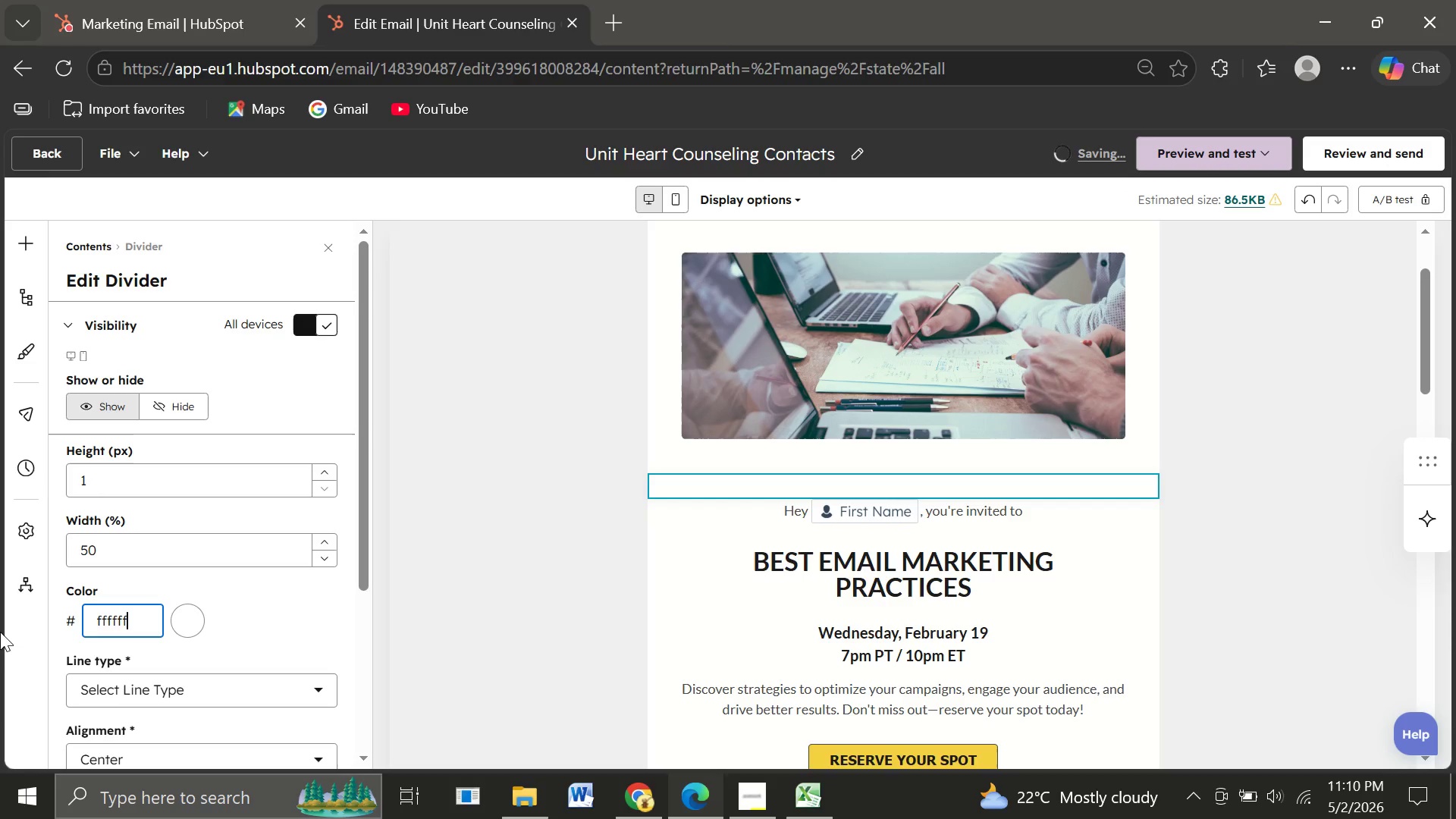 
scroll: coordinate [0, 632], scroll_direction: down, amount: 1.0
 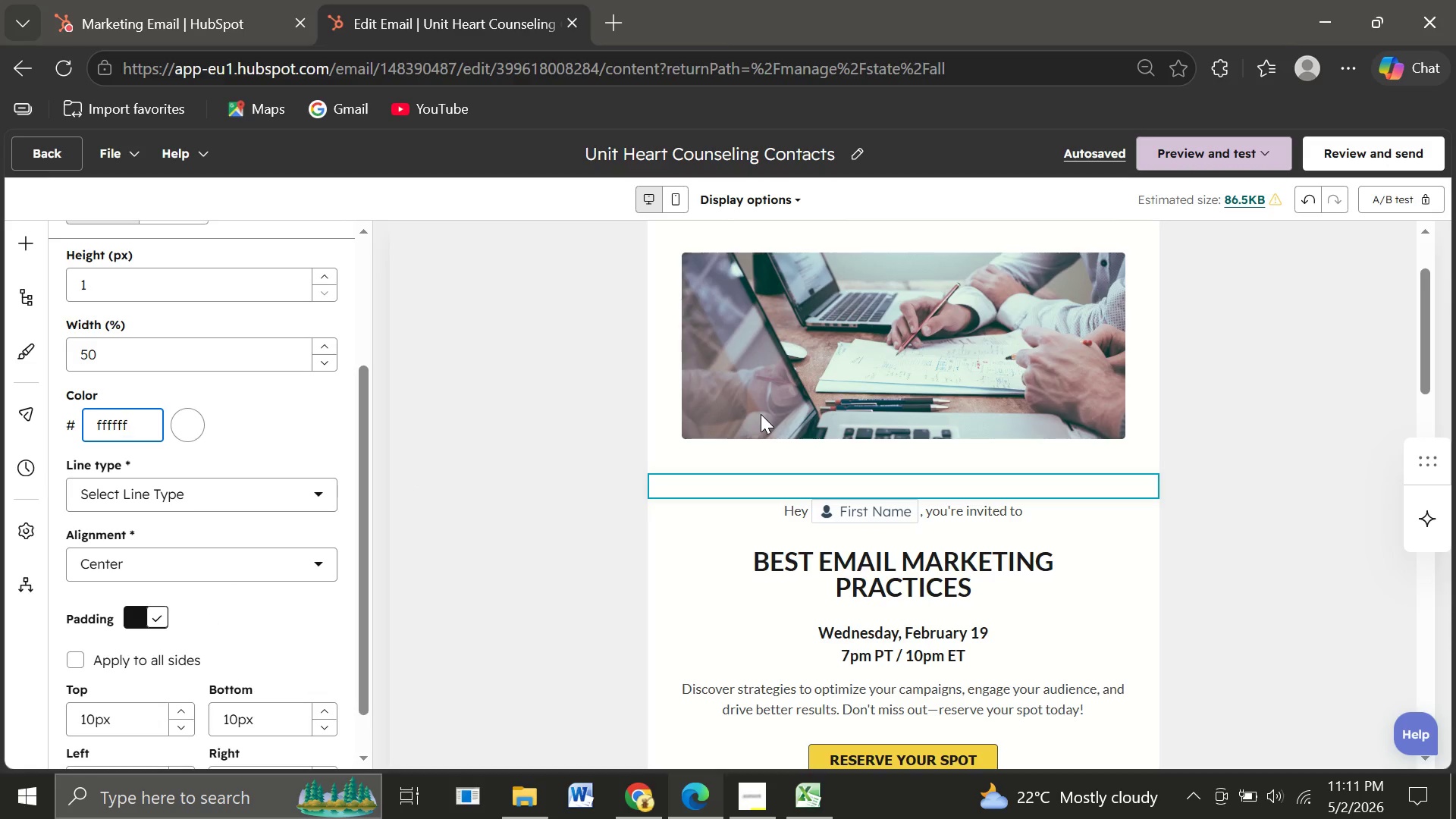 
wait(23.14)
 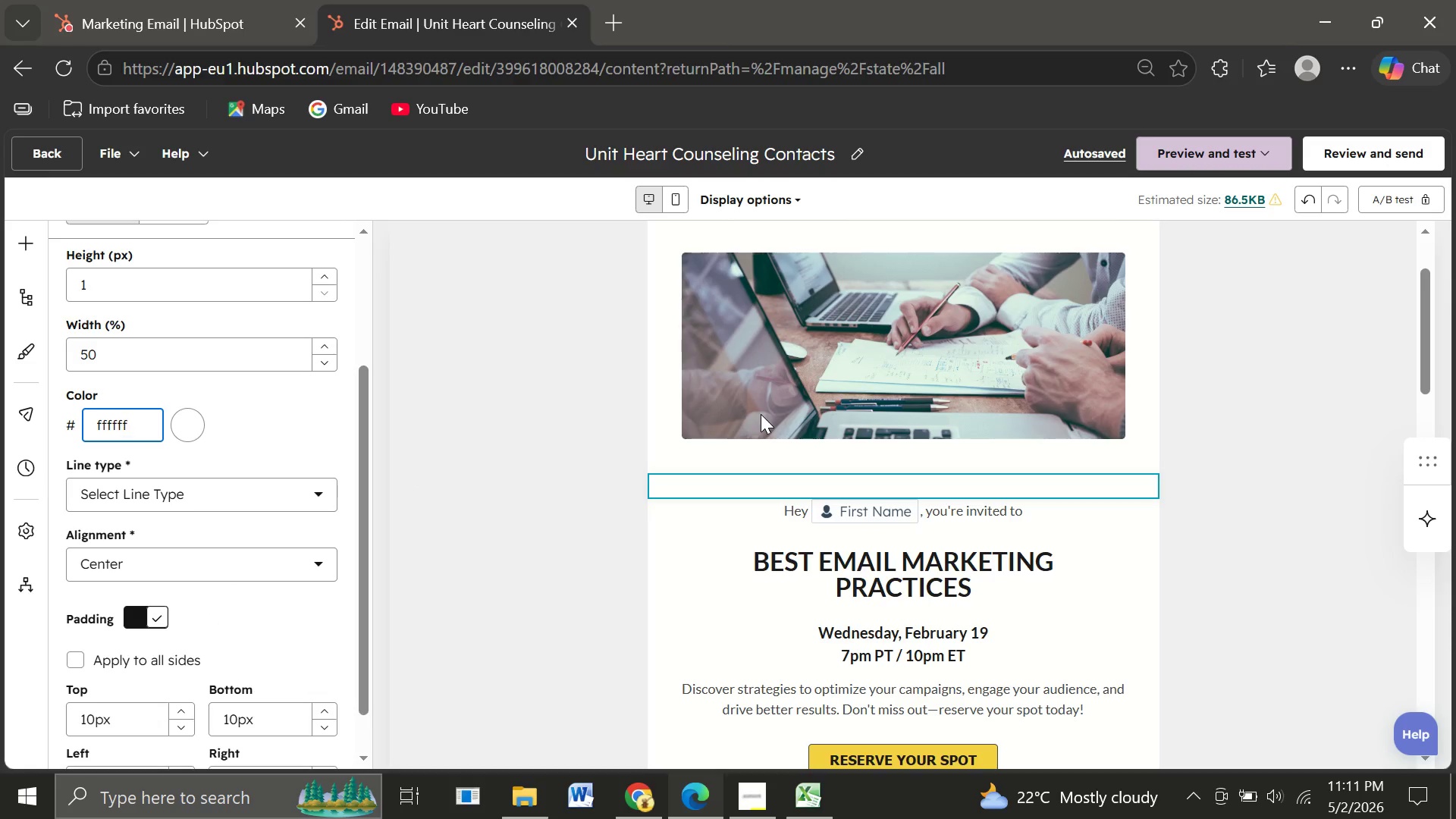 
mouse_move([214, 601])
 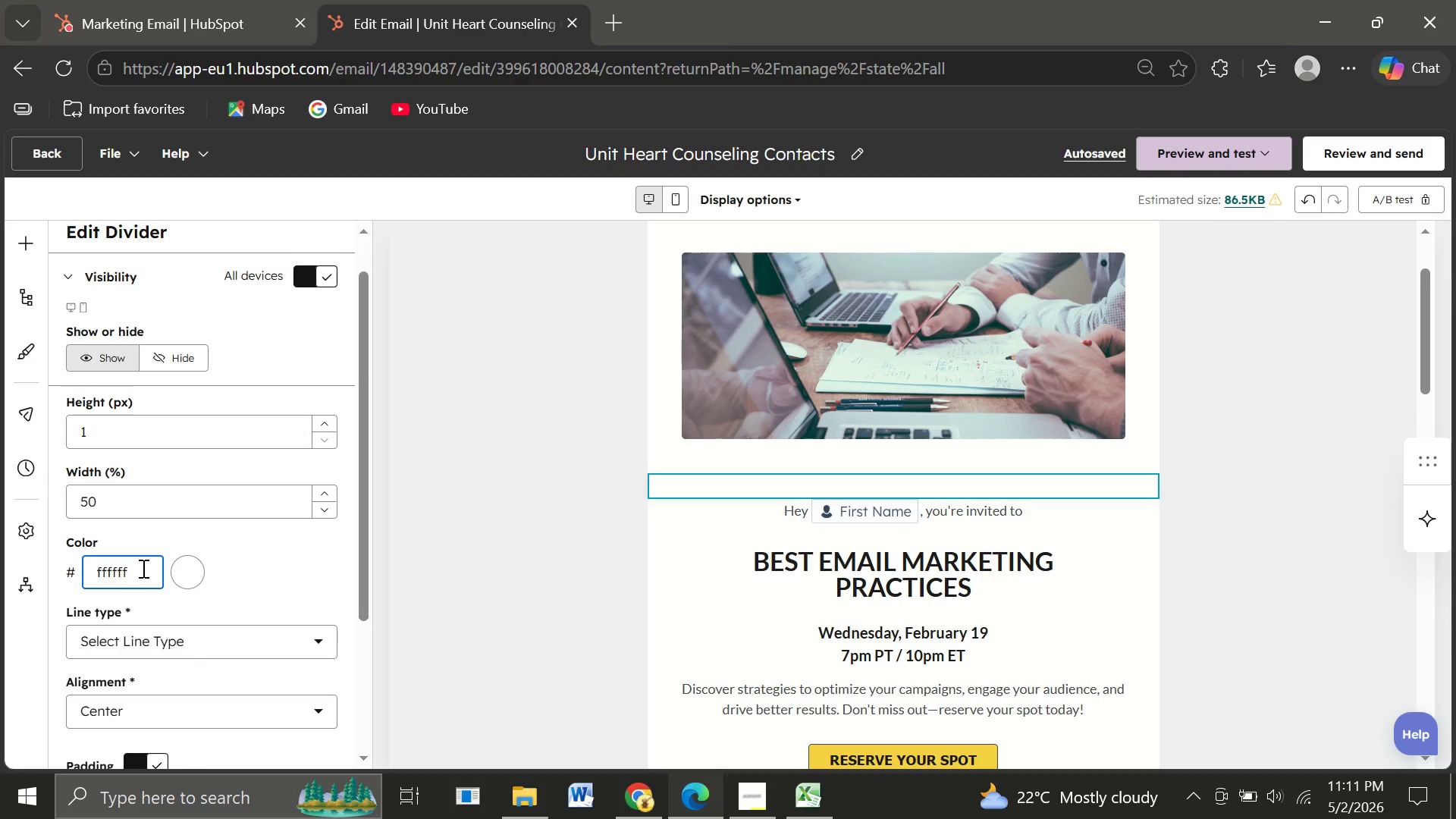 
left_click([142, 568])
 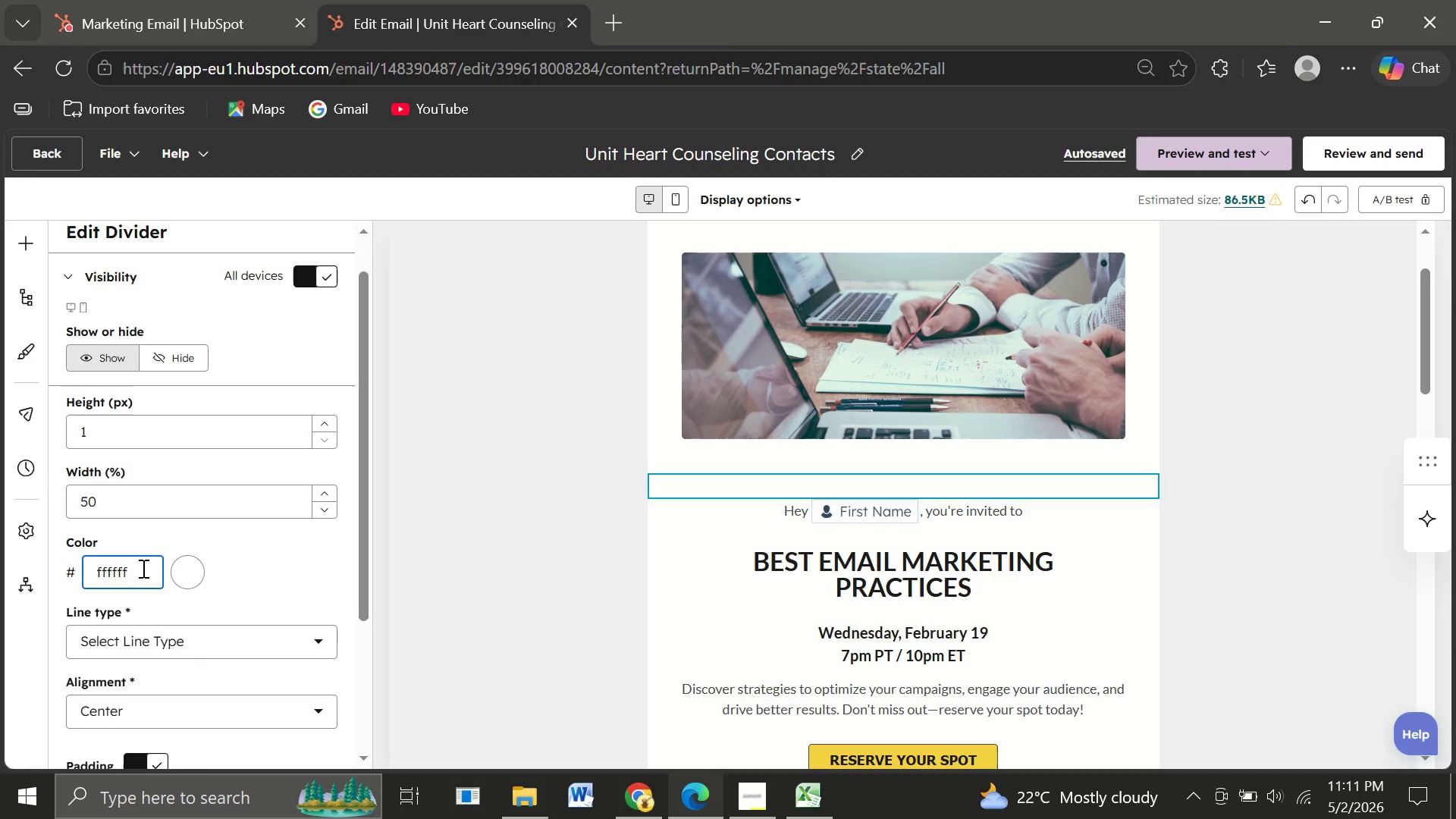 
key(Backspace)
key(Backspace)
type(eof2)
 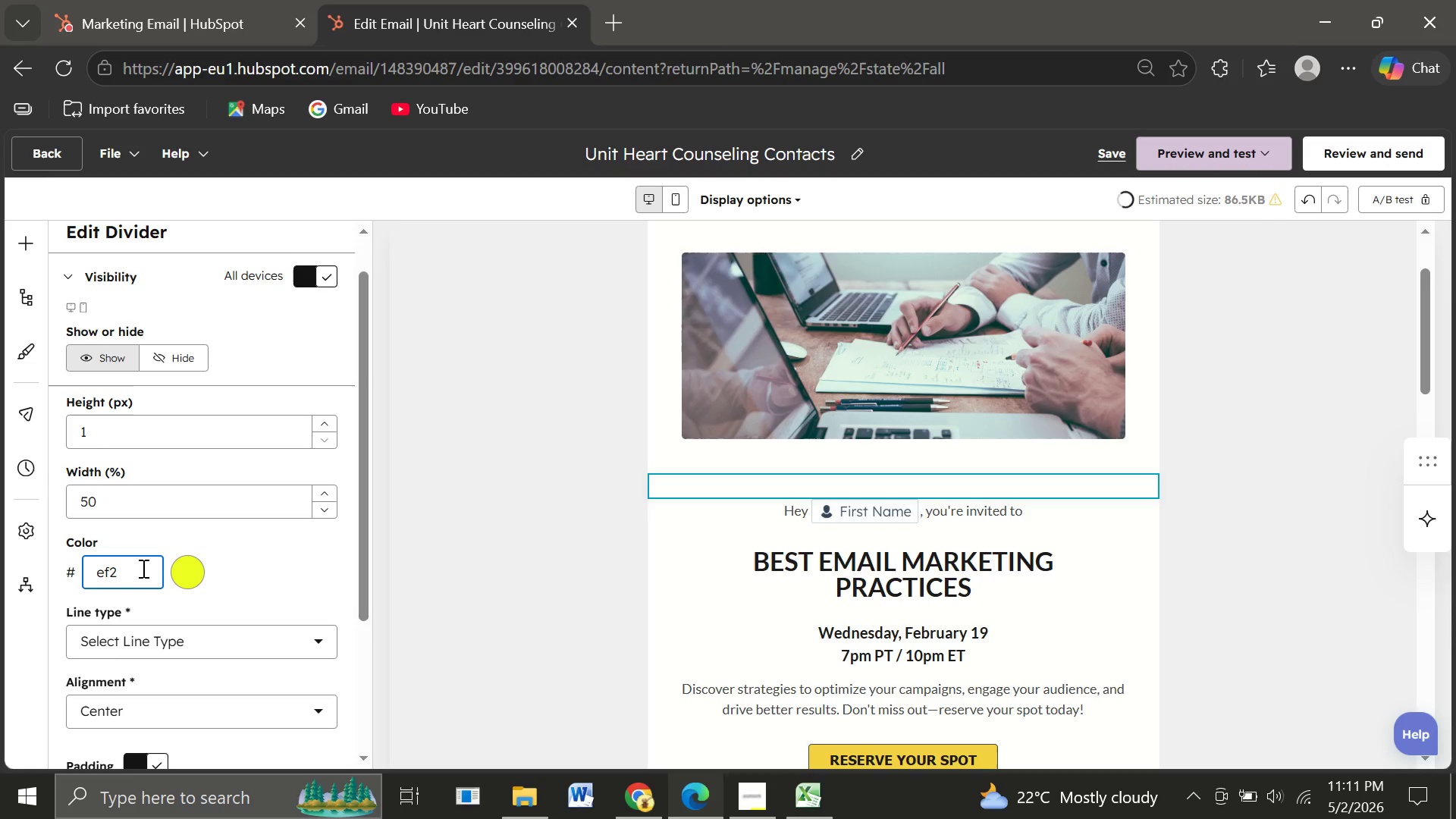 
type(f1)
 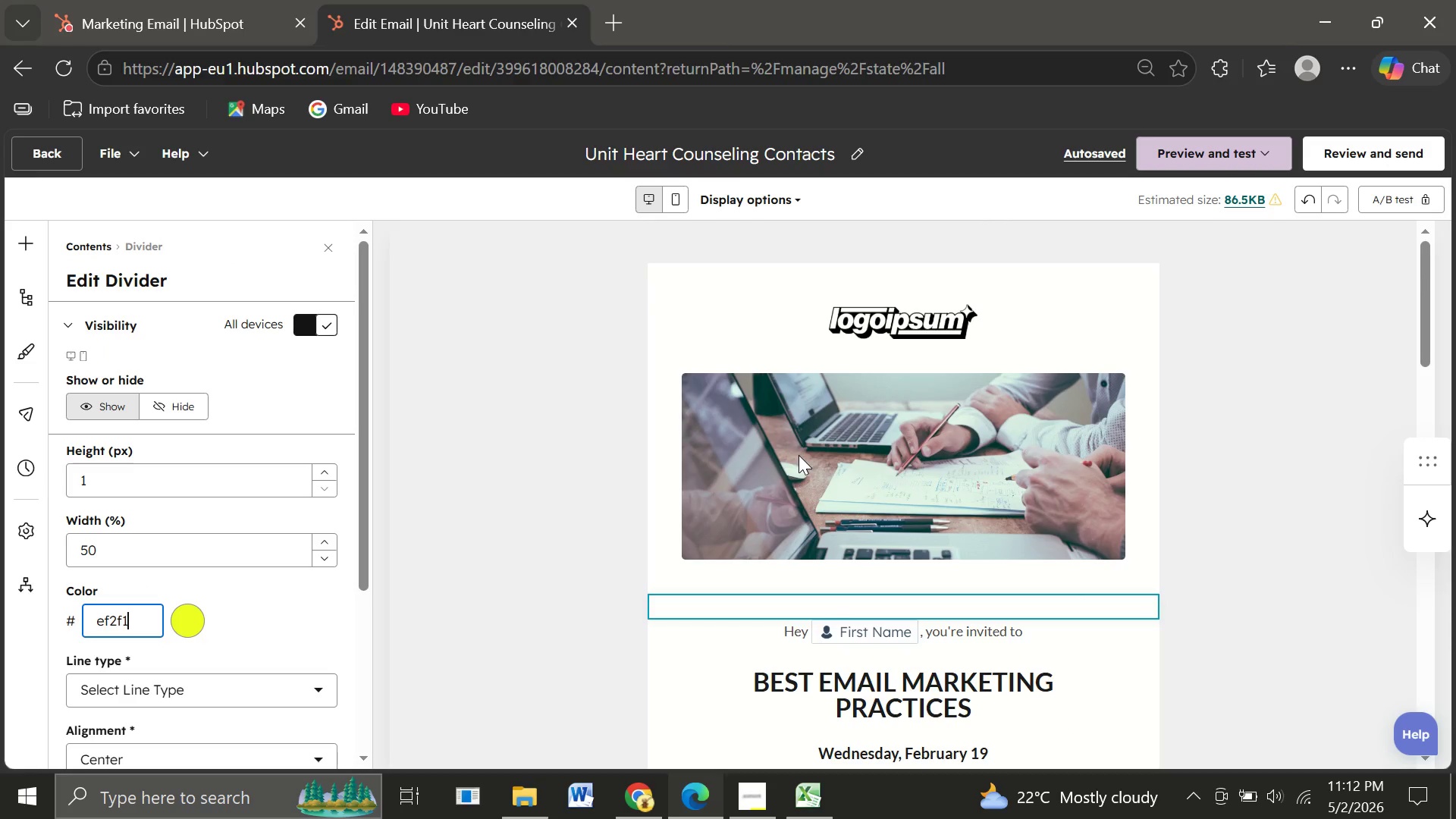 
wait(21.44)
 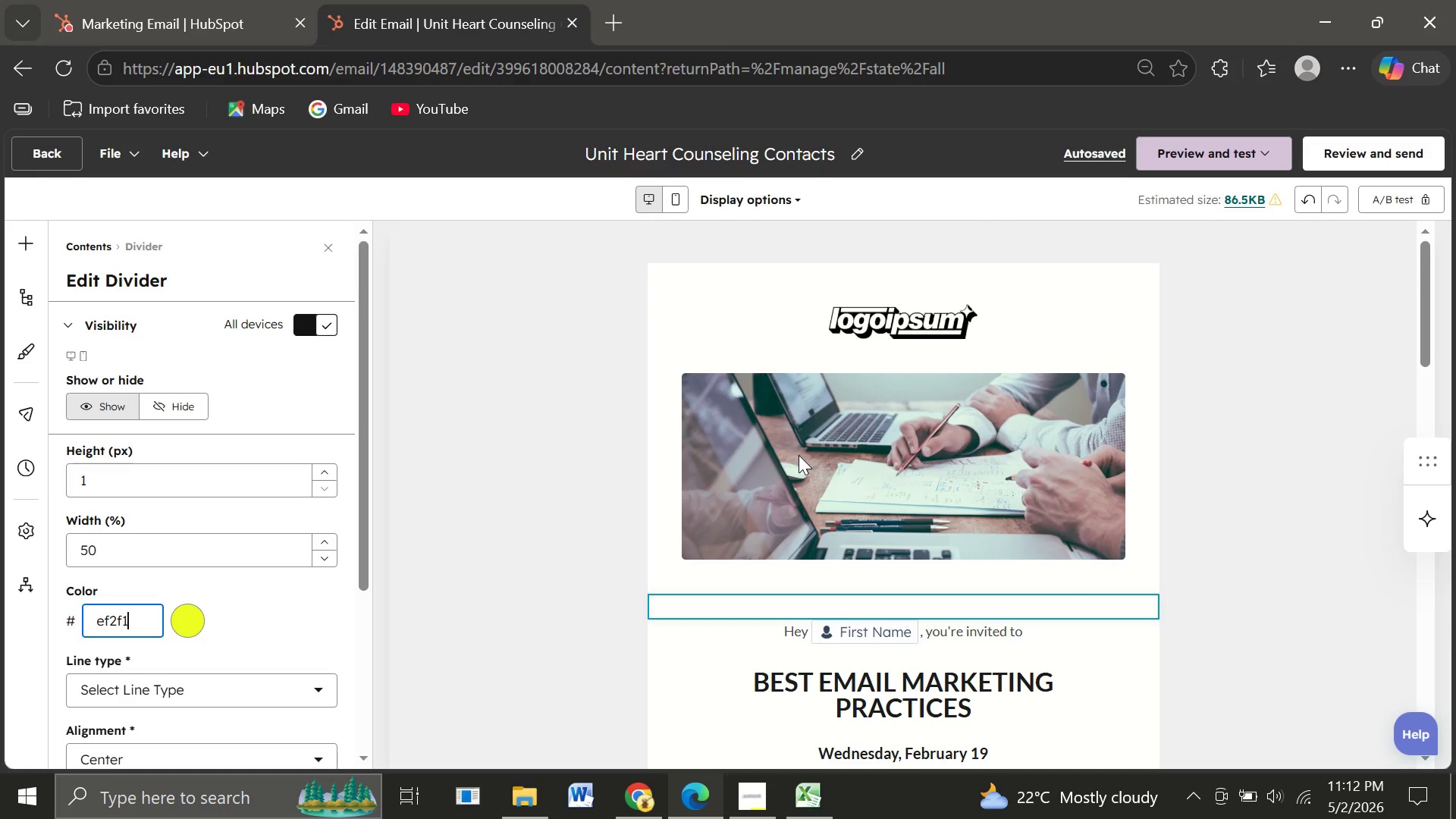 
left_click_drag(start_coordinate=[680, 469], to_coordinate=[704, 261])
 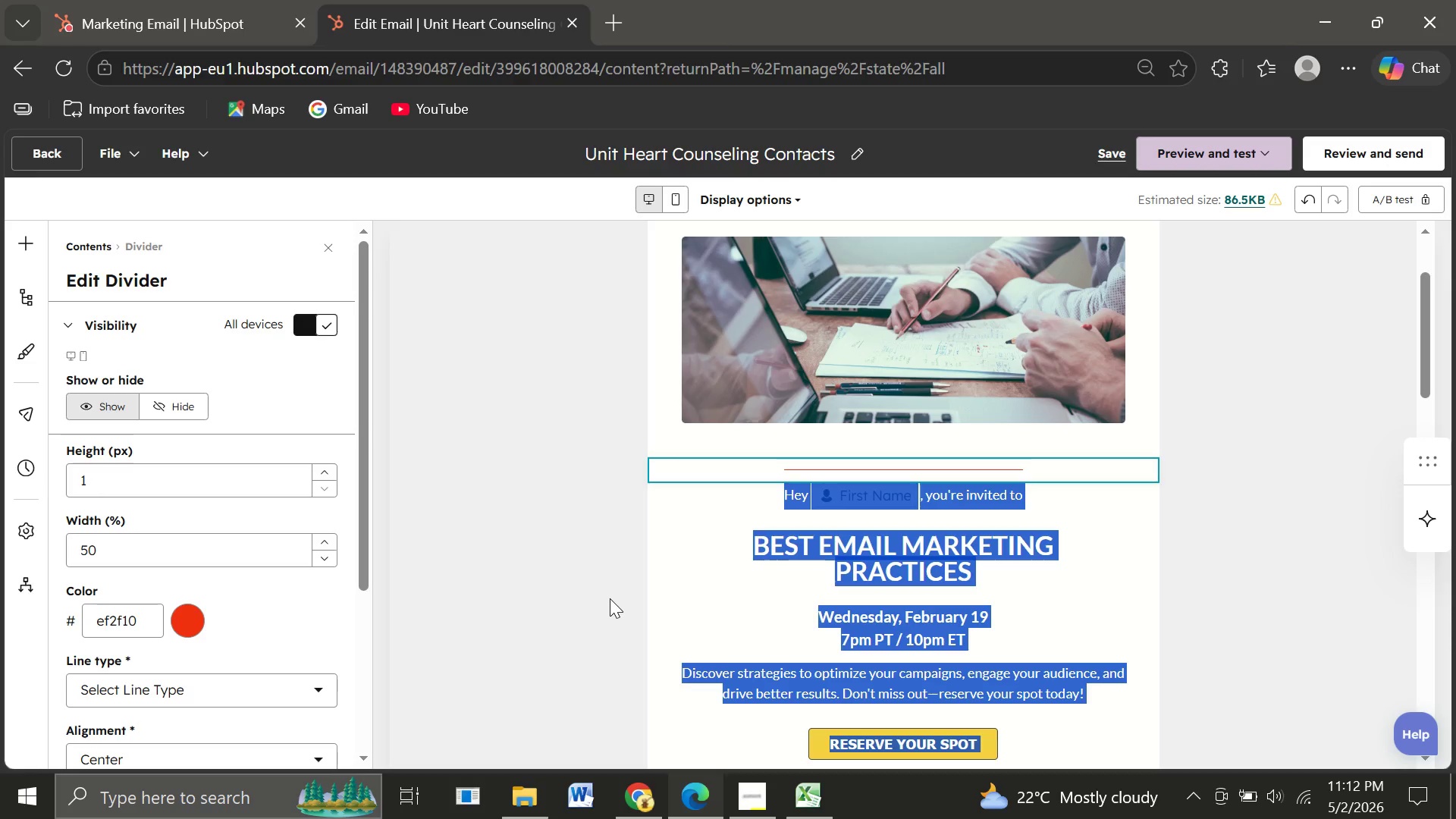 
left_click([610, 598])
 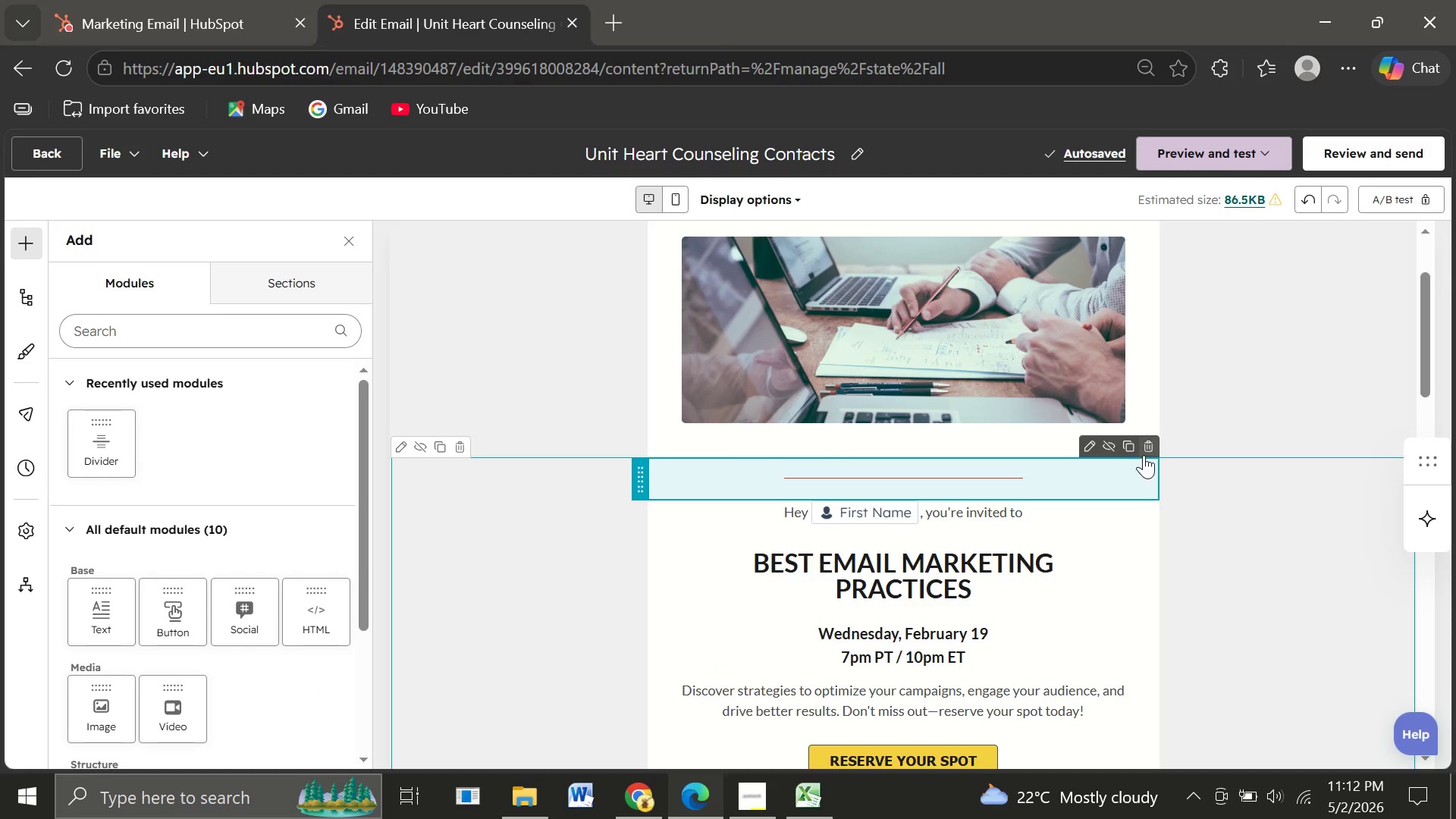 
left_click([1151, 439])
 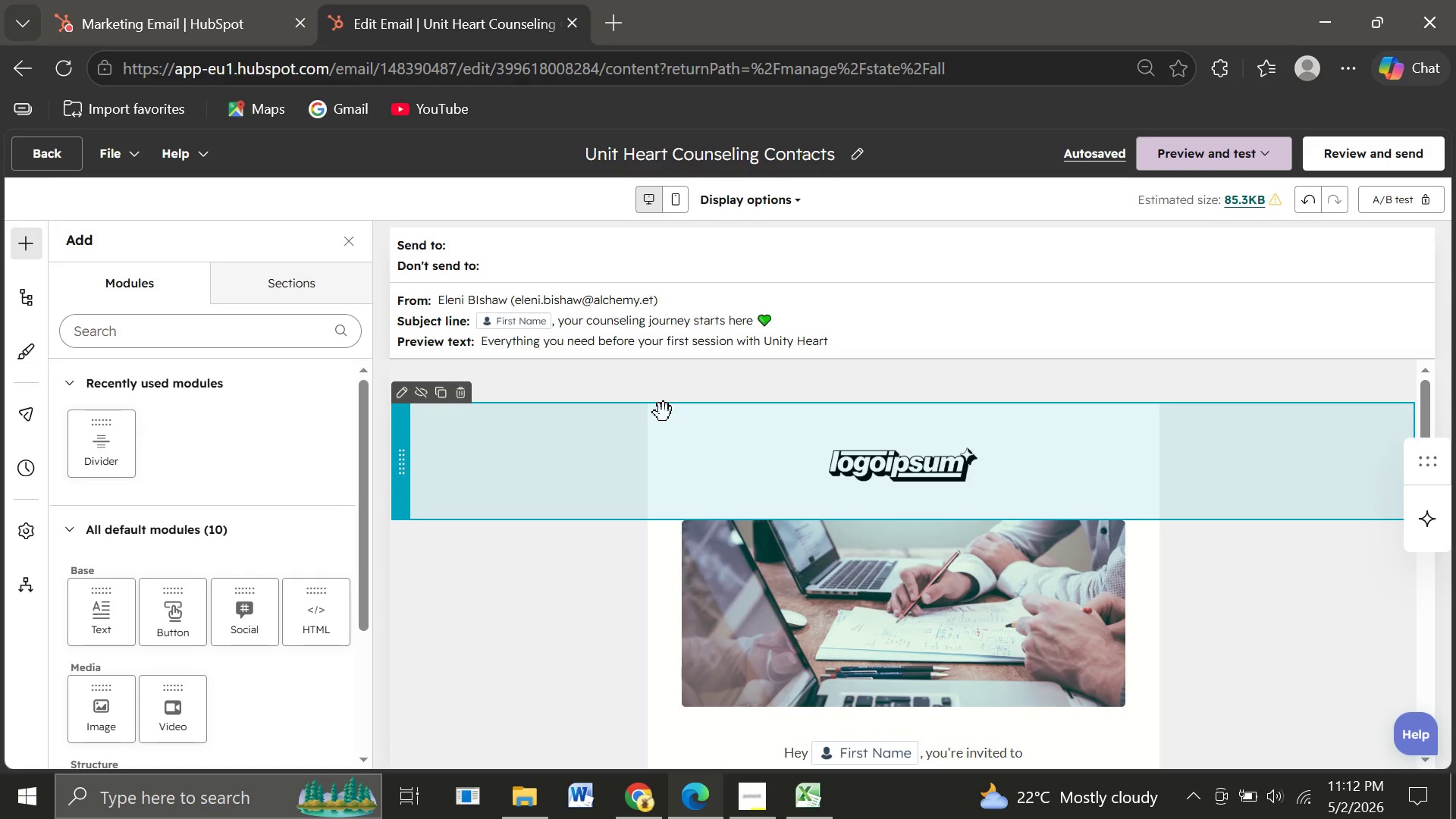 
wait(25.25)
 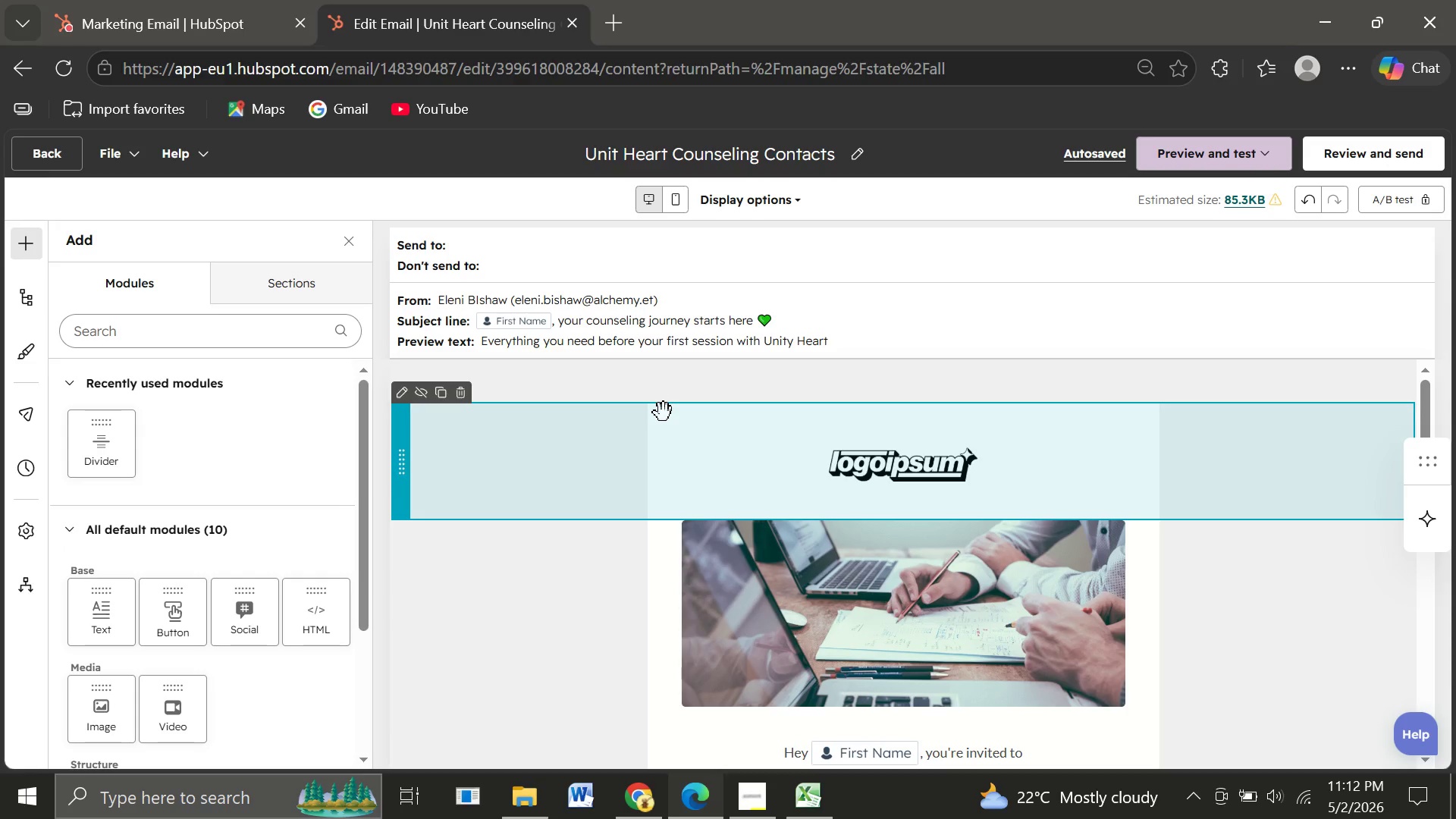 
left_click([611, 17])
 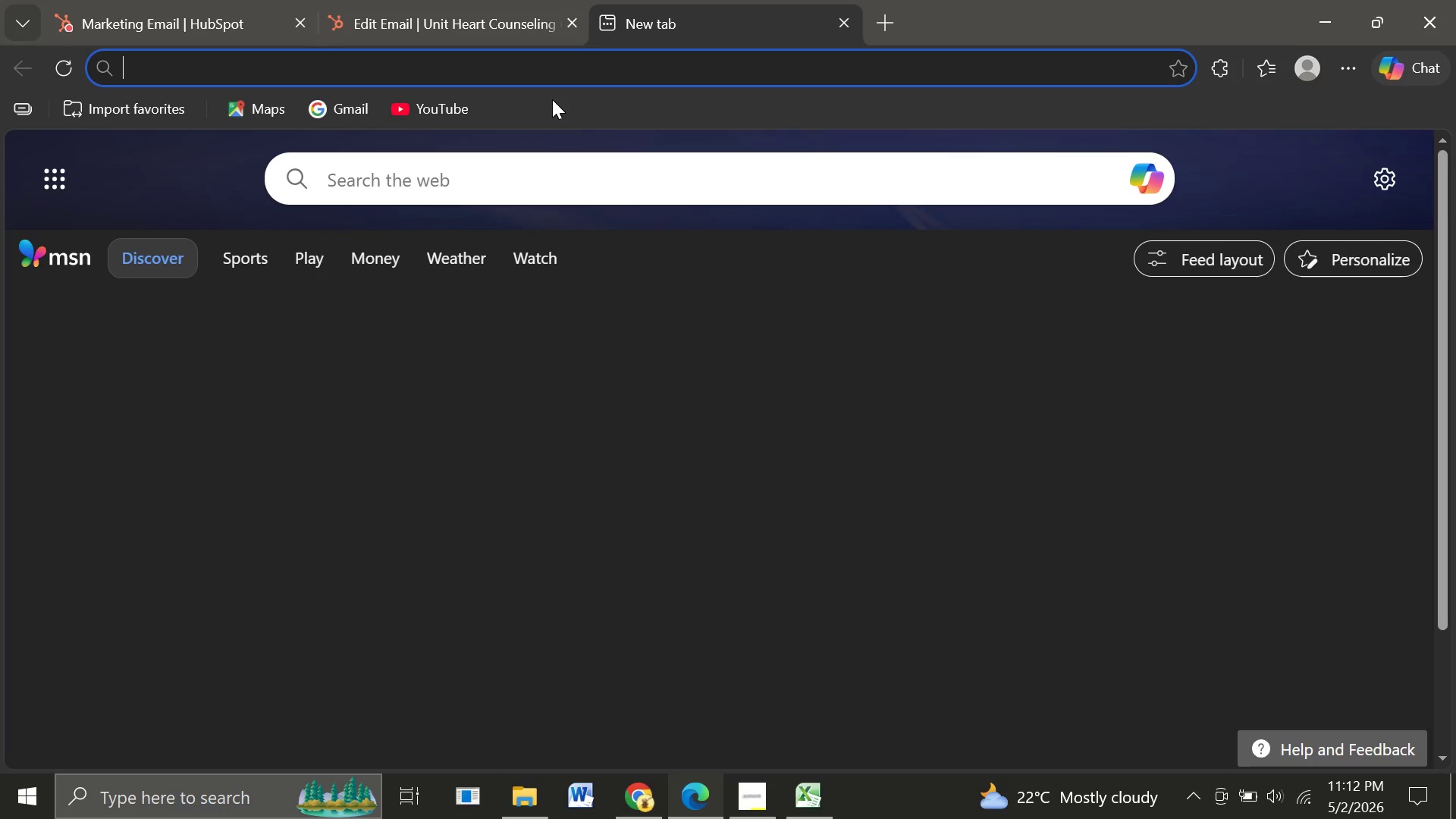 
type(Therapy office )
 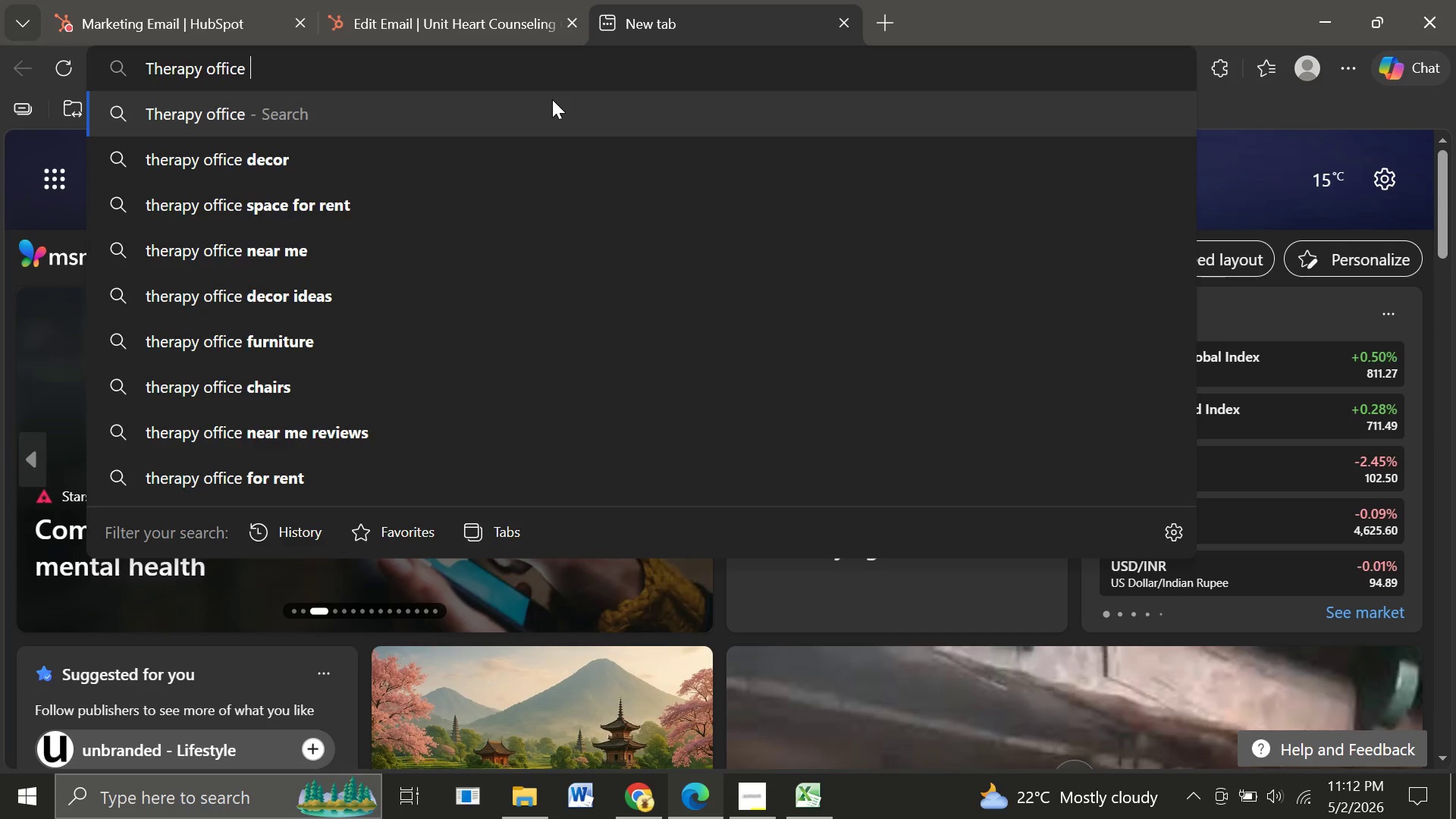 
key(Enter)
 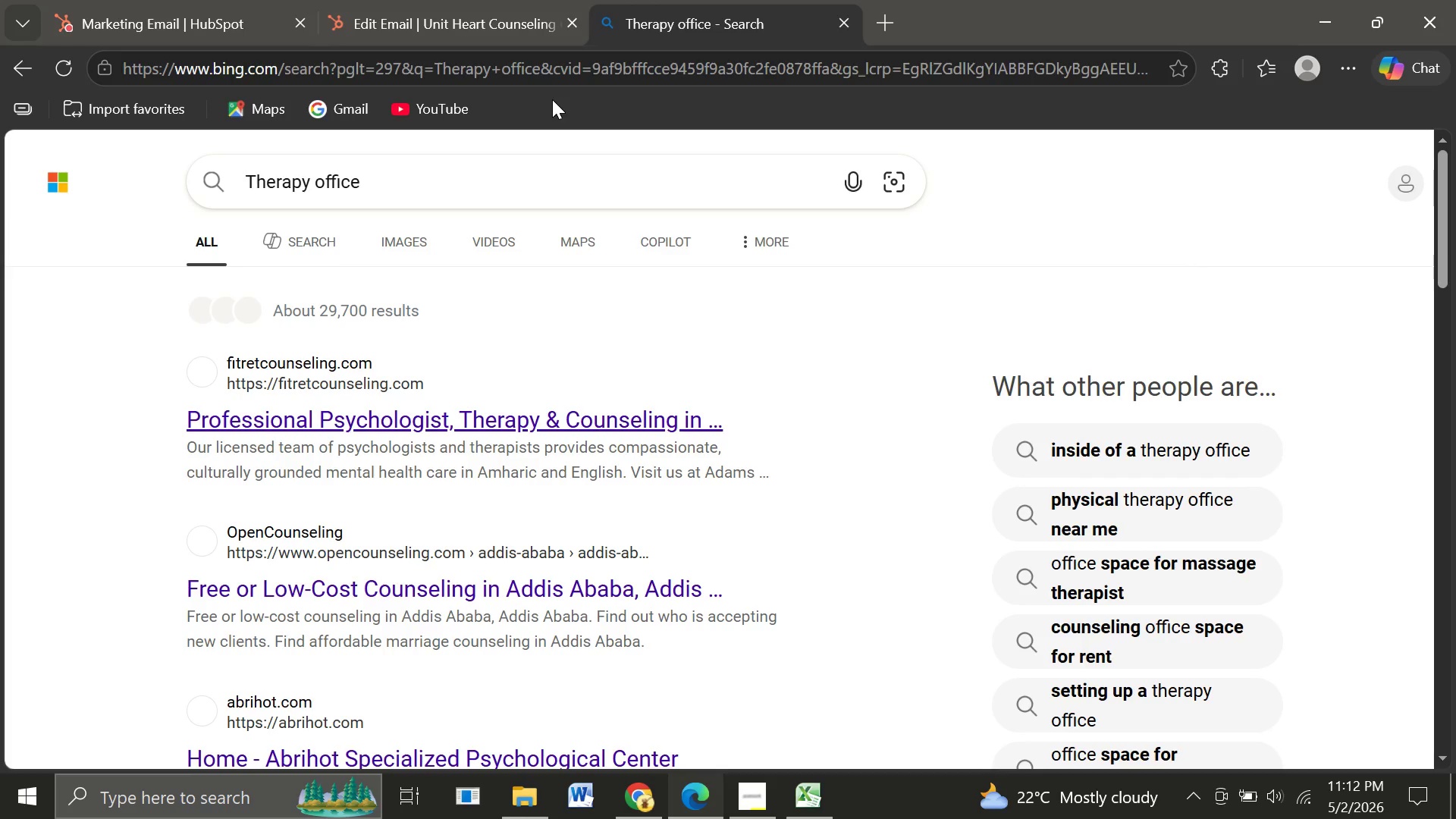 
wait(11.11)
 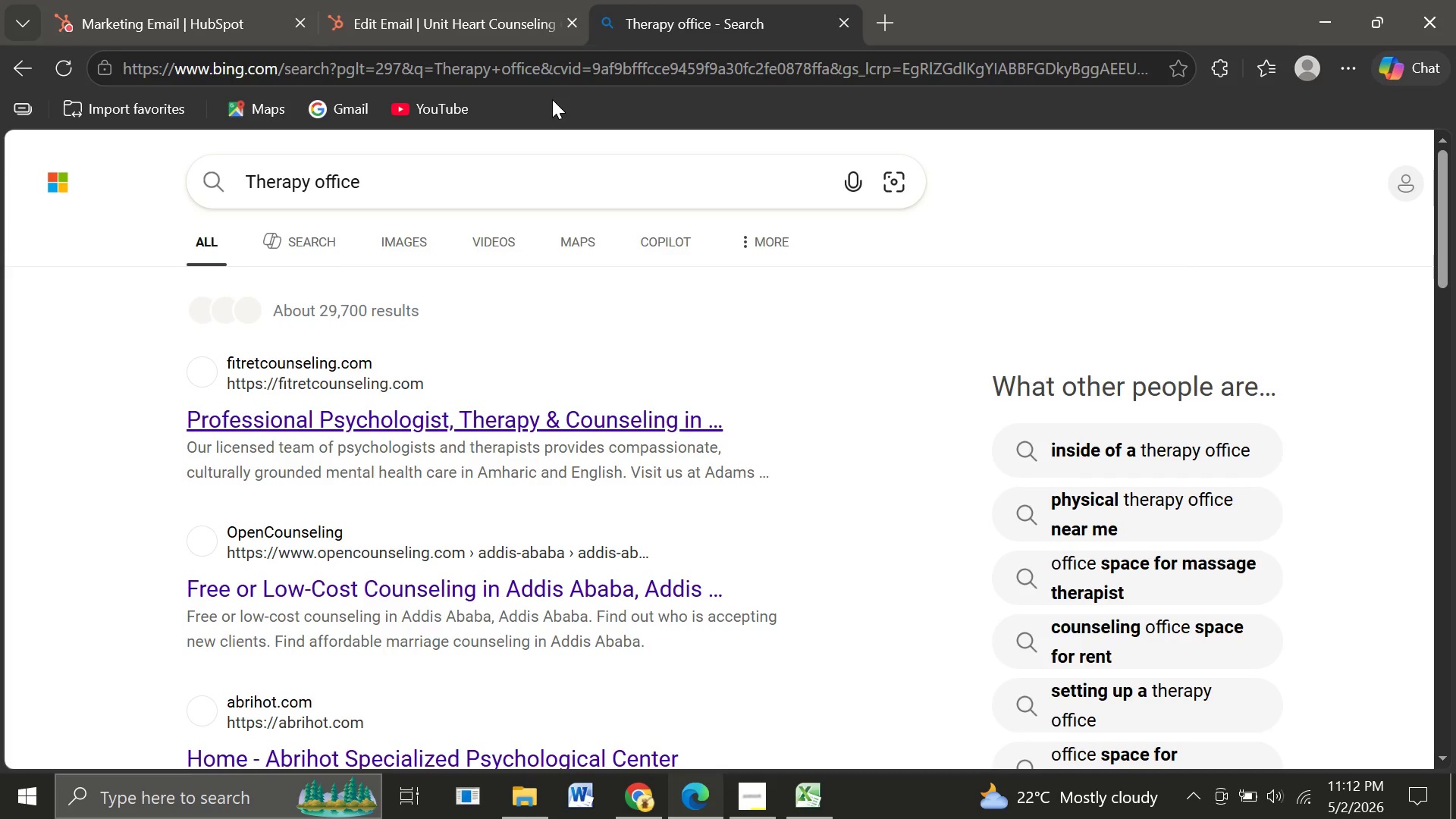 
left_click([403, 228])
 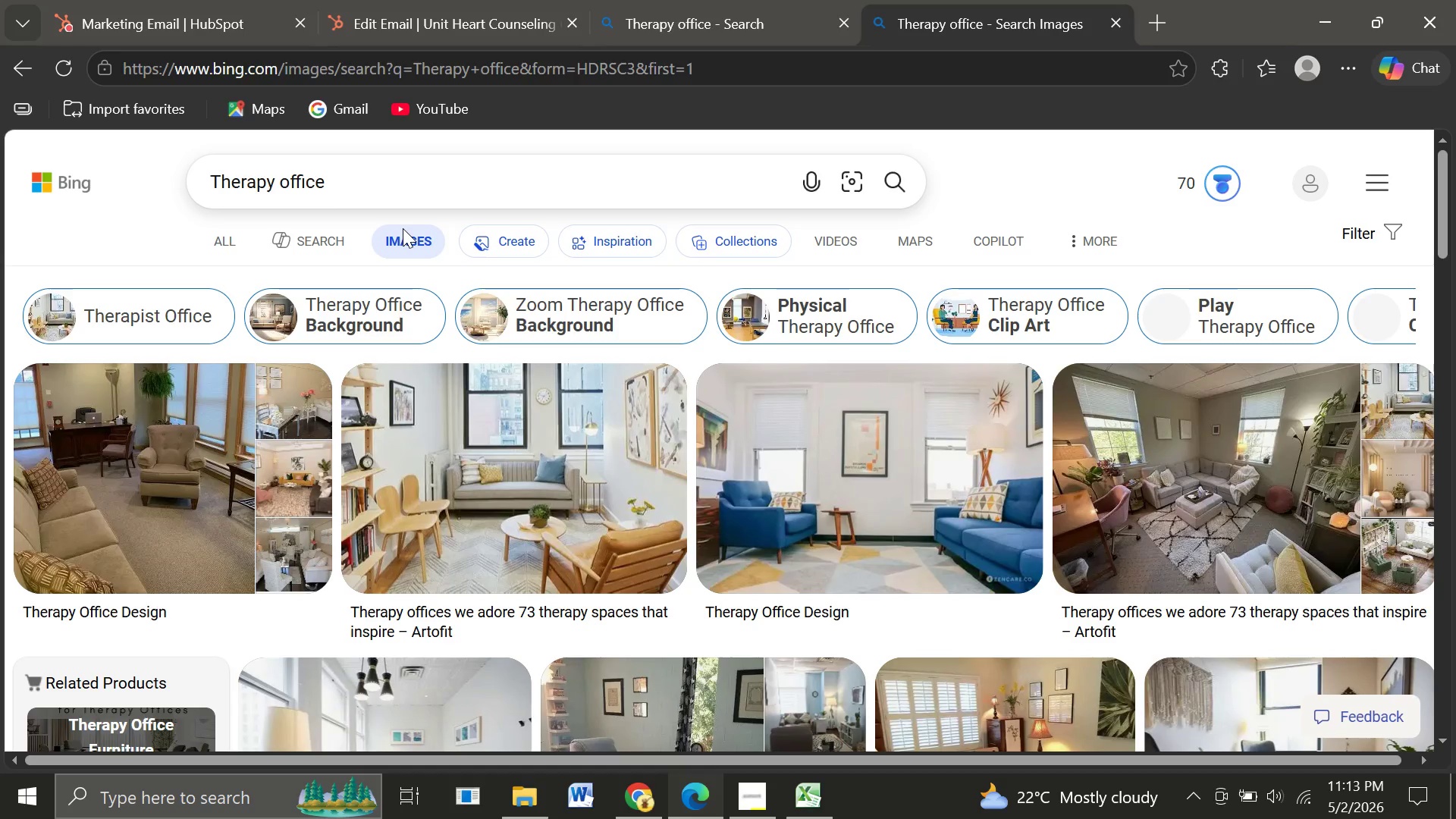 
wait(6.19)
 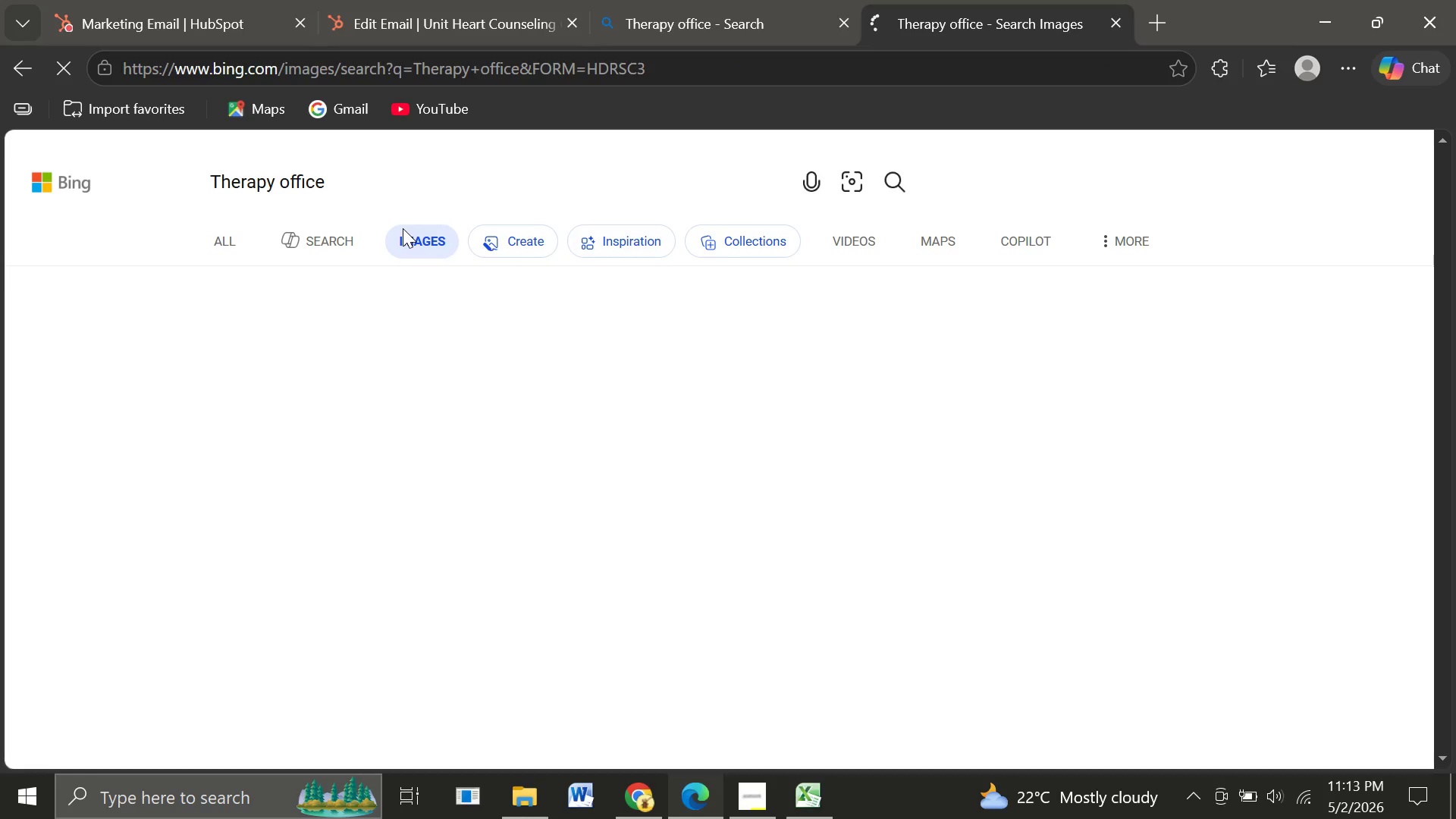 
mouse_move([635, 331])
 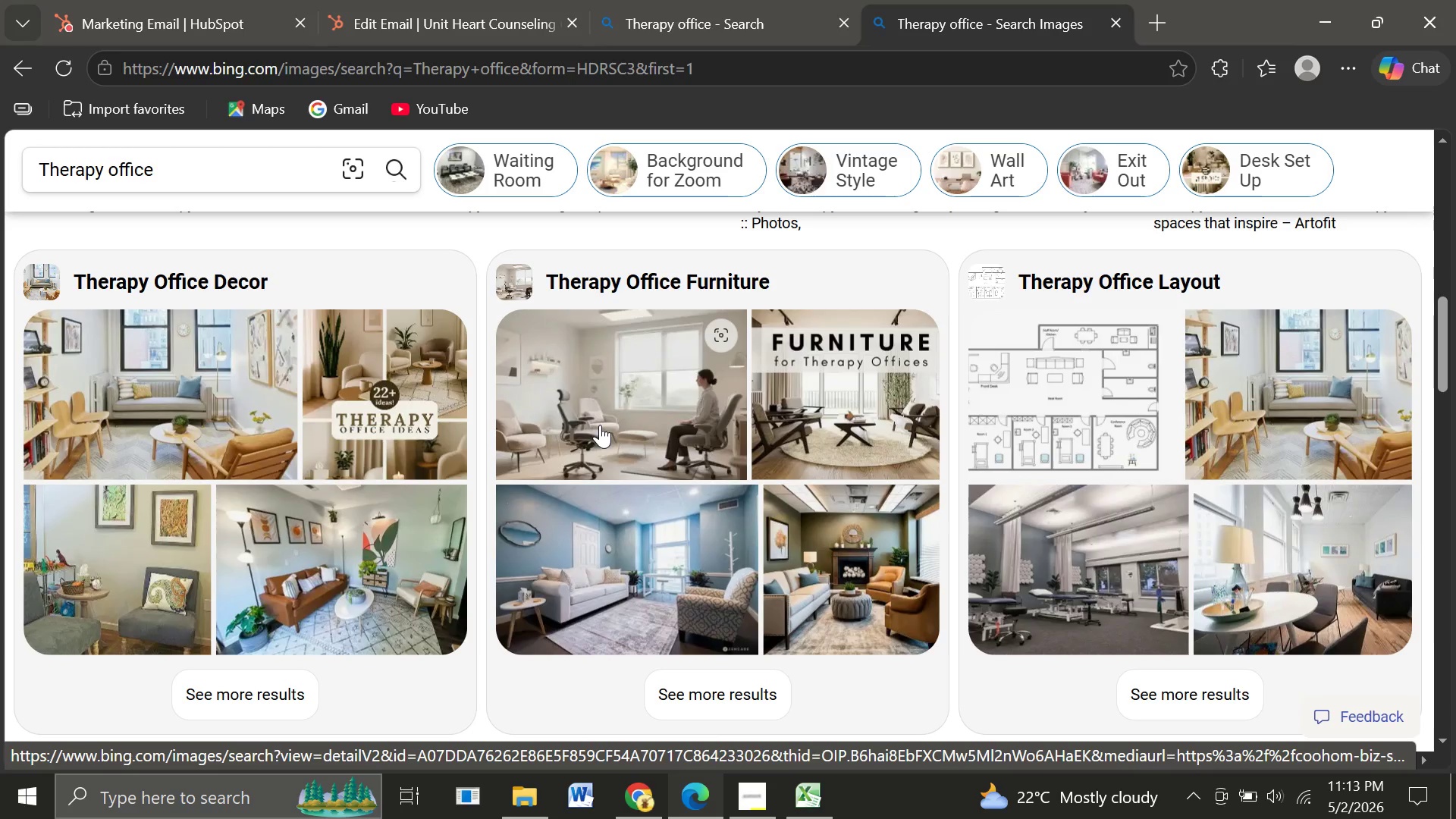 
wait(26.1)
 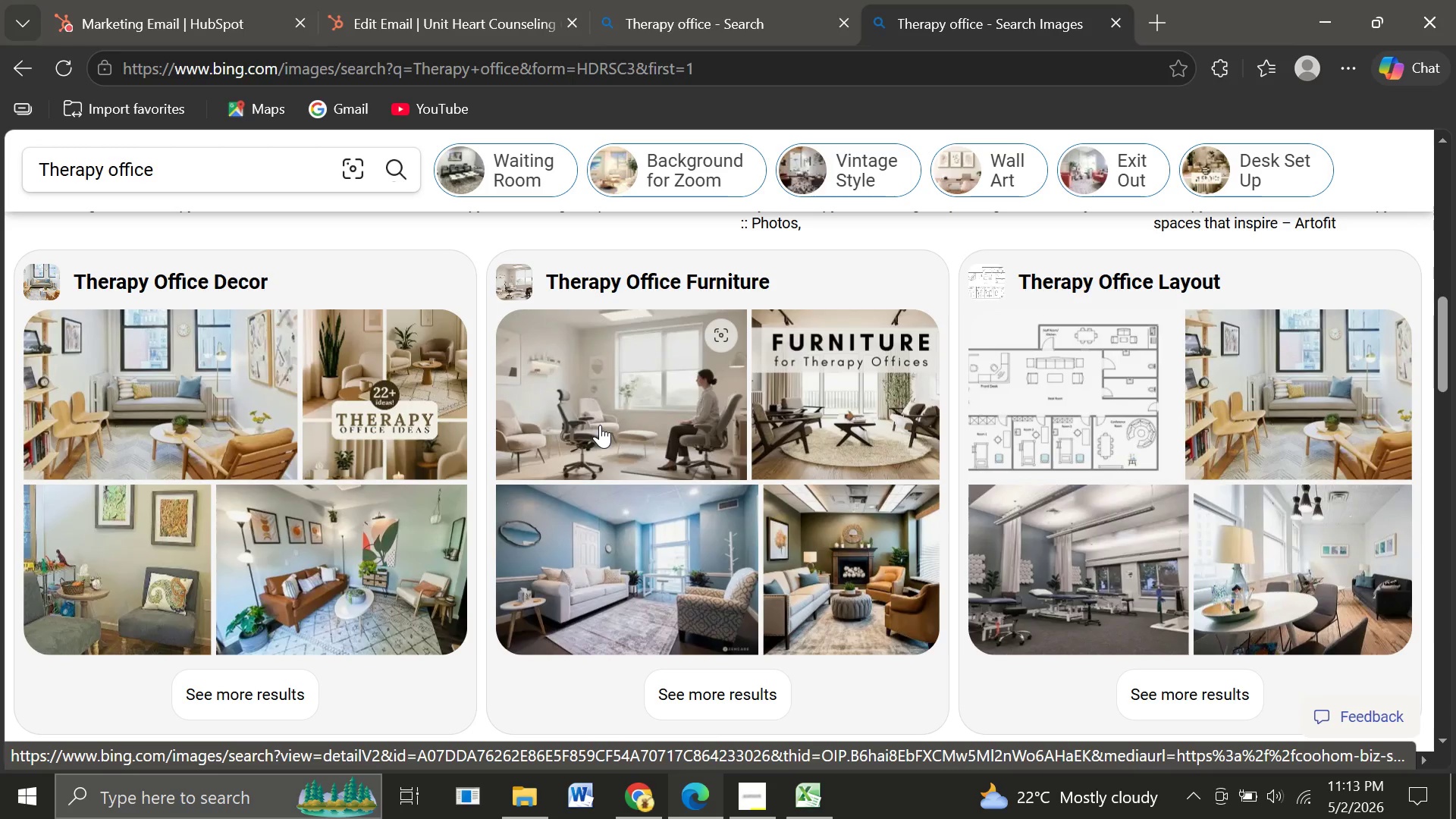 
right_click([642, 571])
 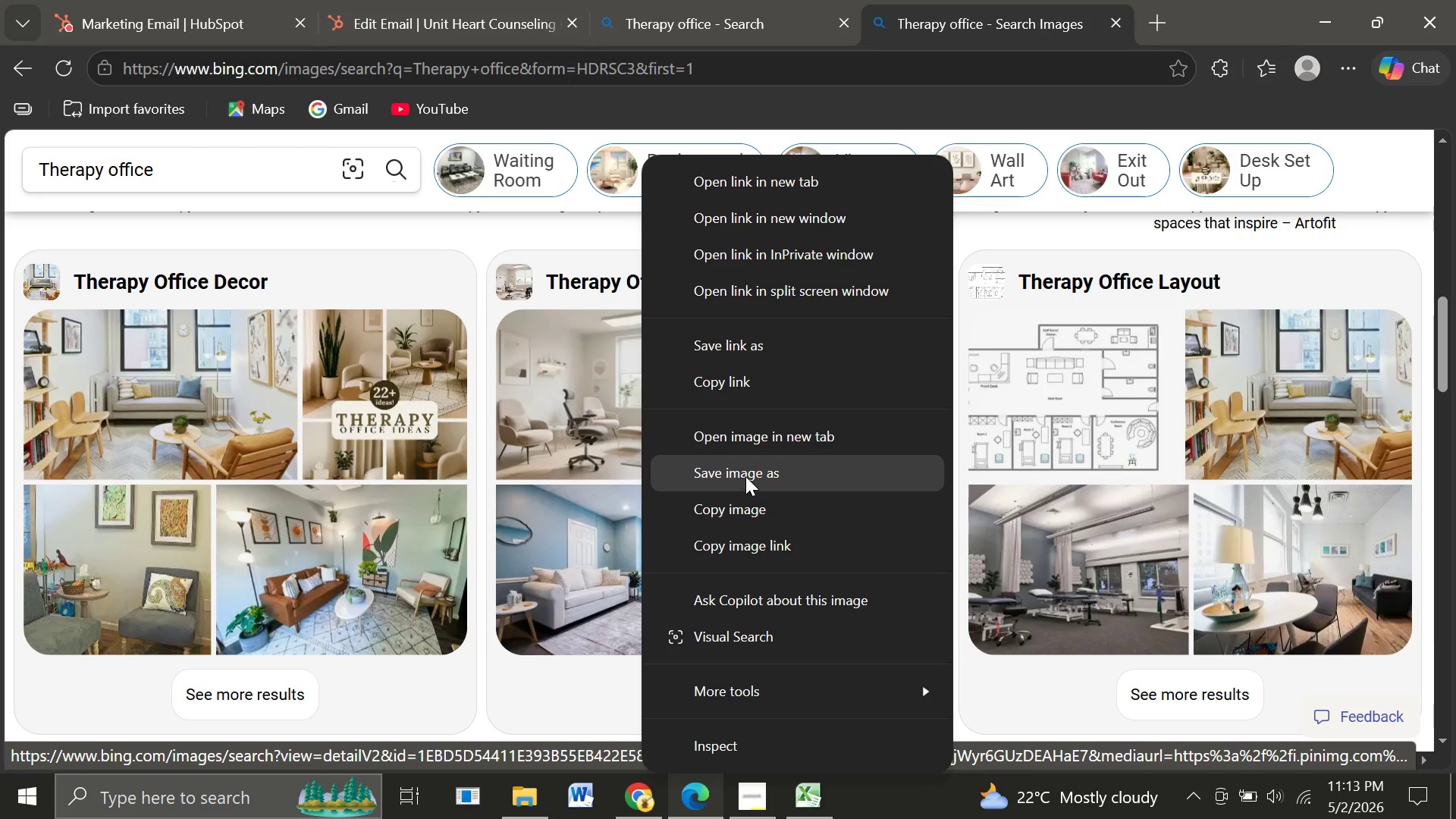 
left_click([745, 476])
 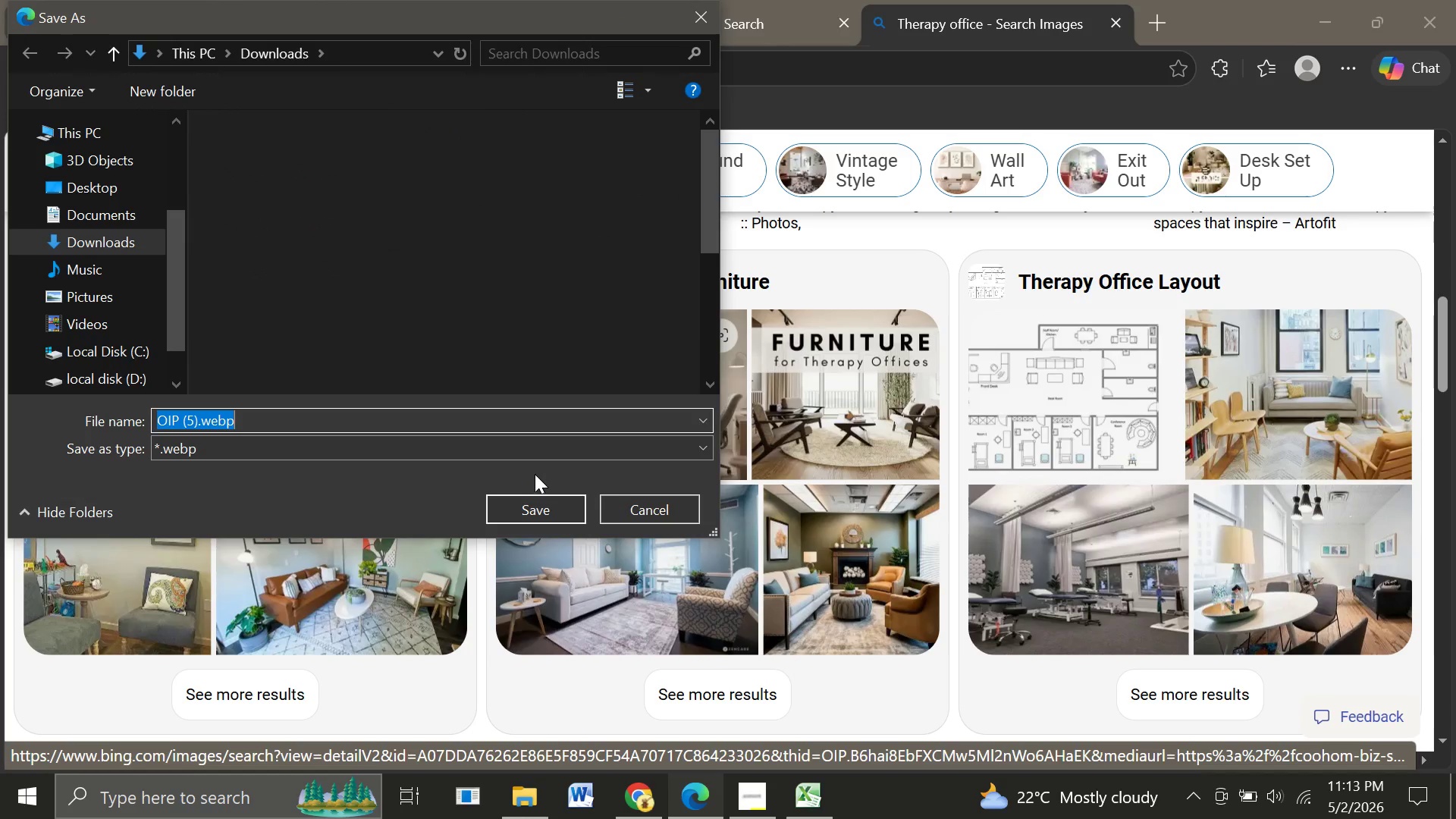 
left_click([535, 511])
 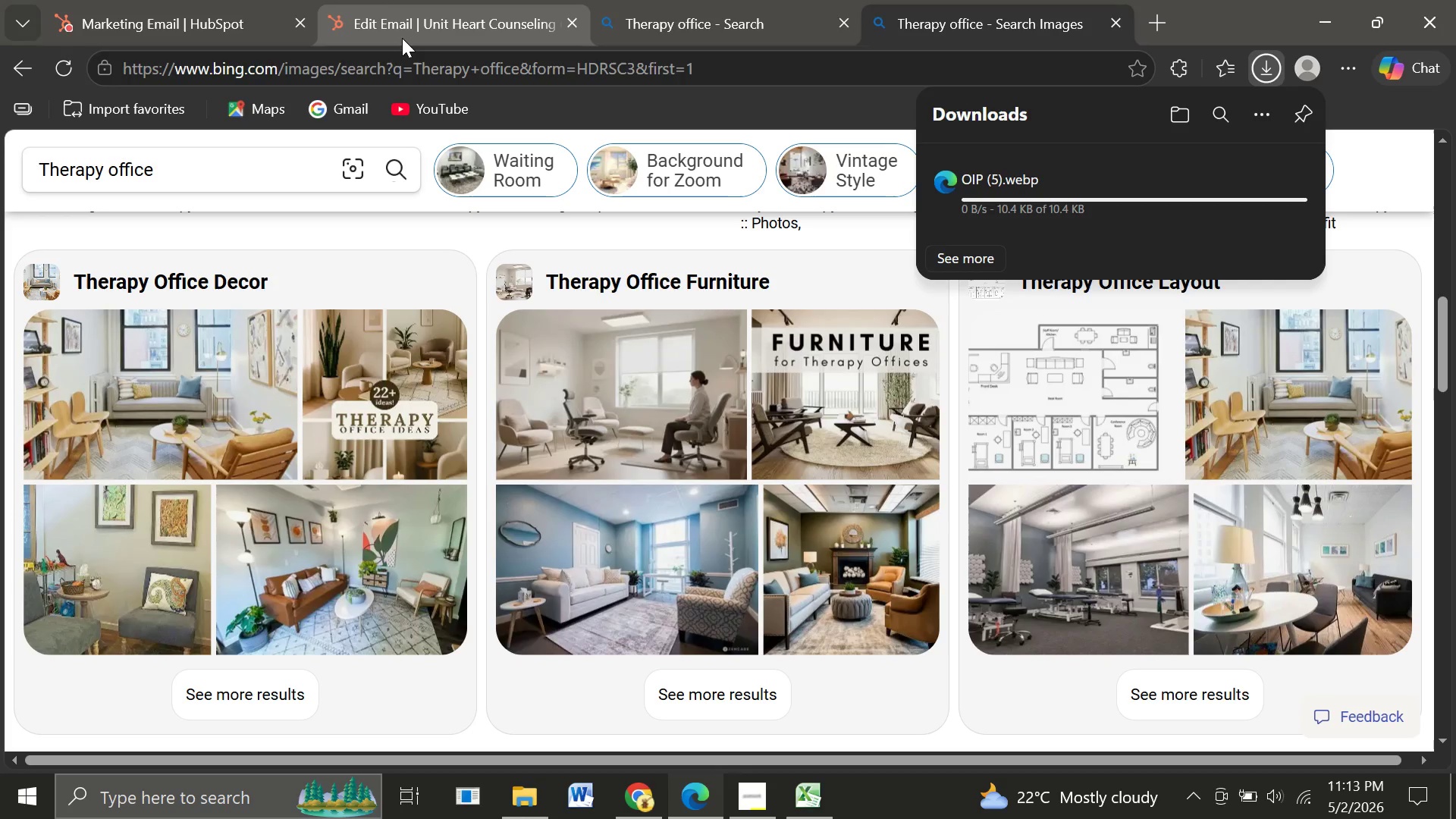 
left_click([402, 38])
 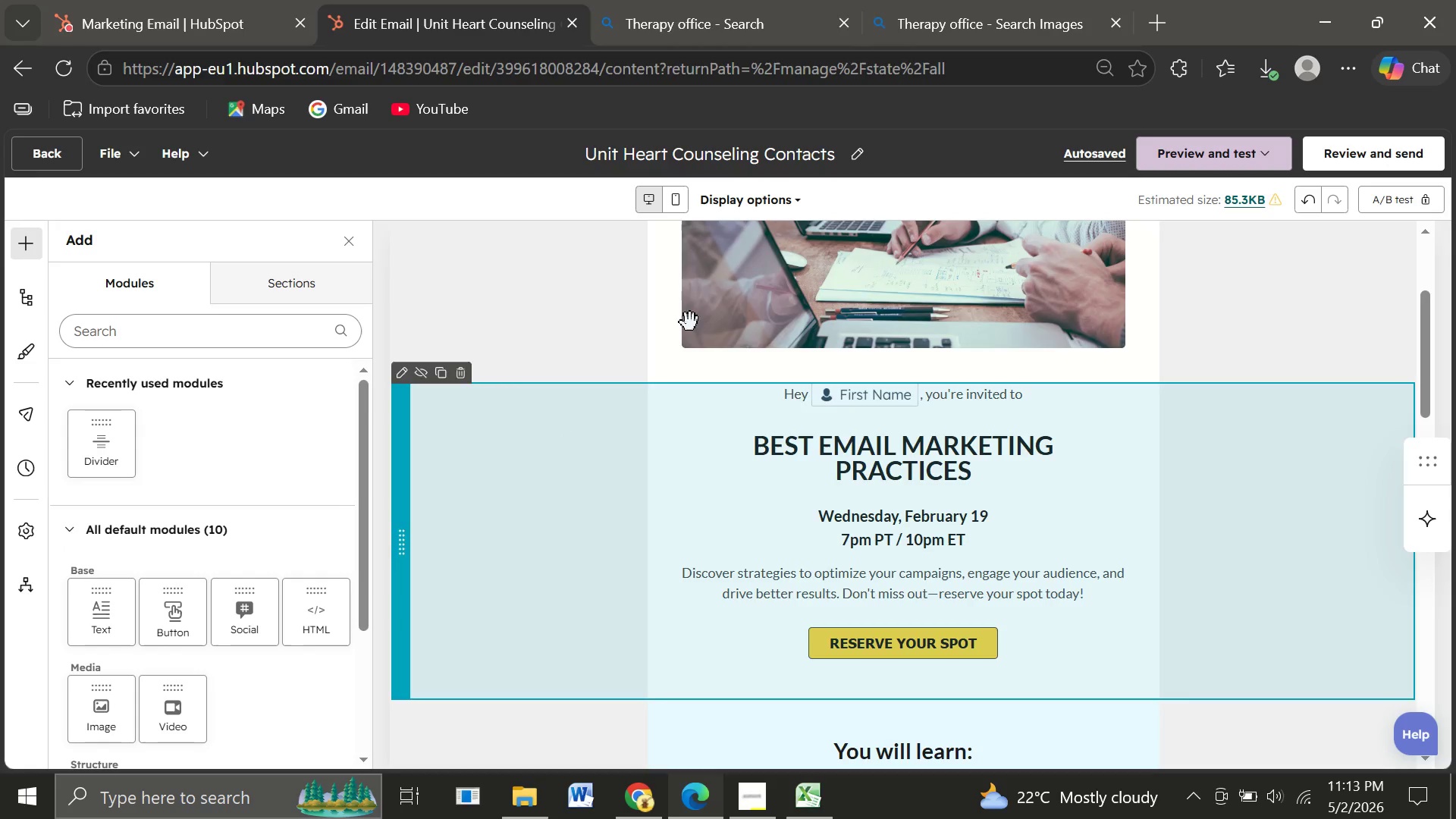 
left_click([855, 302])
 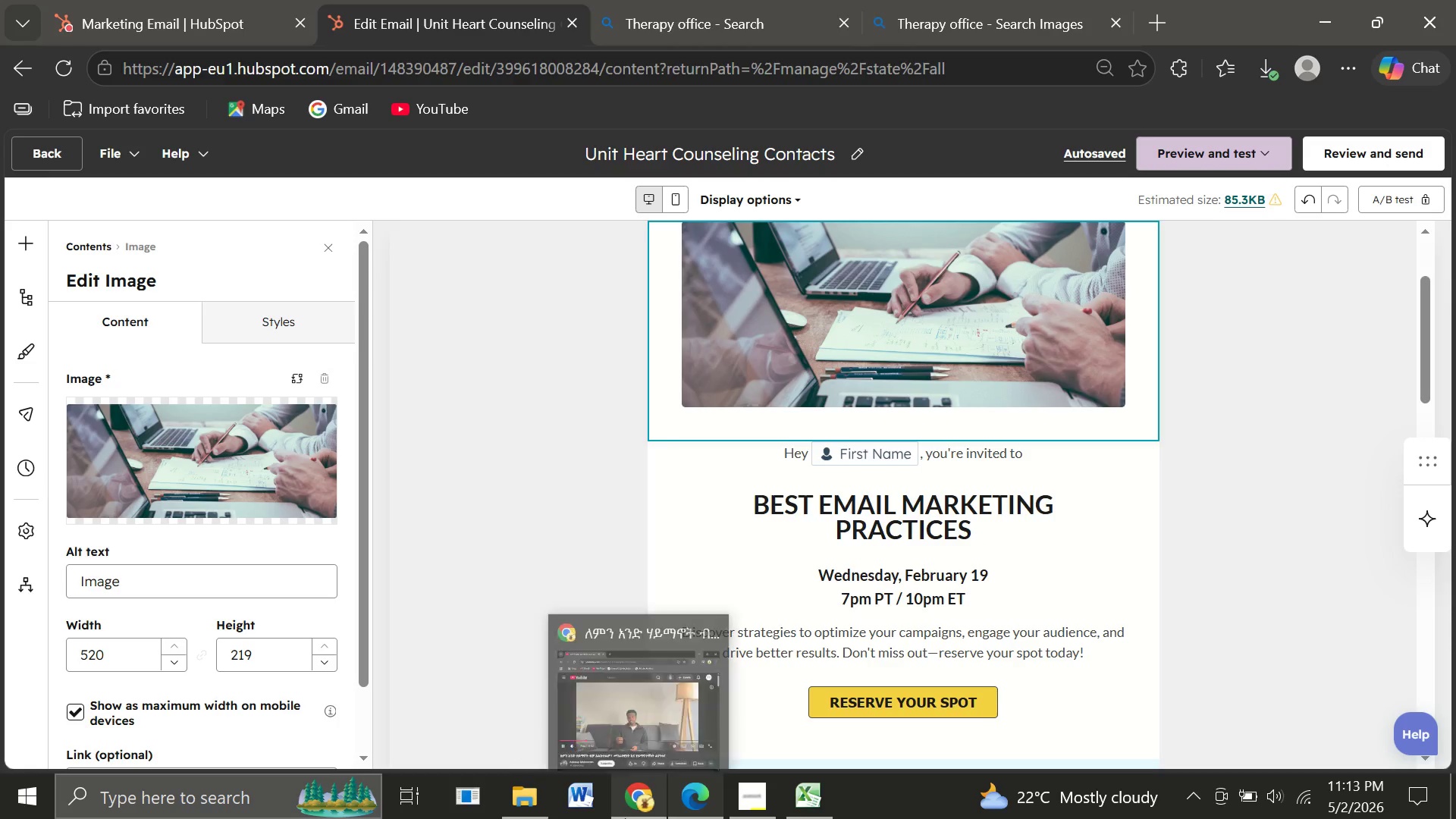 
wait(7.95)
 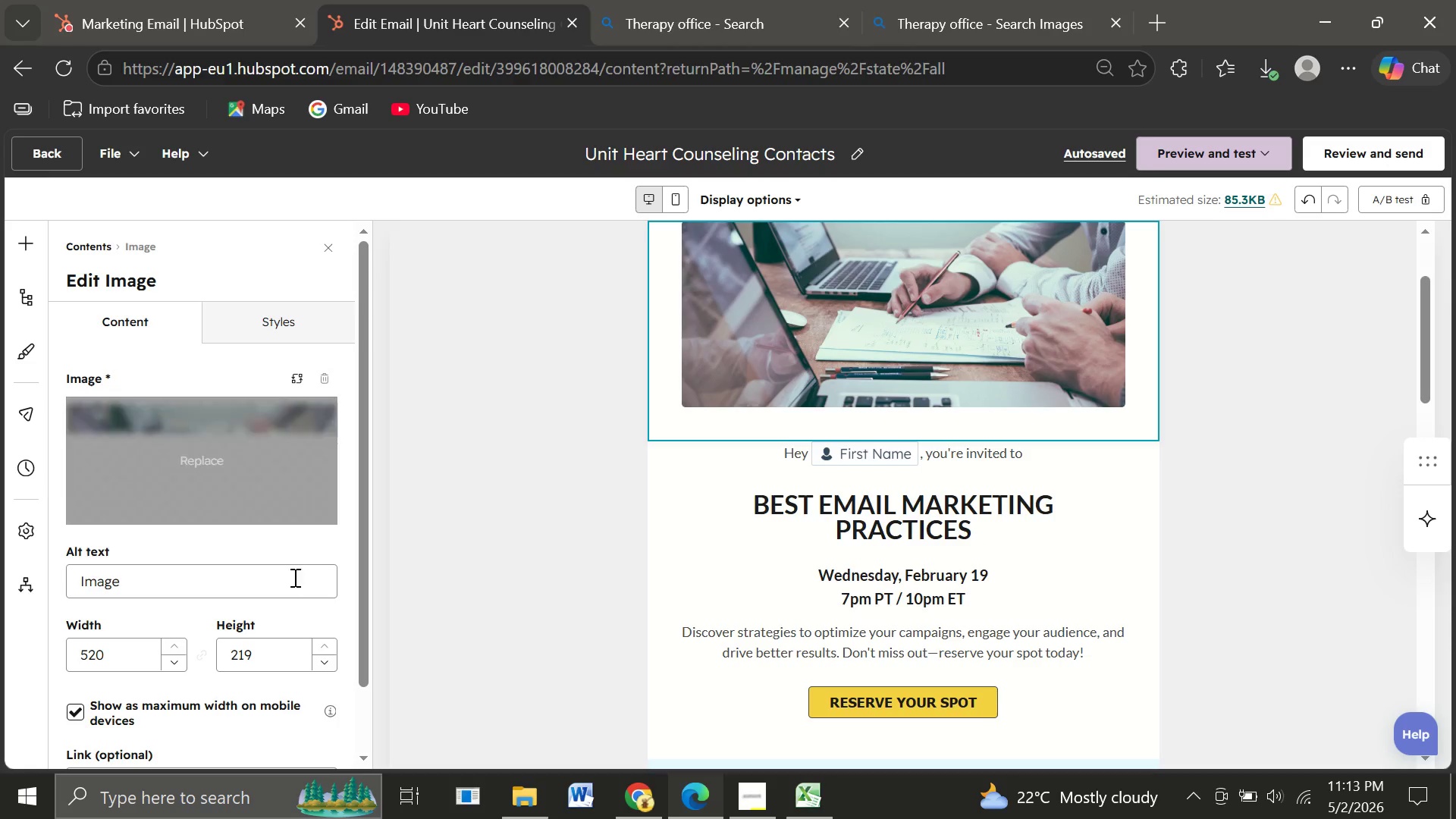 
left_click([525, 697])
 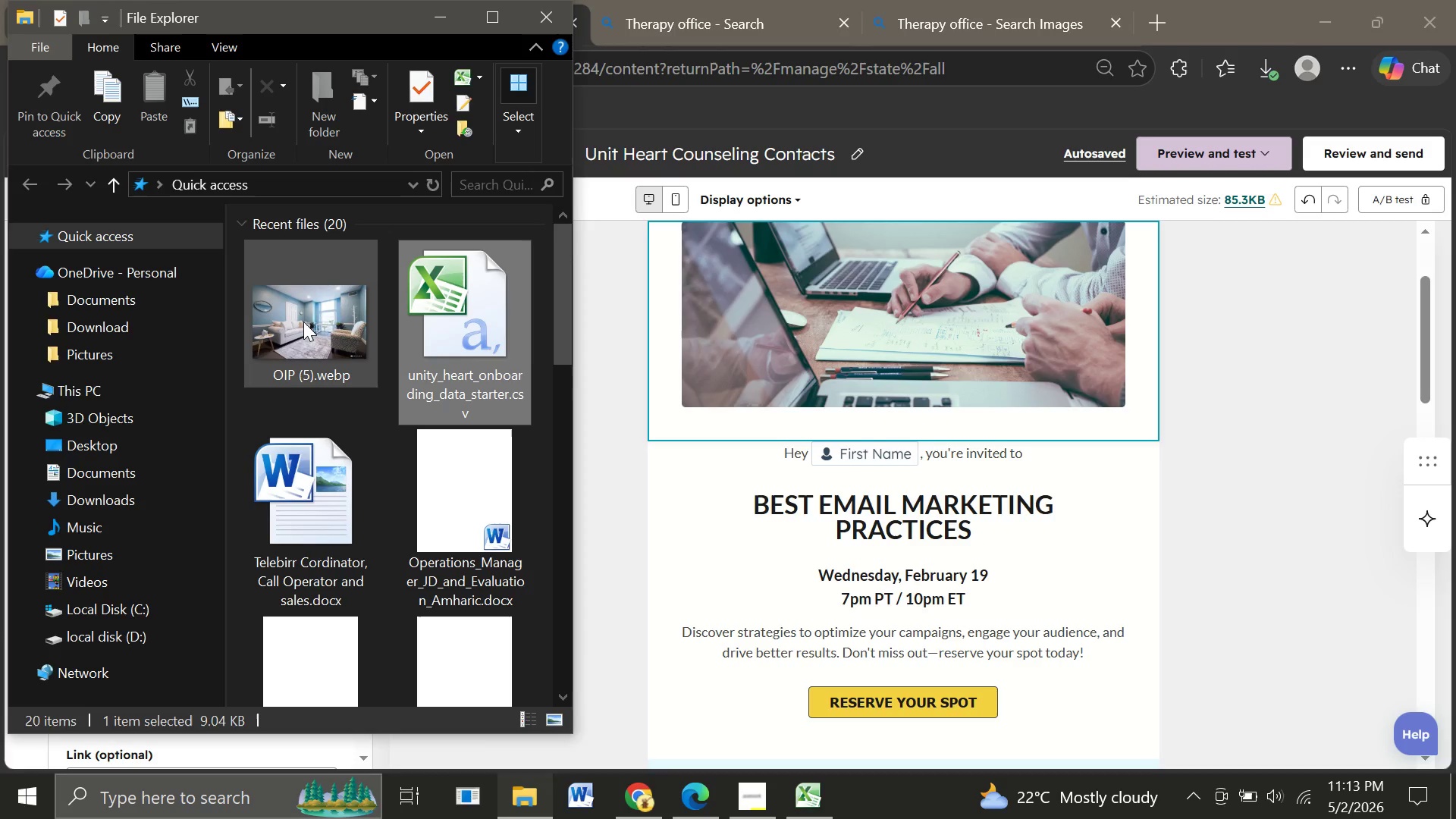 
left_click_drag(start_coordinate=[303, 322], to_coordinate=[614, 403])
 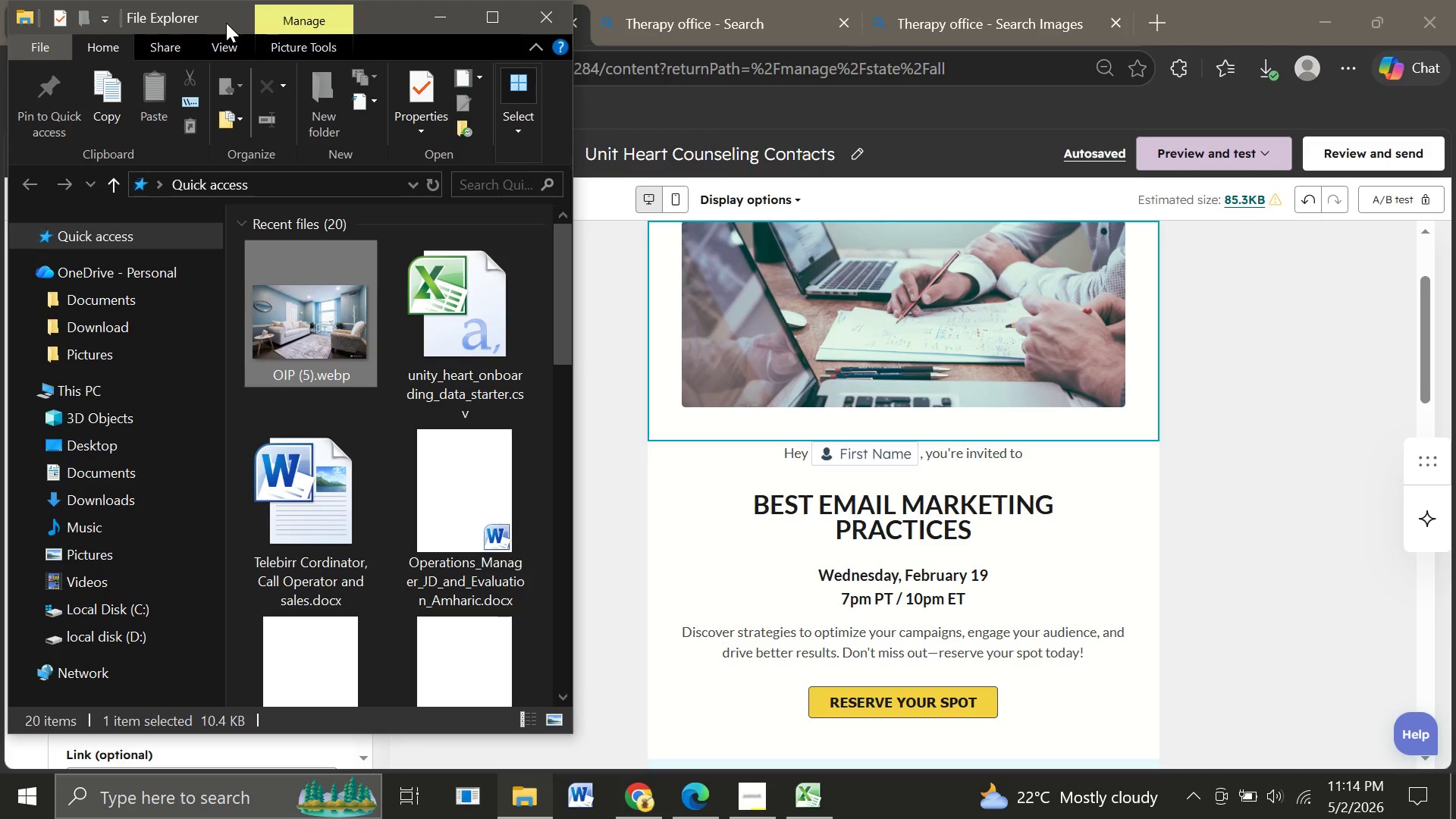 
left_click([226, 23])
 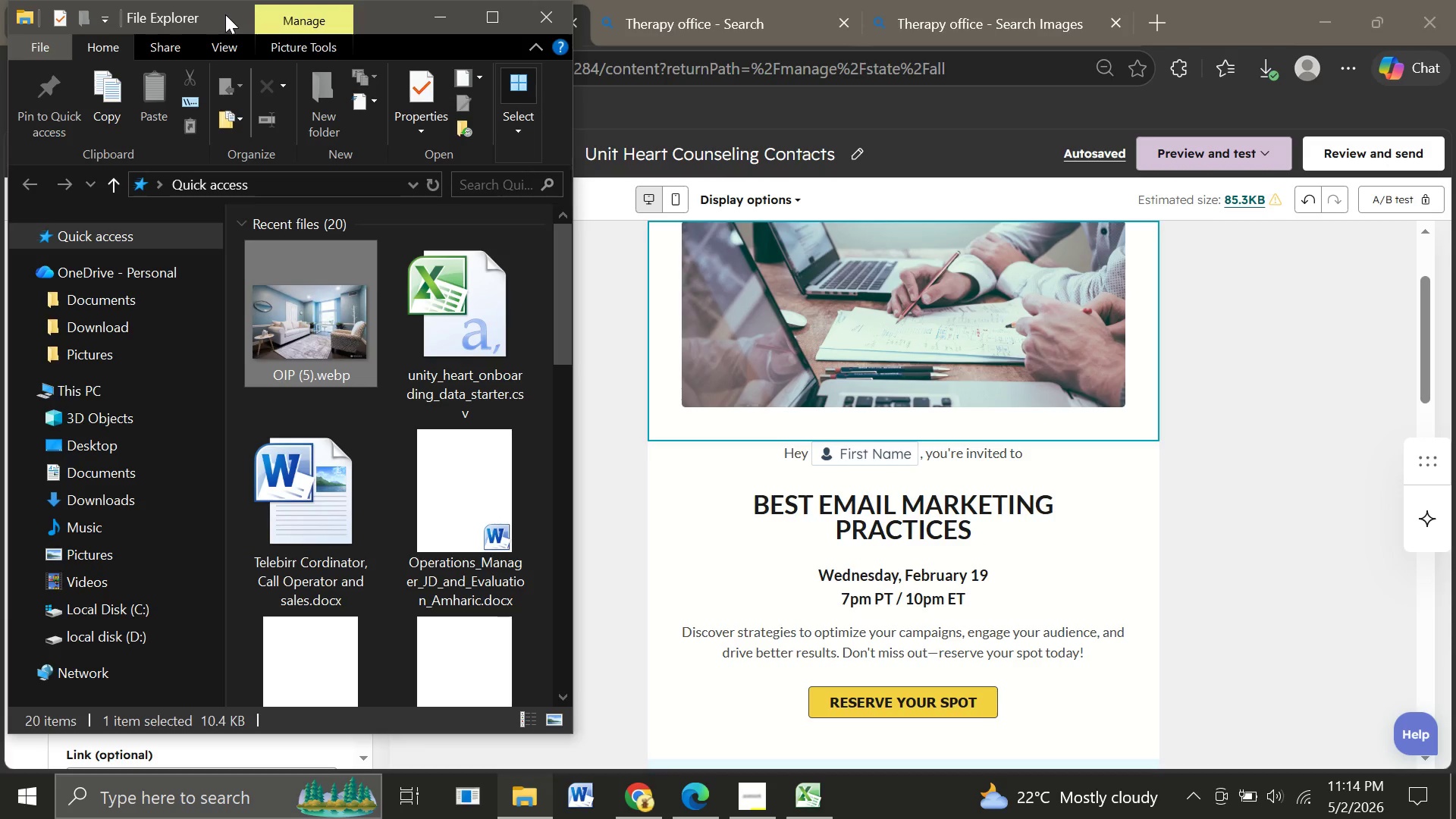 
left_click_drag(start_coordinate=[225, 16], to_coordinate=[744, 5])
 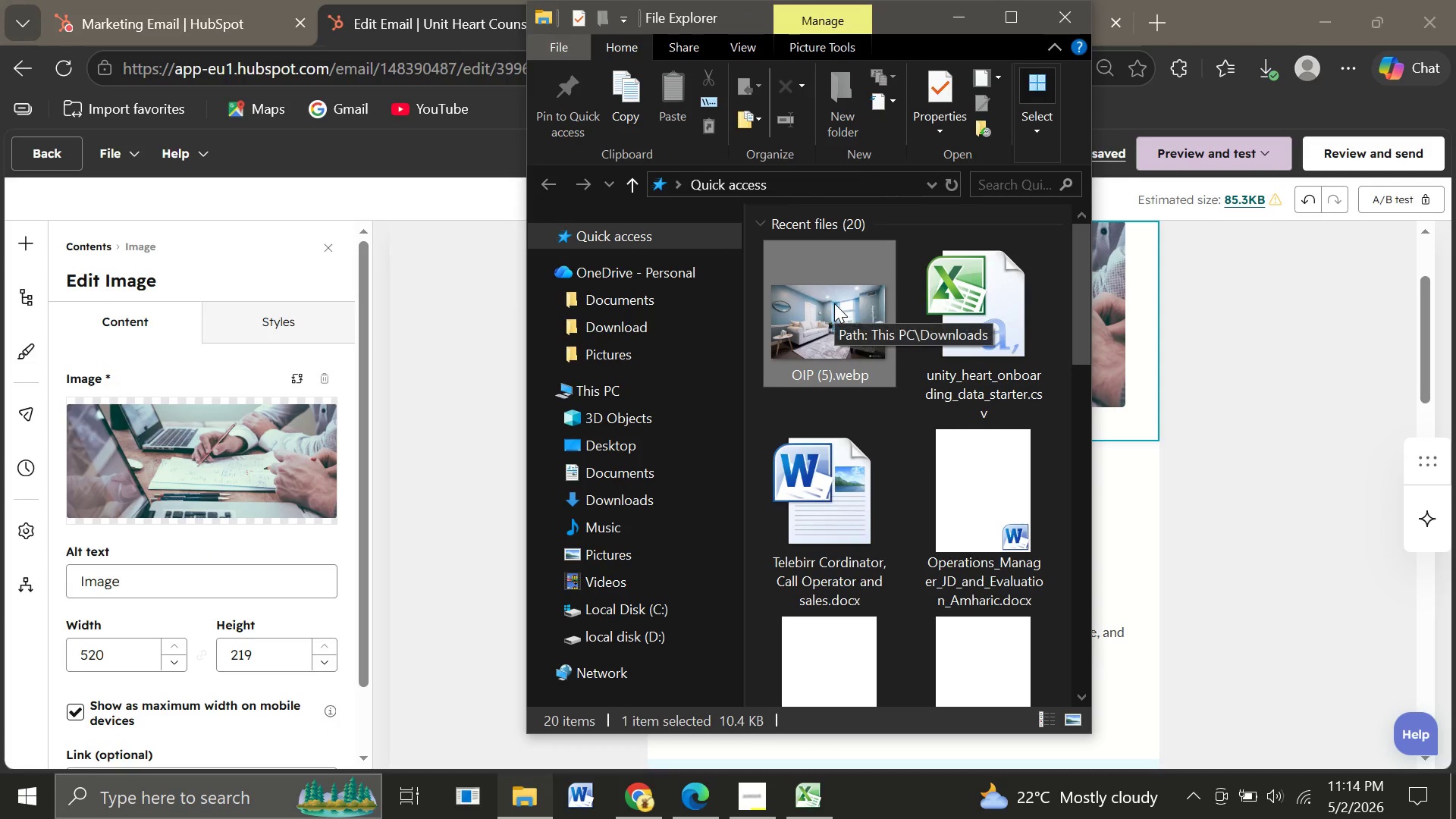 
left_click_drag(start_coordinate=[834, 303], to_coordinate=[231, 501])
 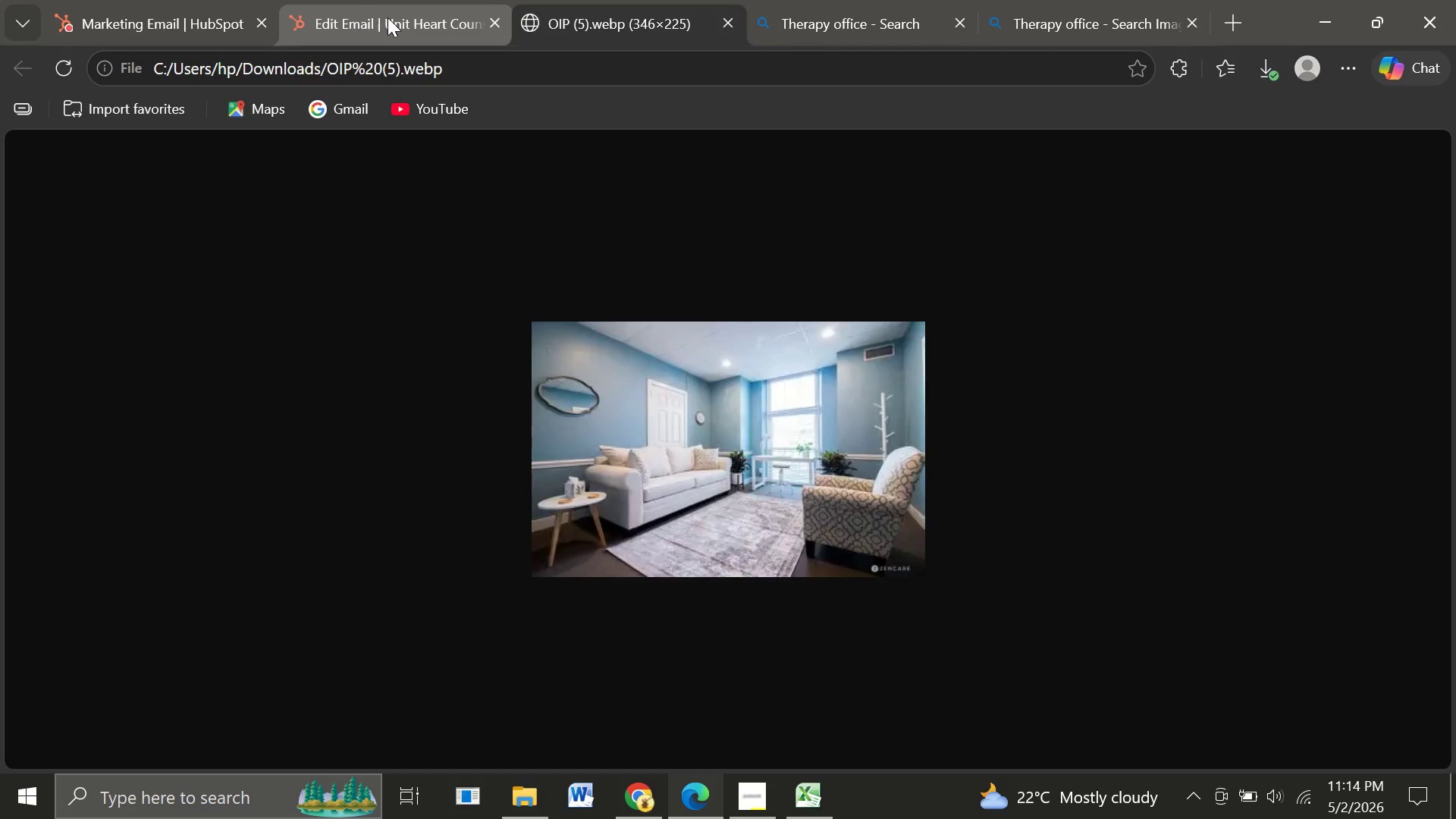 
left_click([388, 17])
 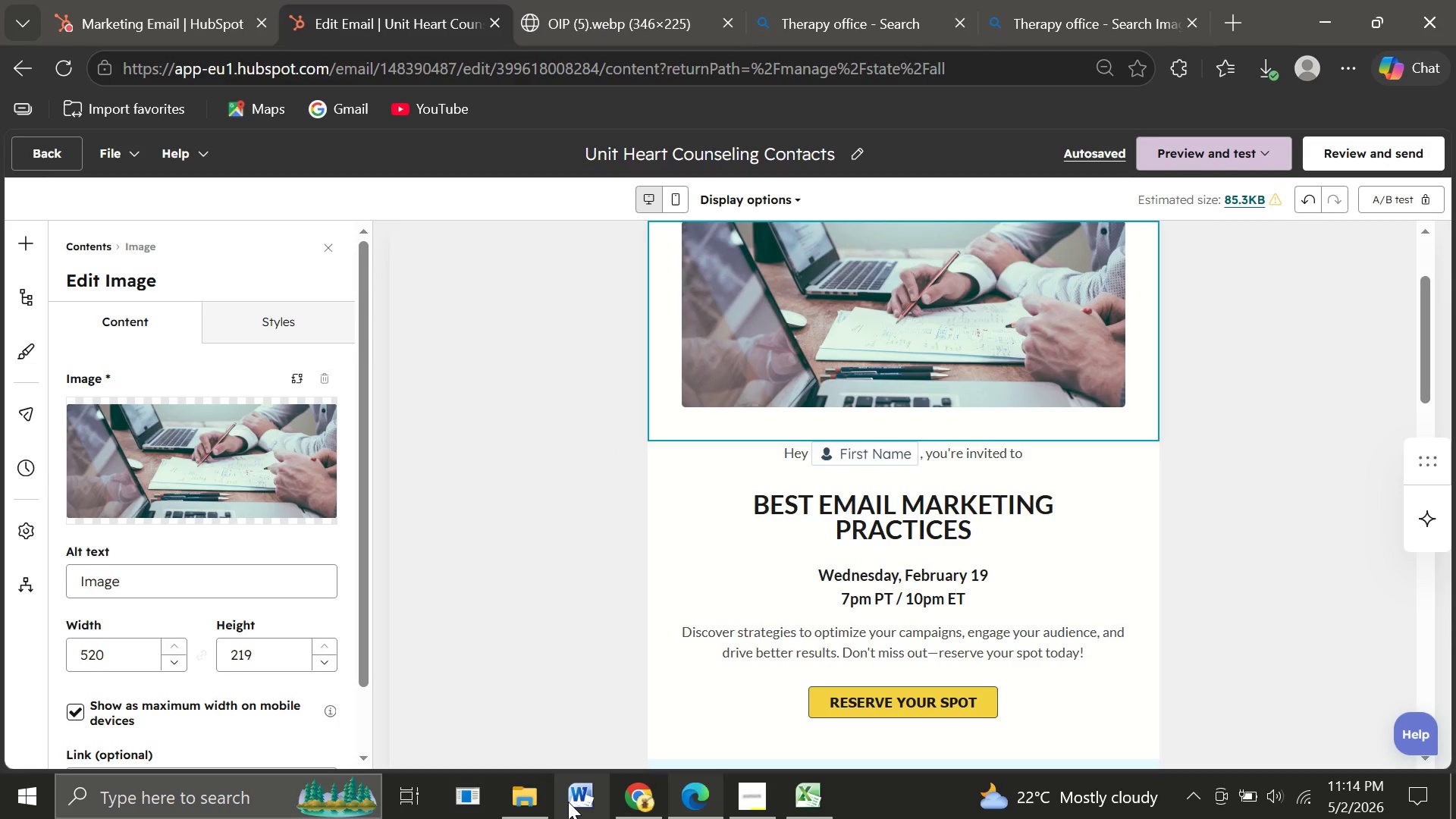 
left_click([568, 802])
 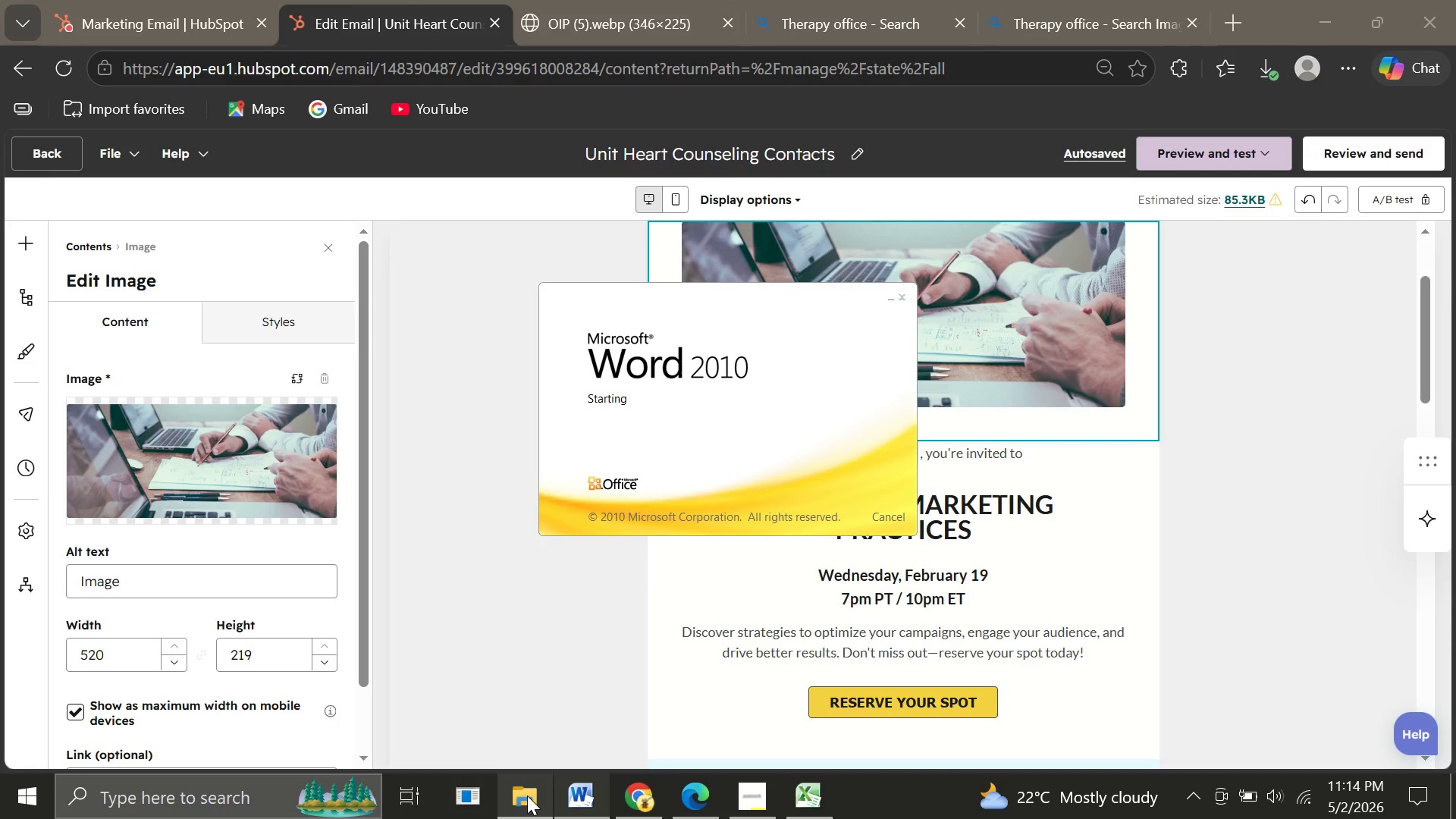 
wait(13.61)
 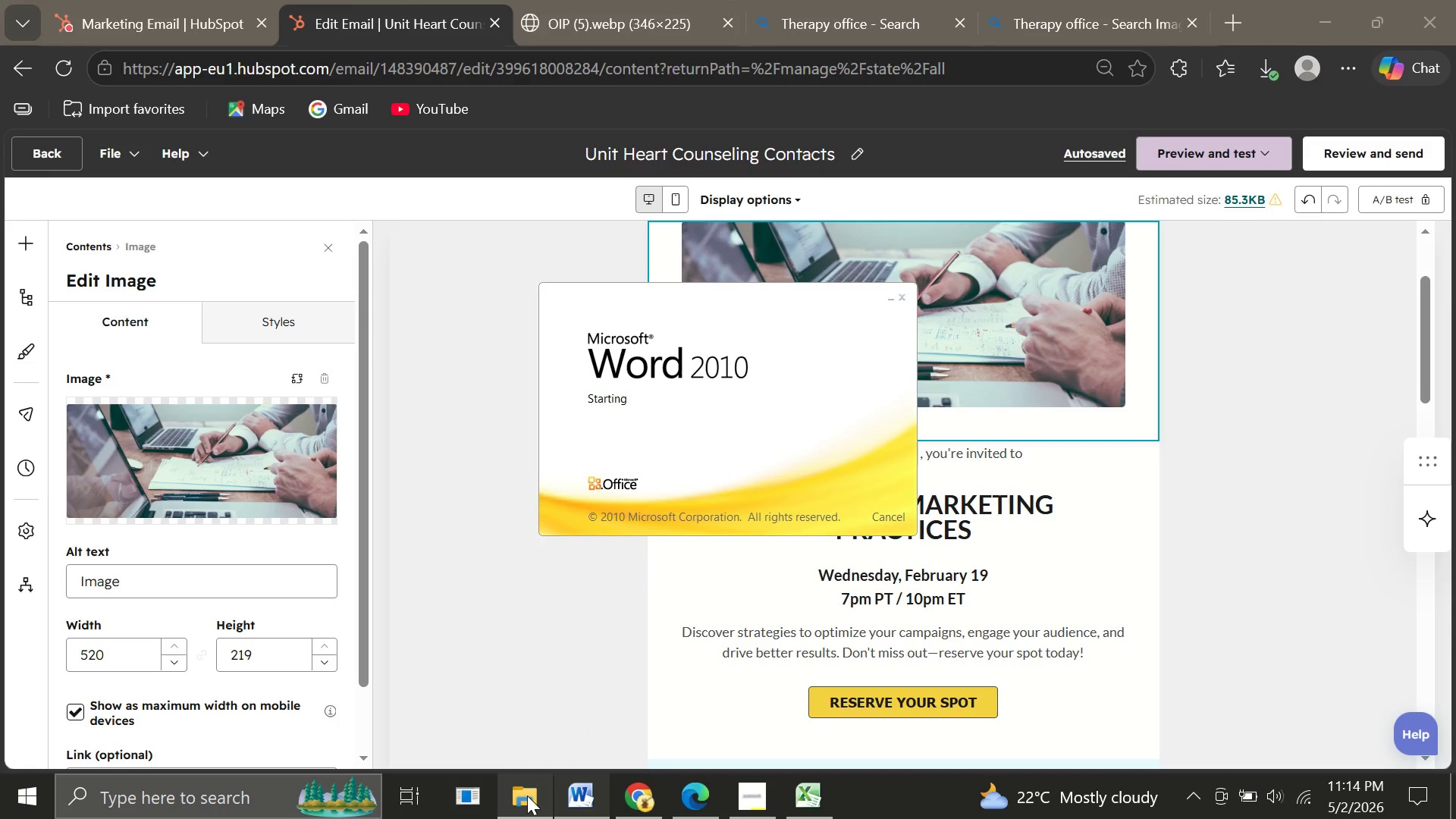 
left_click([991, 154])
 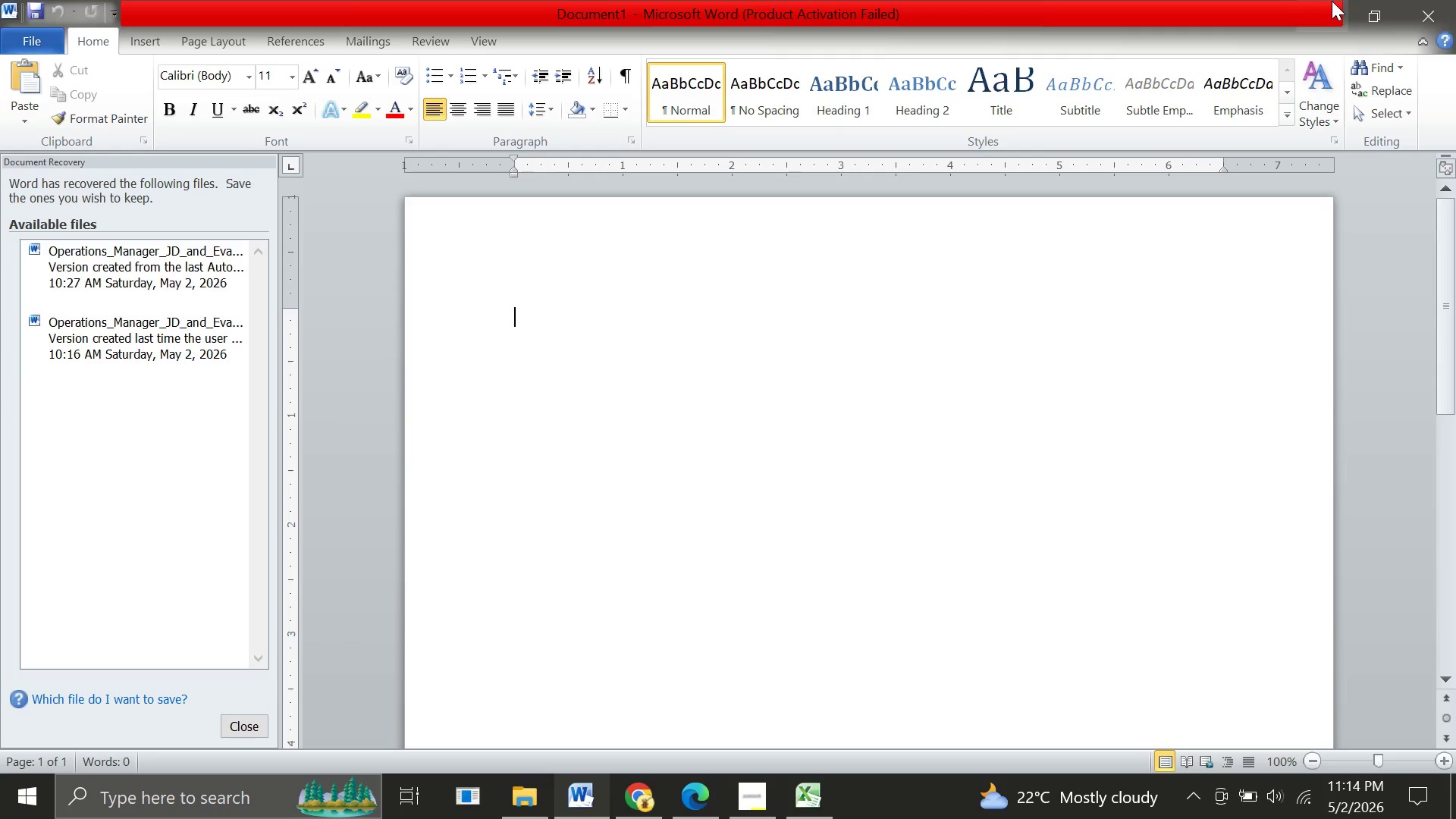 
left_click([1332, 1])
 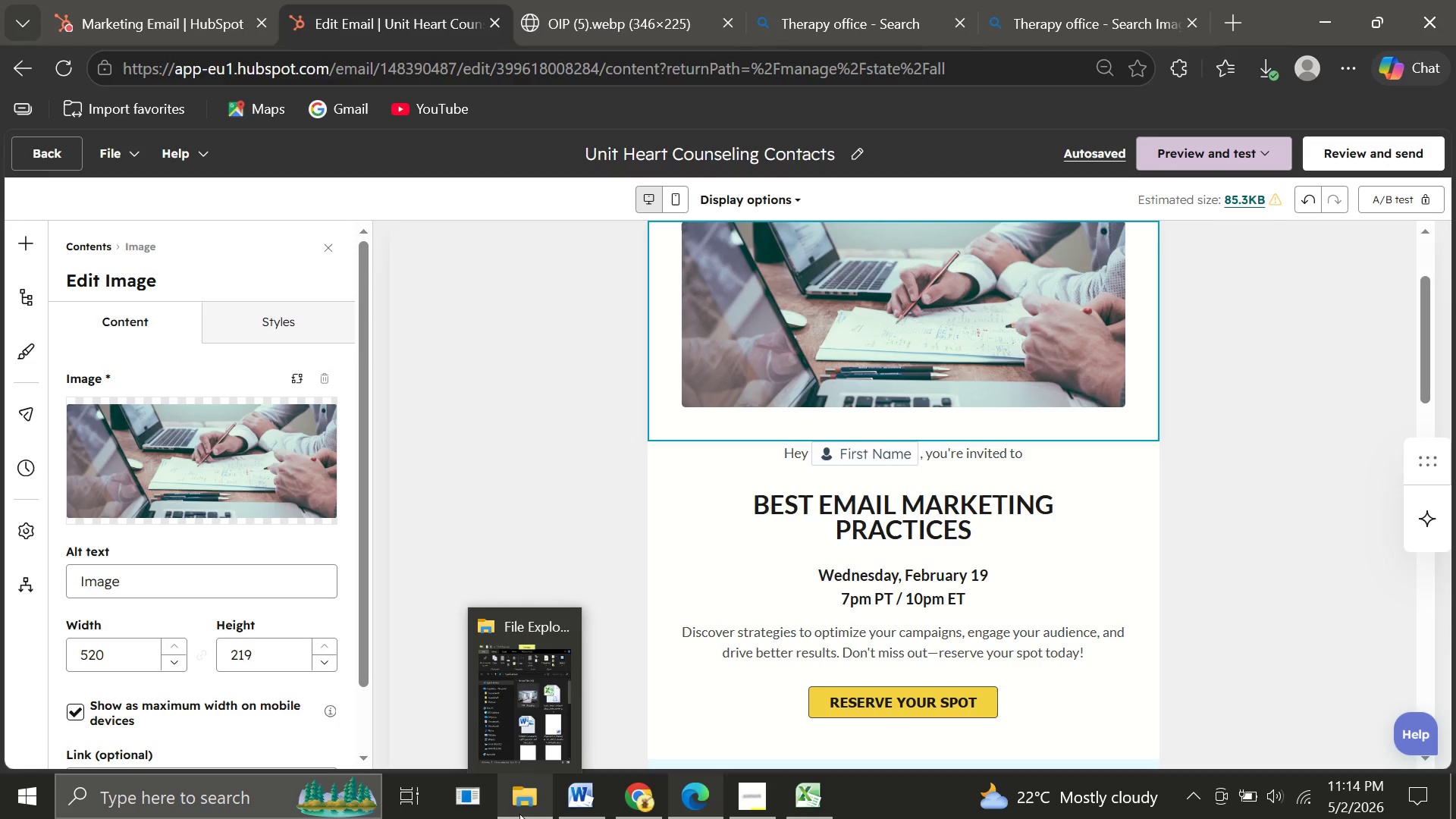 
left_click([529, 722])
 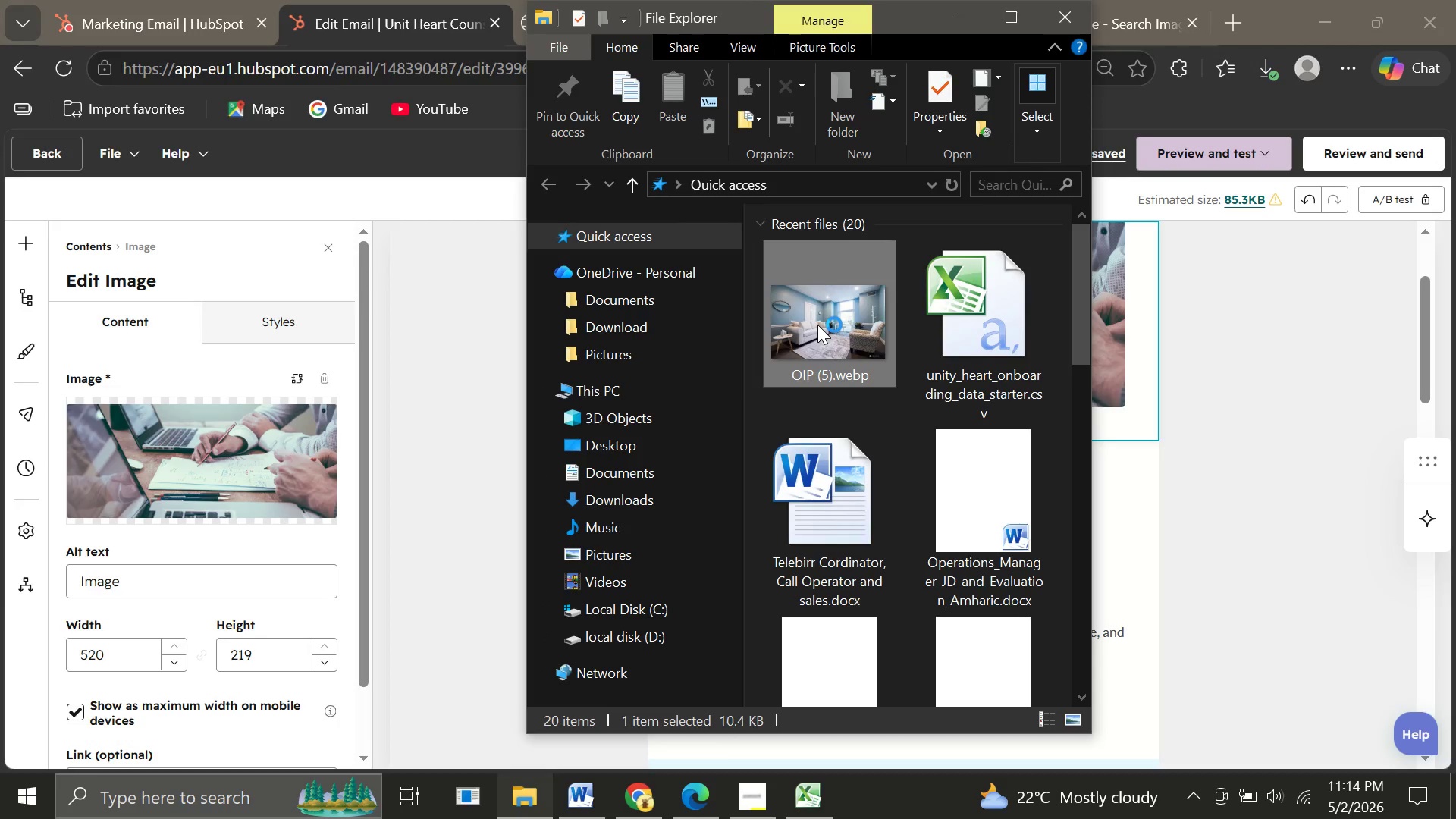 
left_click_drag(start_coordinate=[817, 325], to_coordinate=[164, 507])
 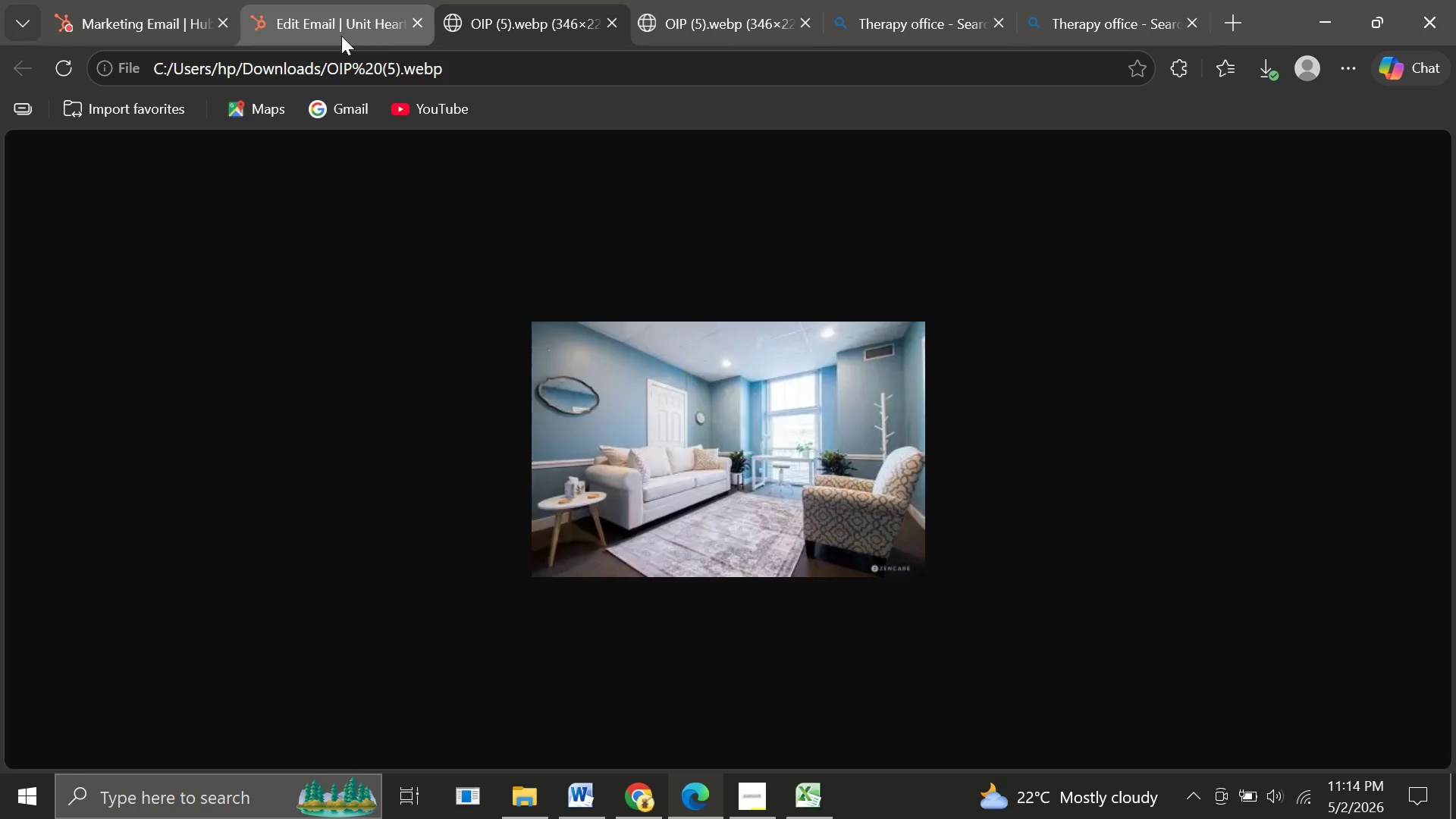 
left_click([341, 36])
 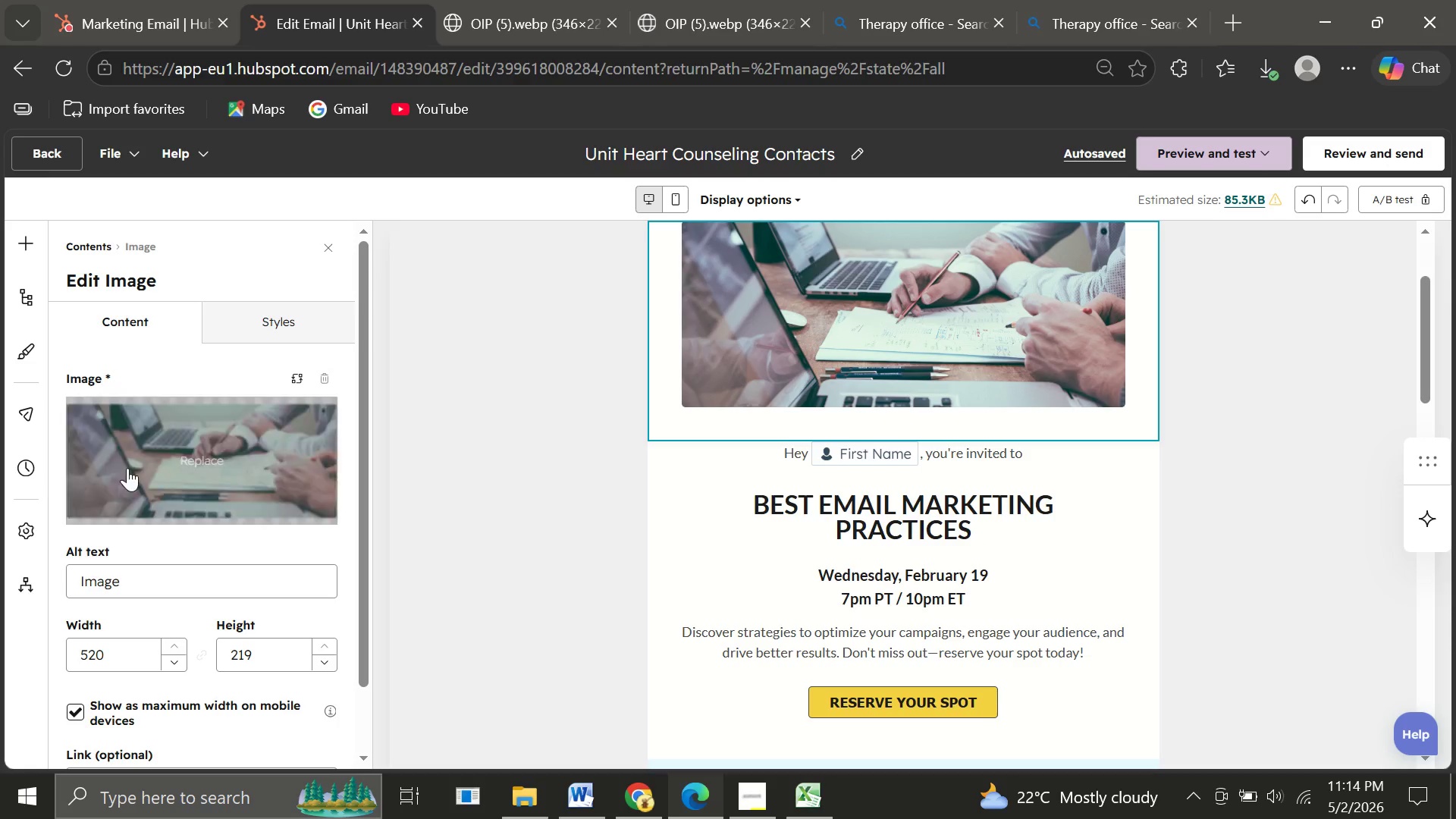 
left_click([127, 478])
 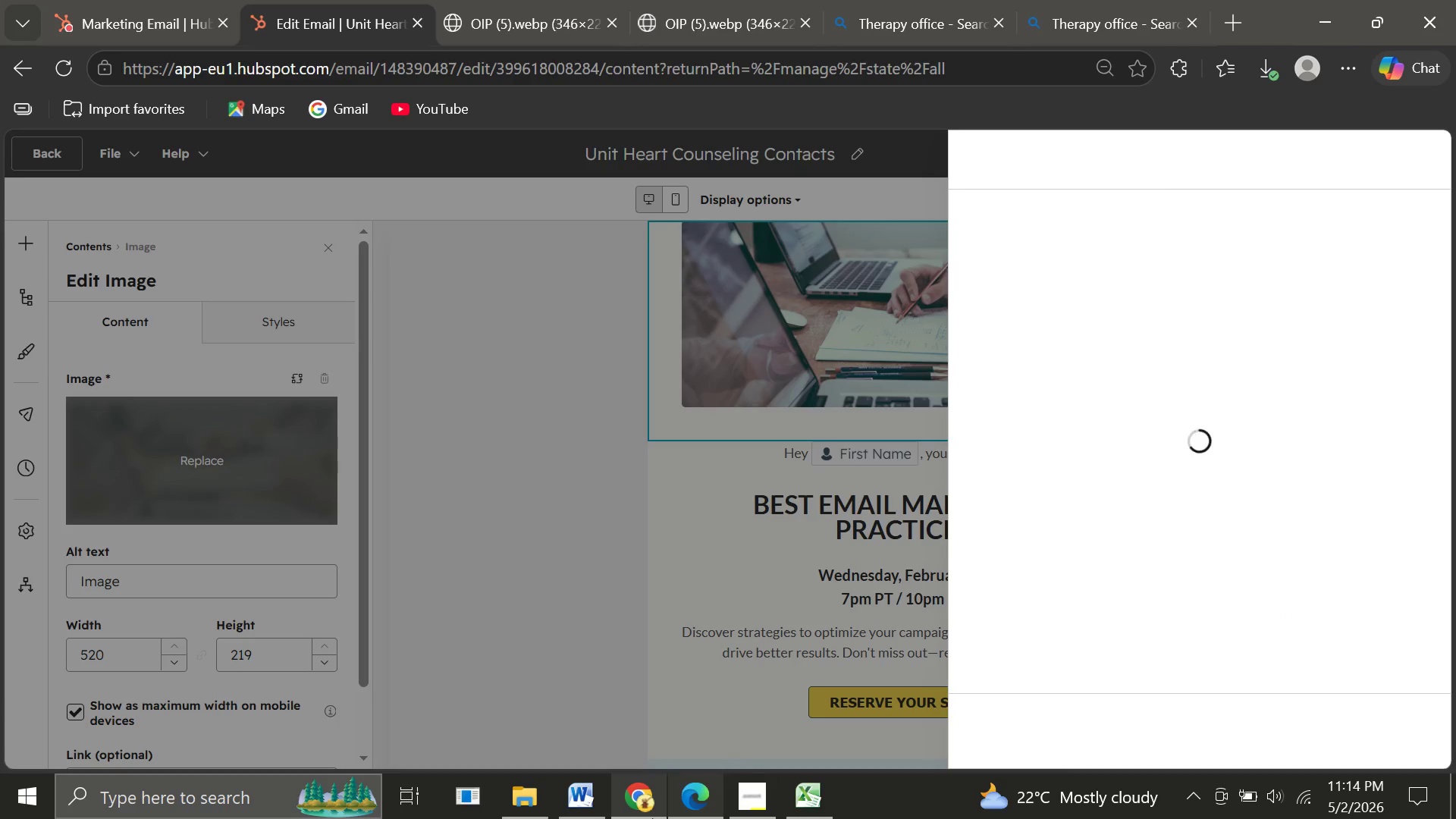 
mouse_move([510, 767])
 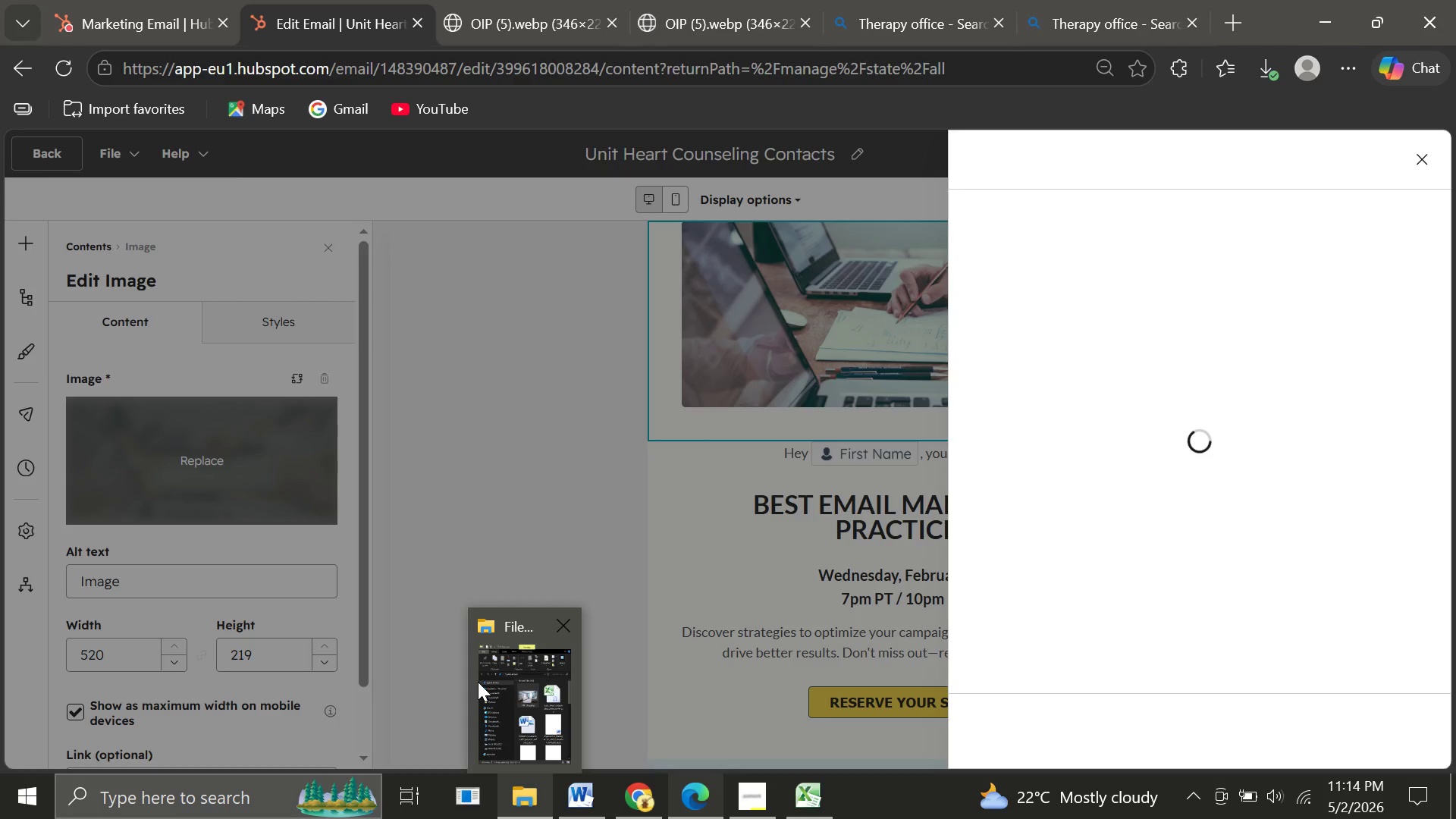 
left_click([478, 682])
 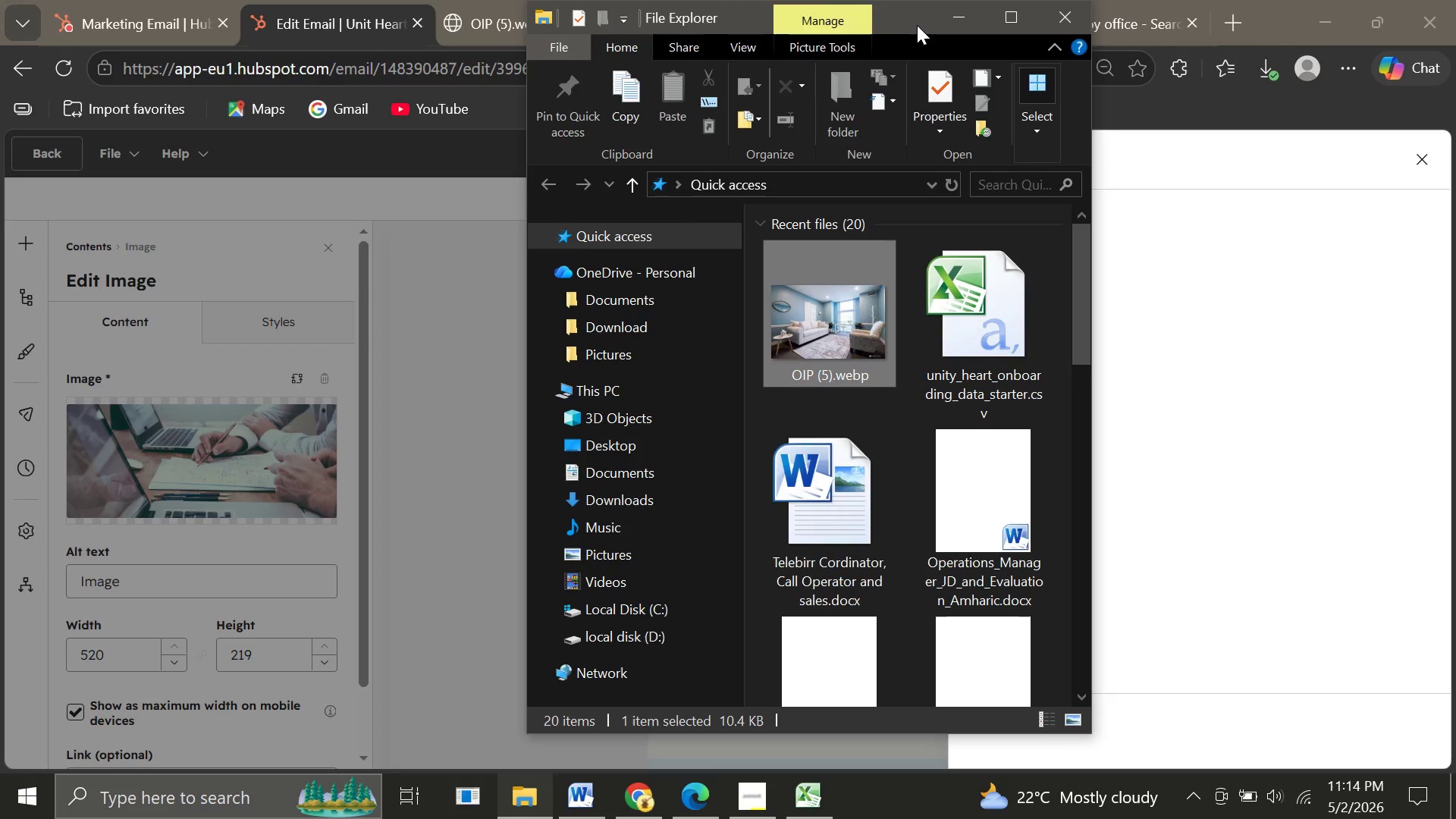 
left_click_drag(start_coordinate=[917, 25], to_coordinate=[619, 80])
 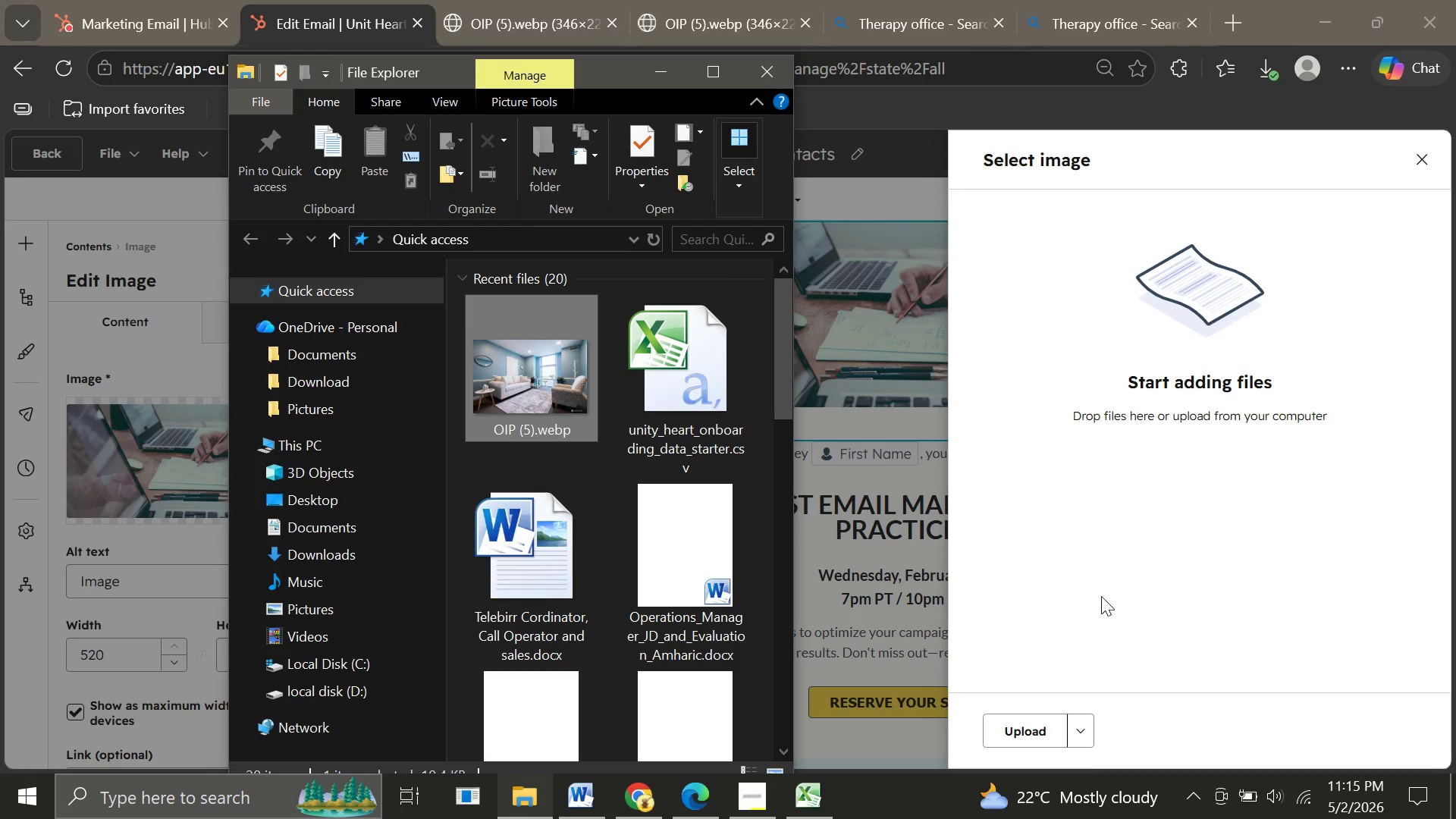 
wait(5.19)
 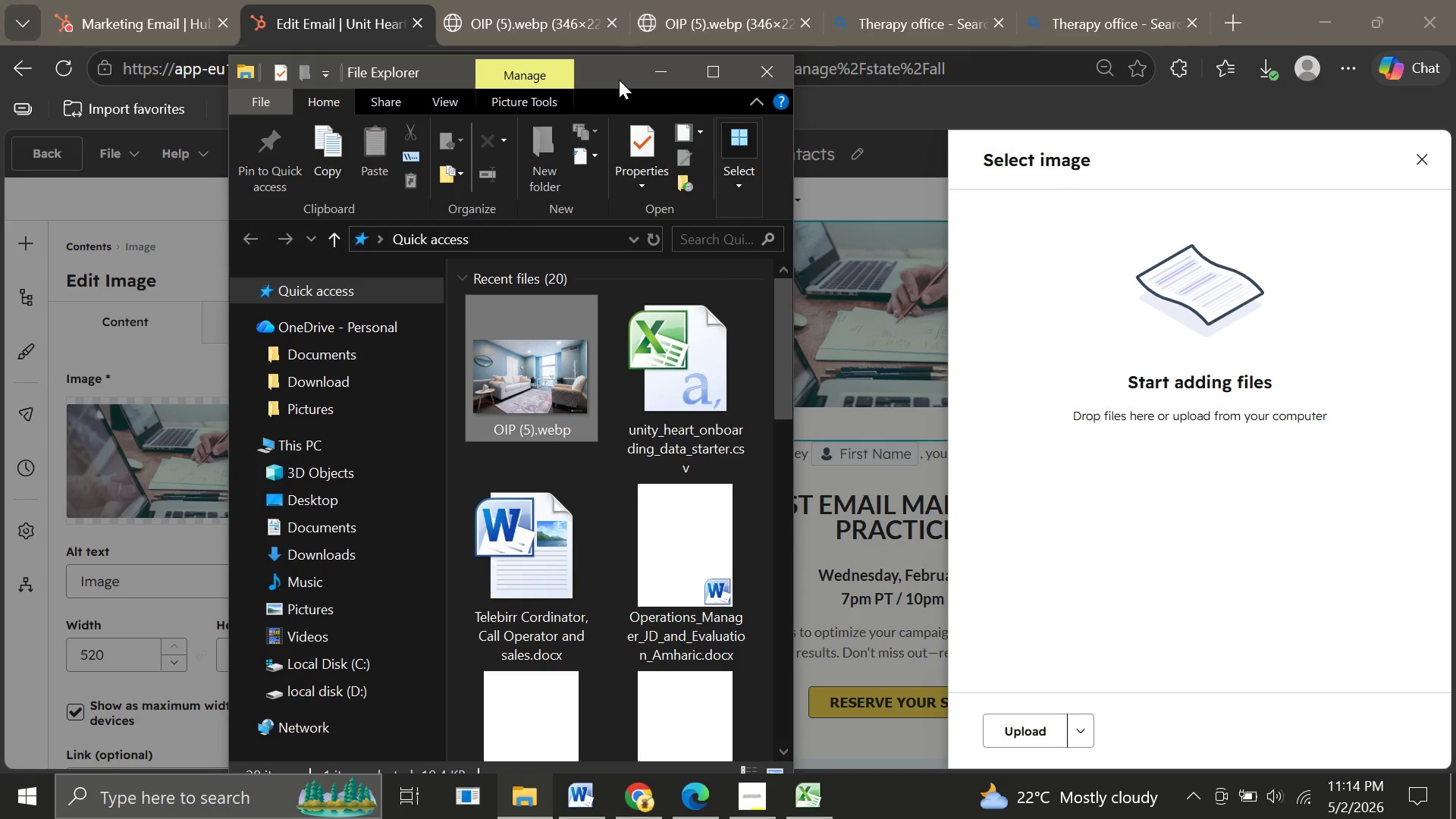 
left_click([1019, 727])
 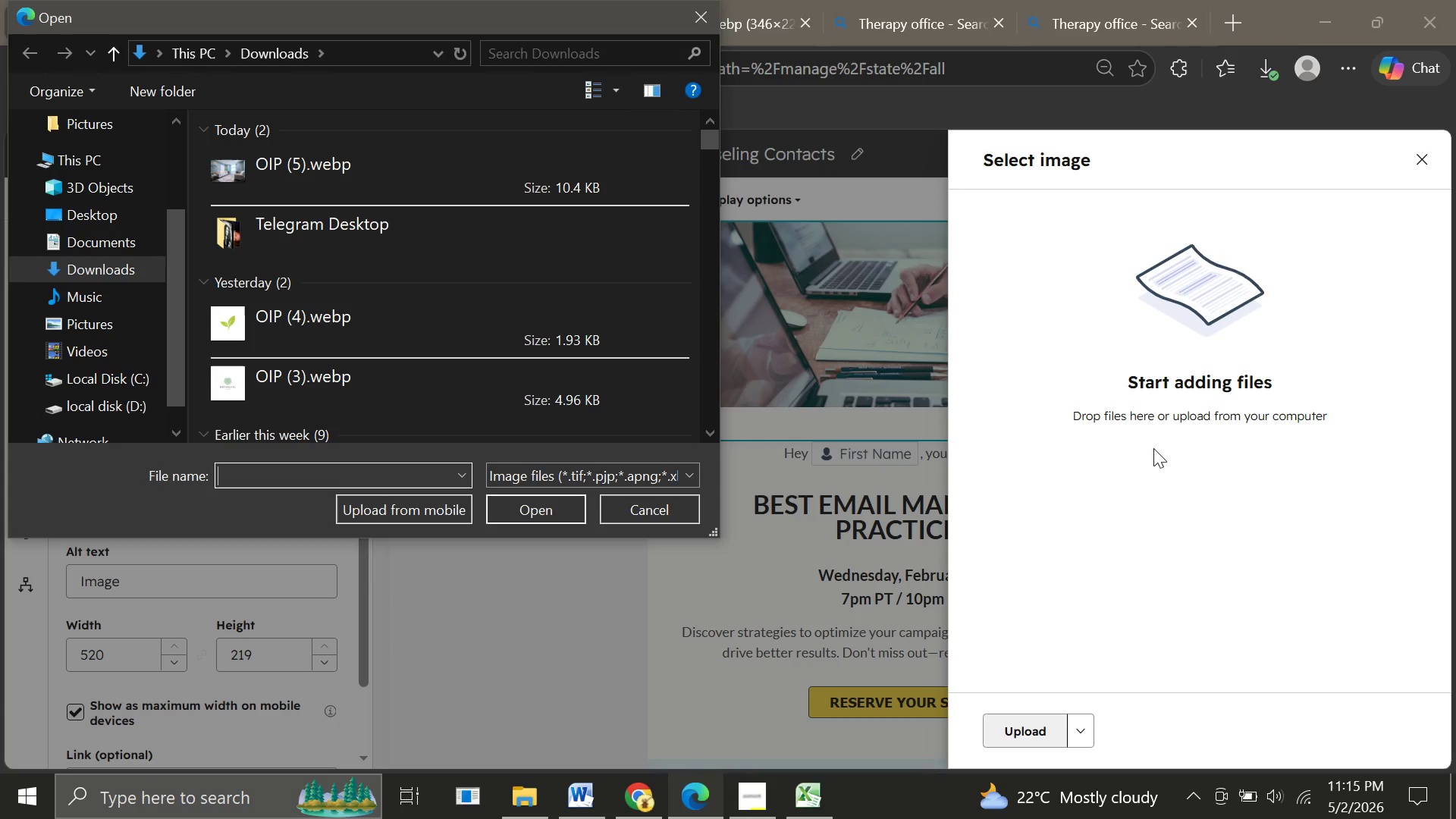 
wait(13.81)
 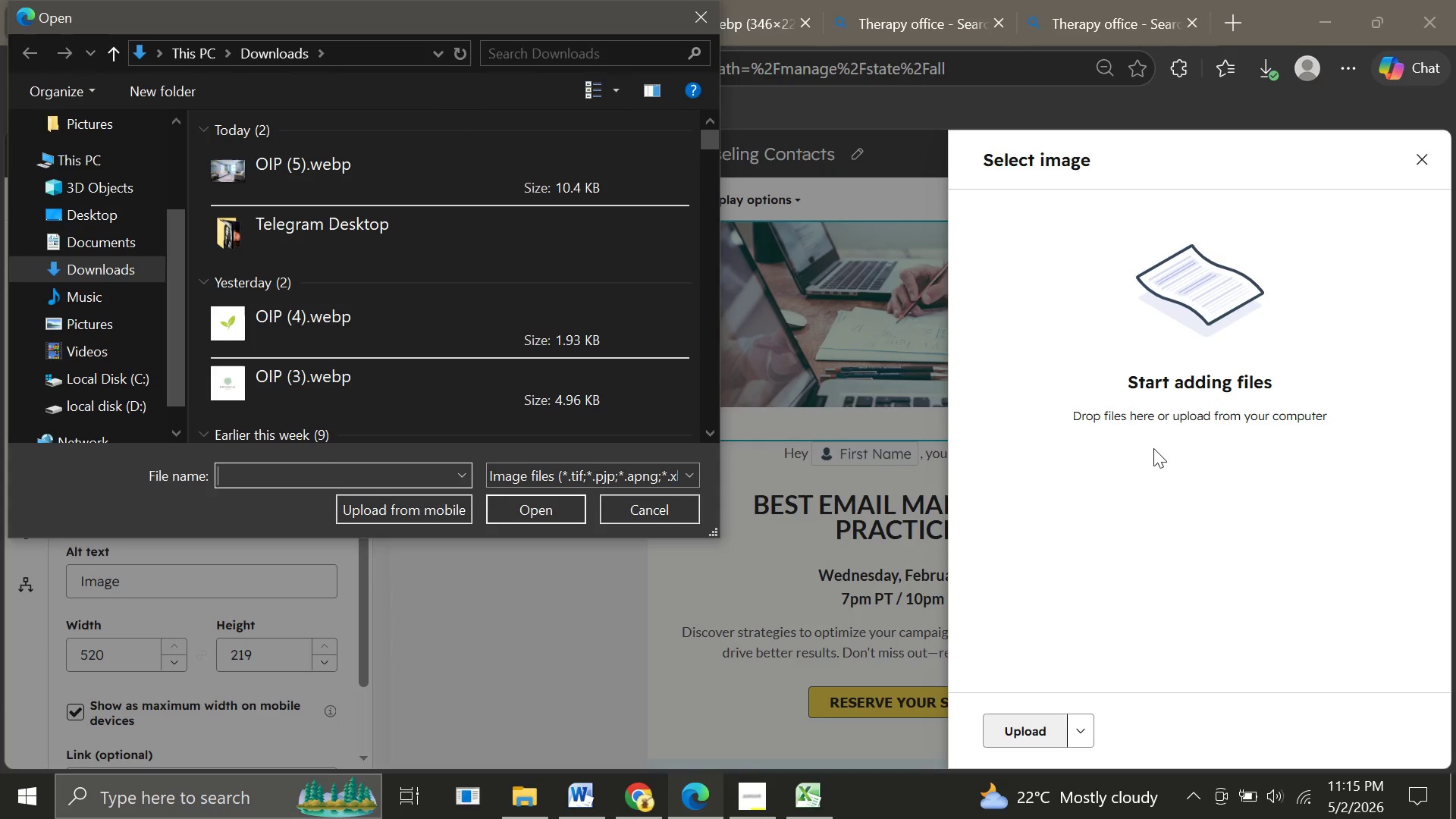 
left_click([1017, 734])
 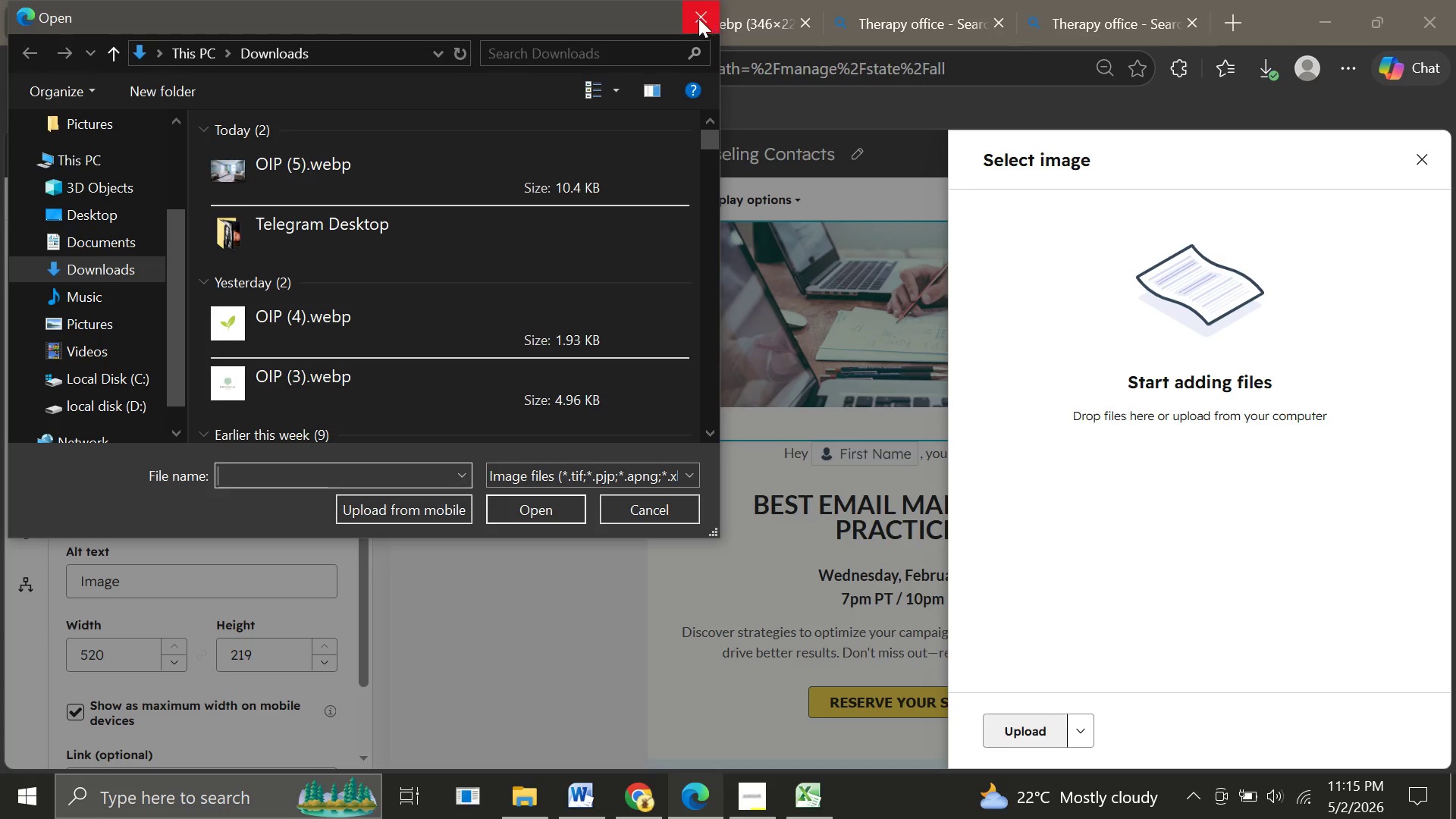 
left_click([671, 14])
 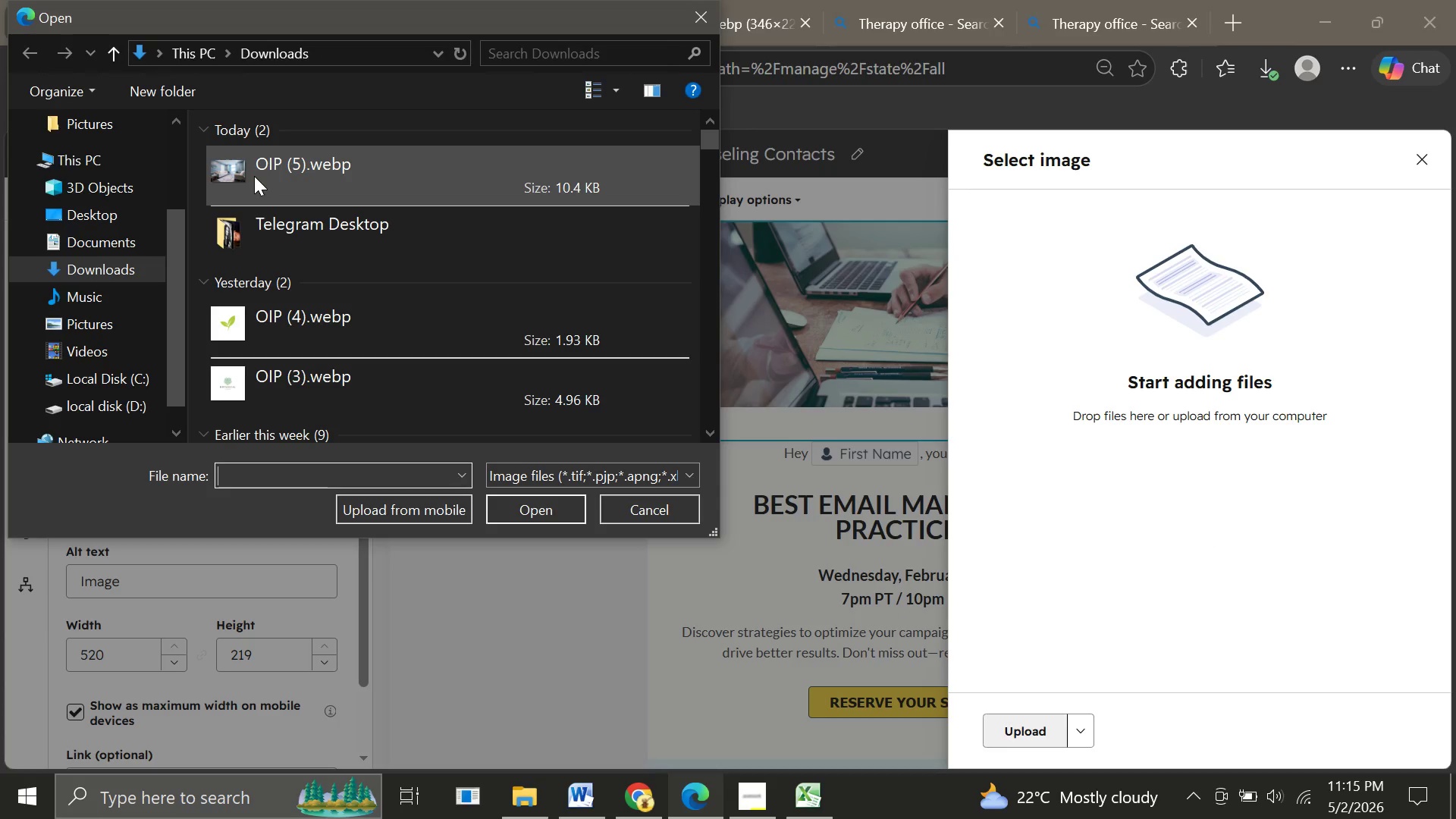 
left_click([254, 176])
 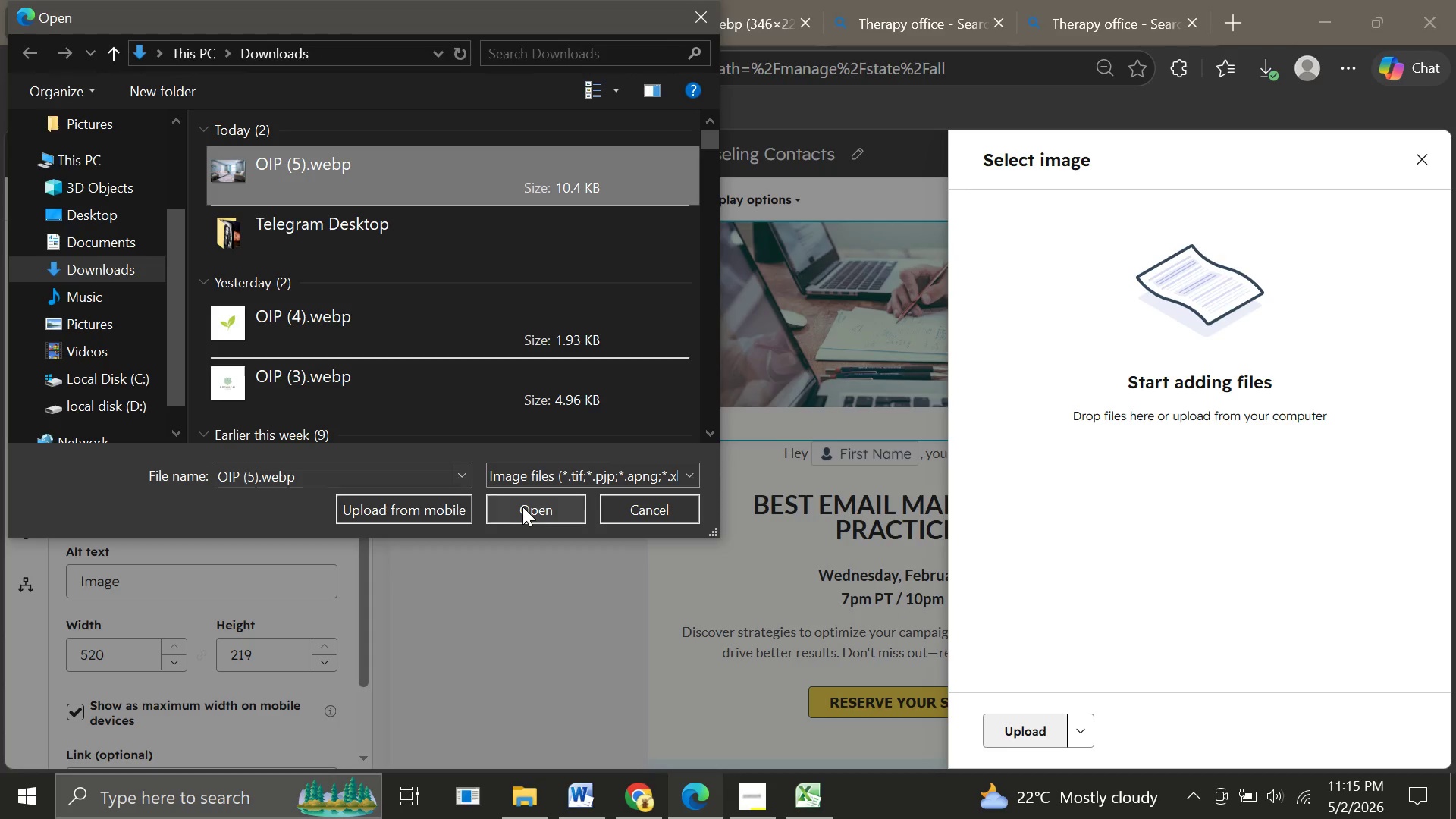 
left_click([522, 507])
 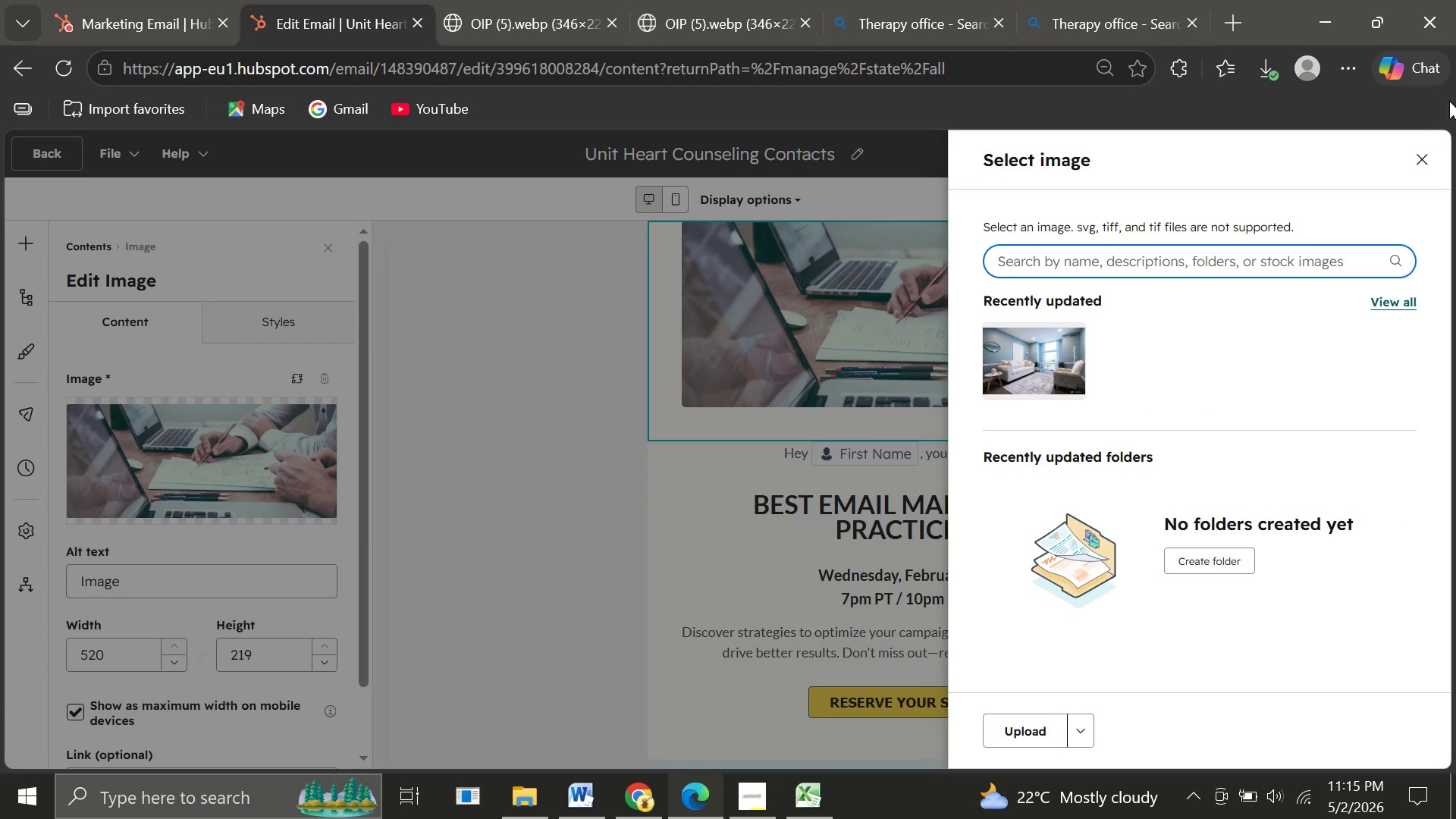 
wait(7.89)
 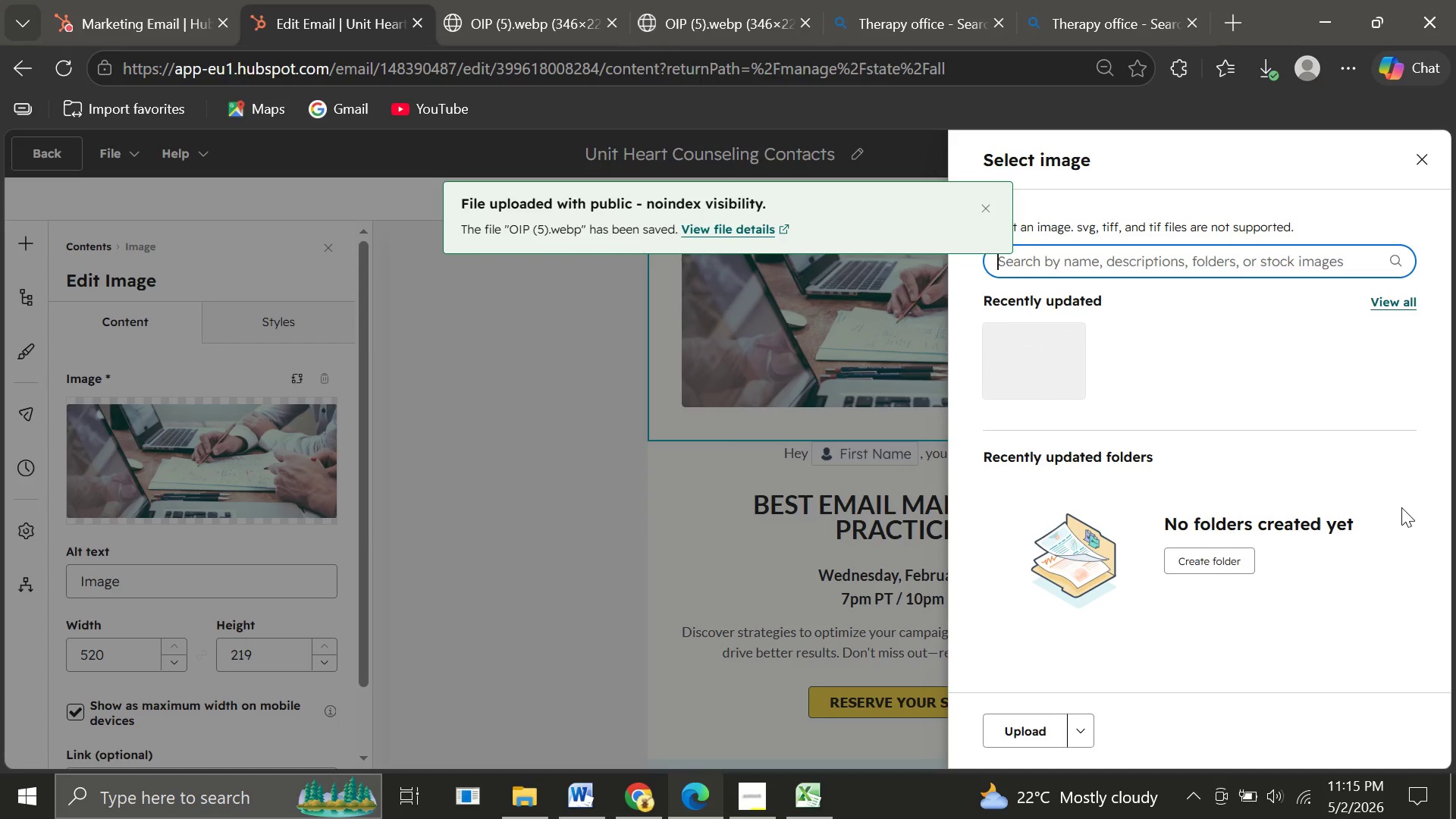 
left_click([1030, 733])
 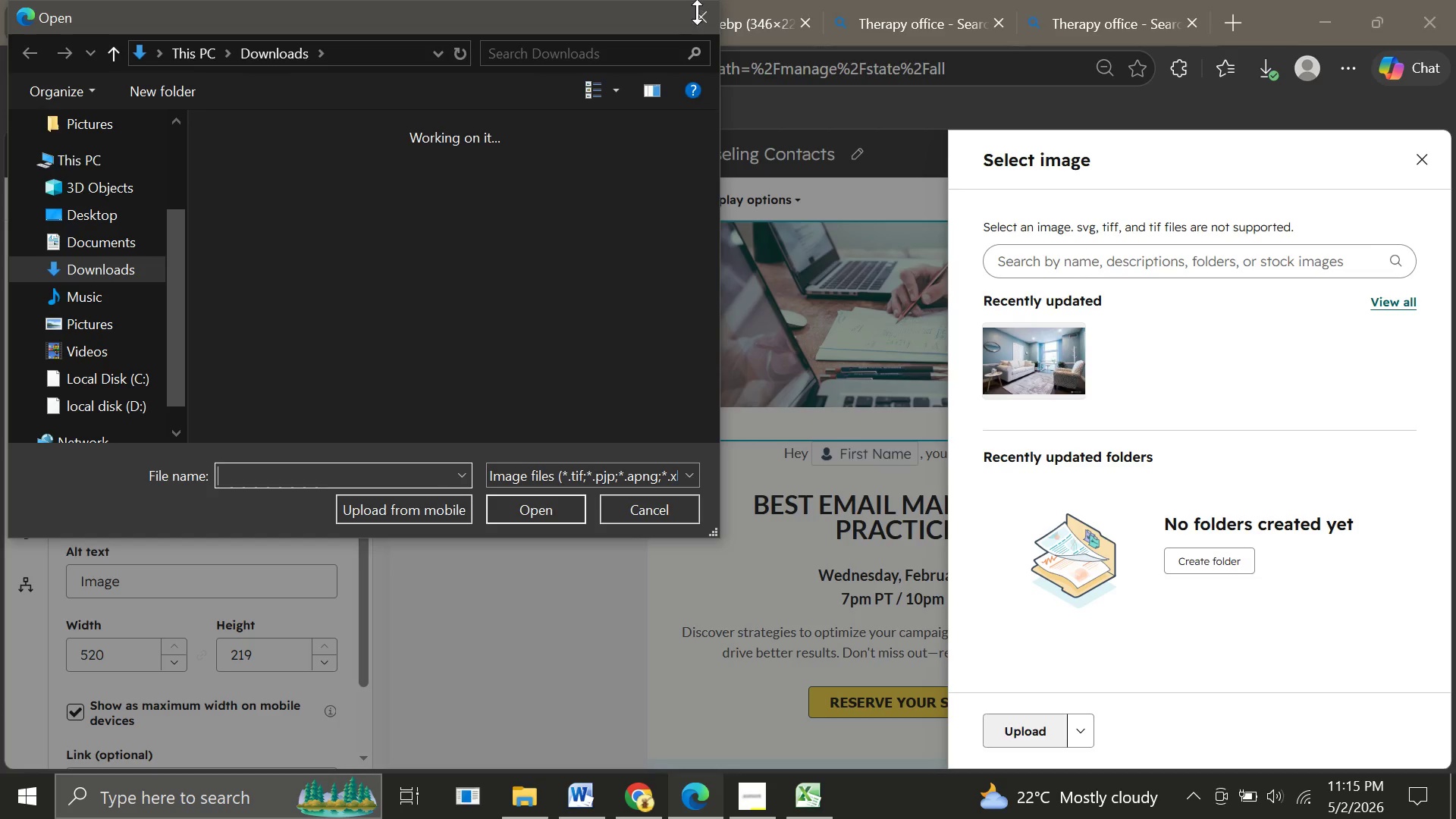 
left_click([701, 14])
 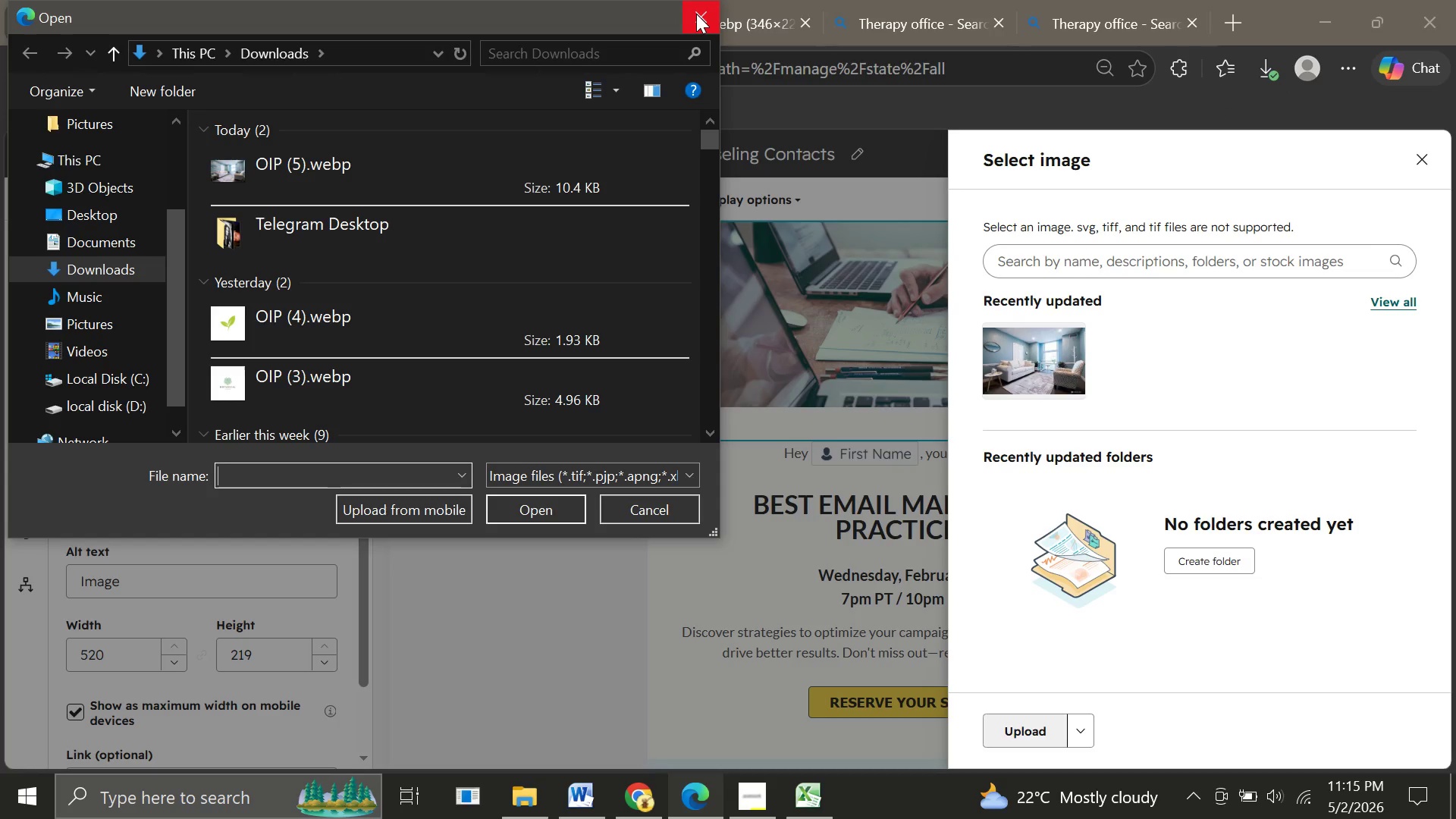 
left_click([696, 14])
 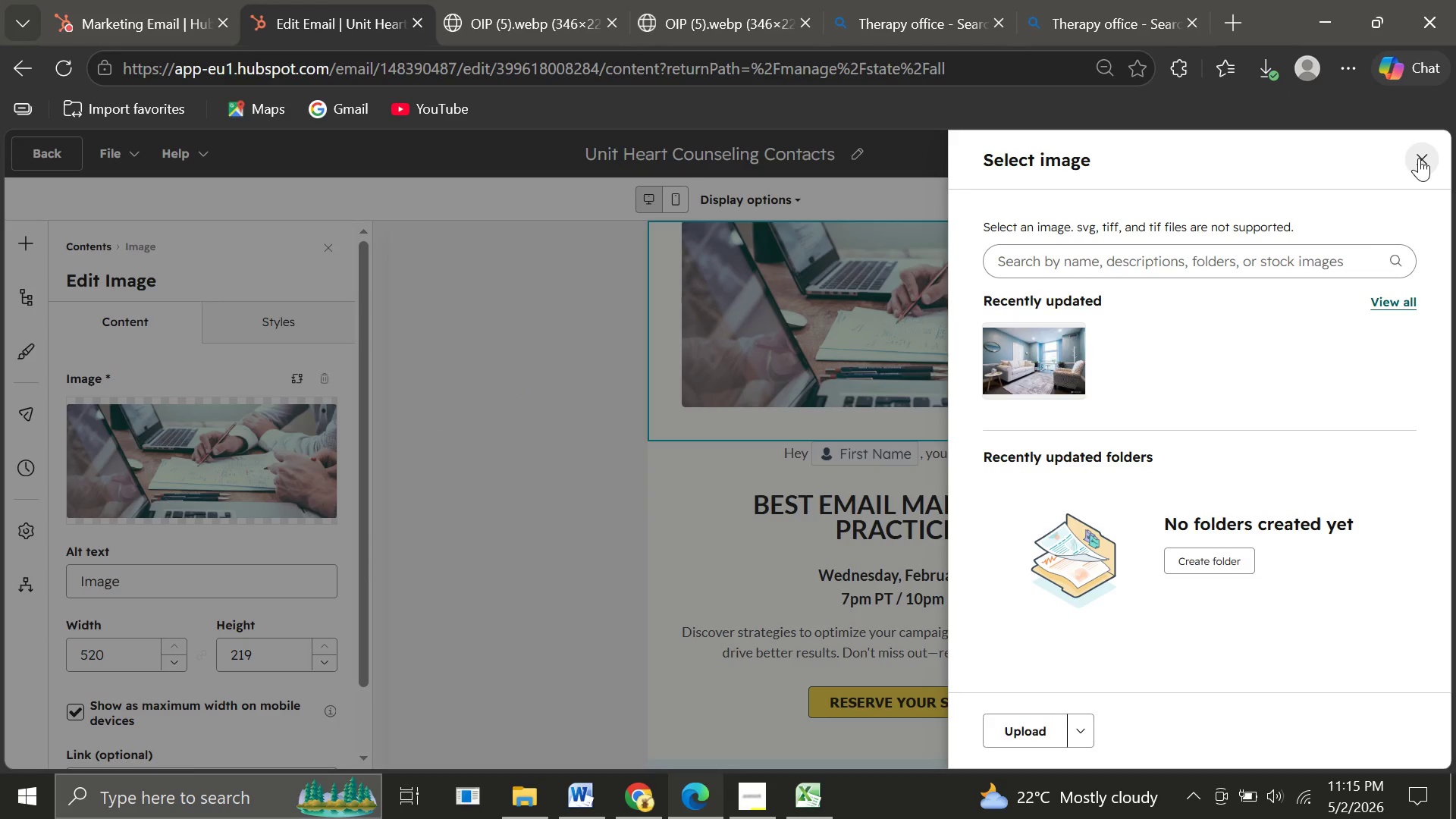 
left_click([1419, 158])
 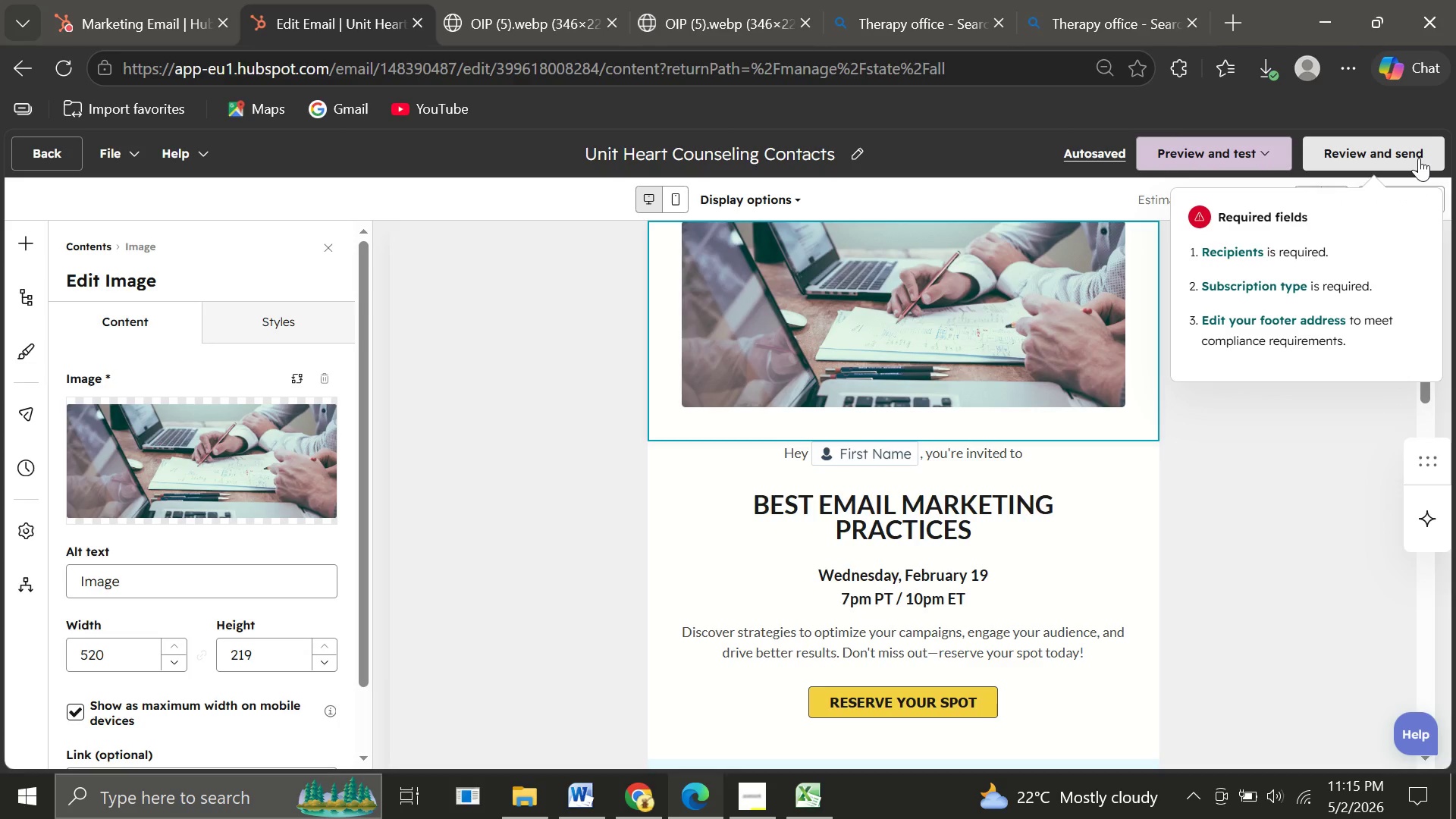 
wait(8.44)
 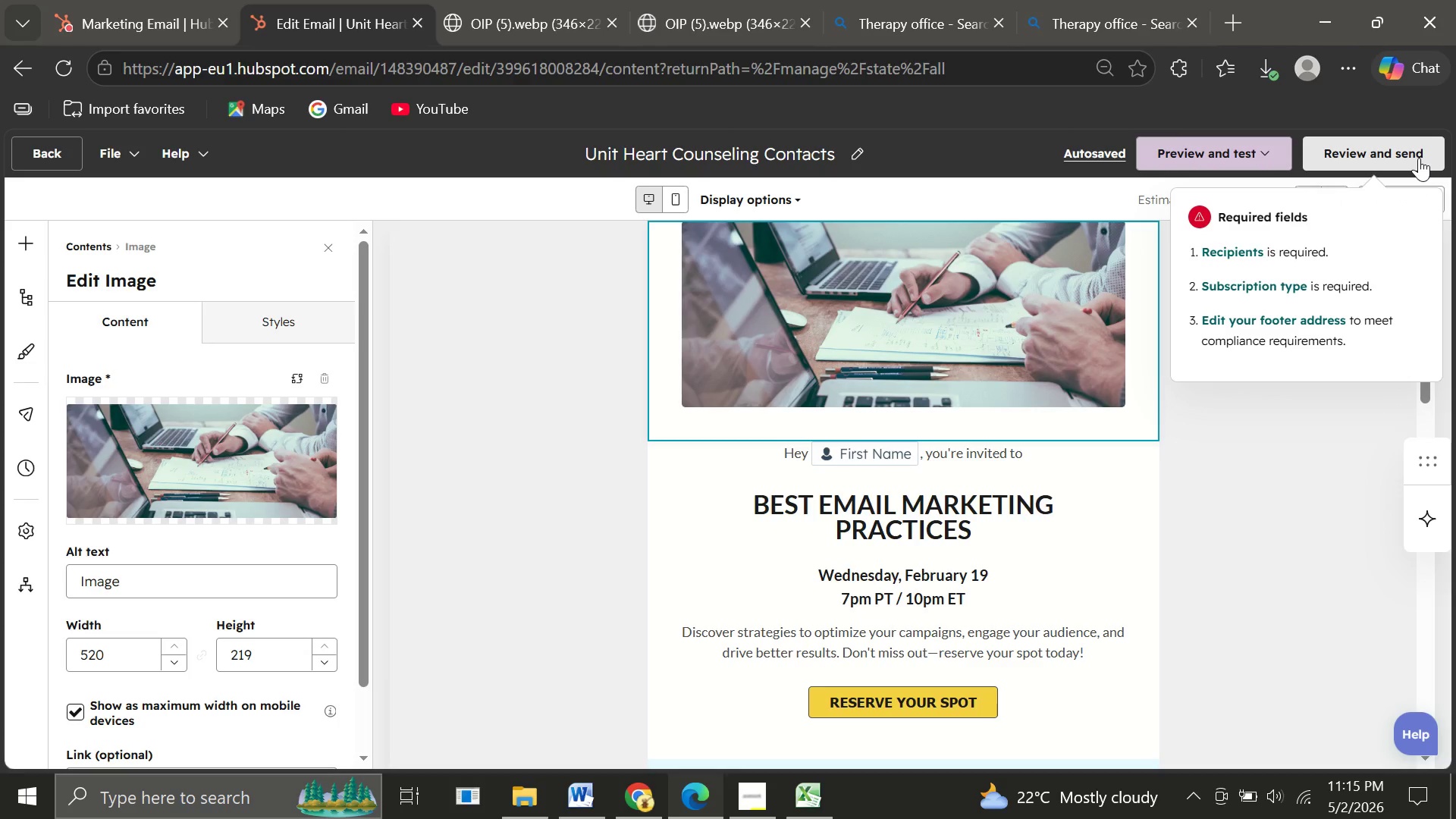 
left_click([428, 616])
 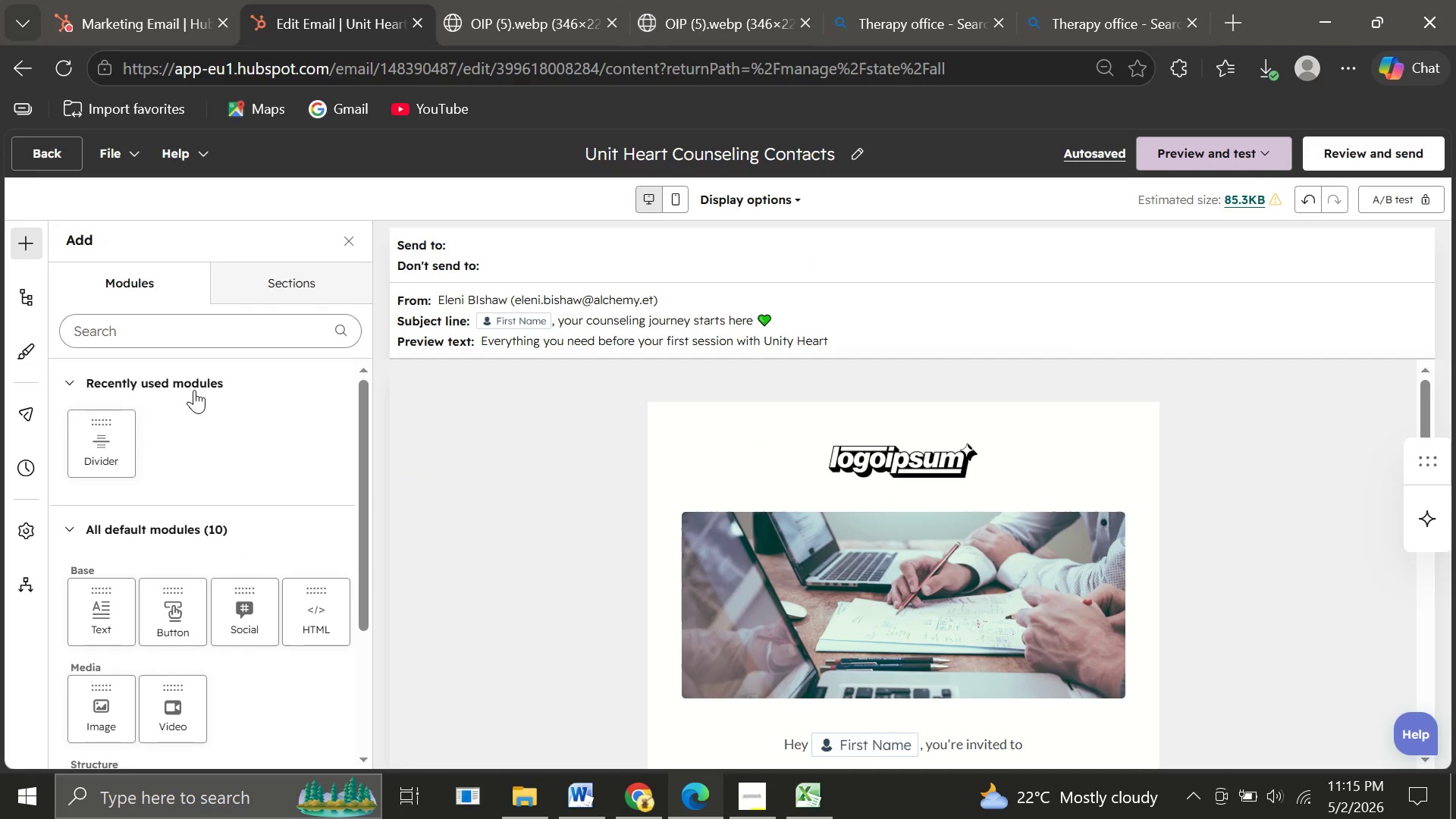 
wait(5.28)
 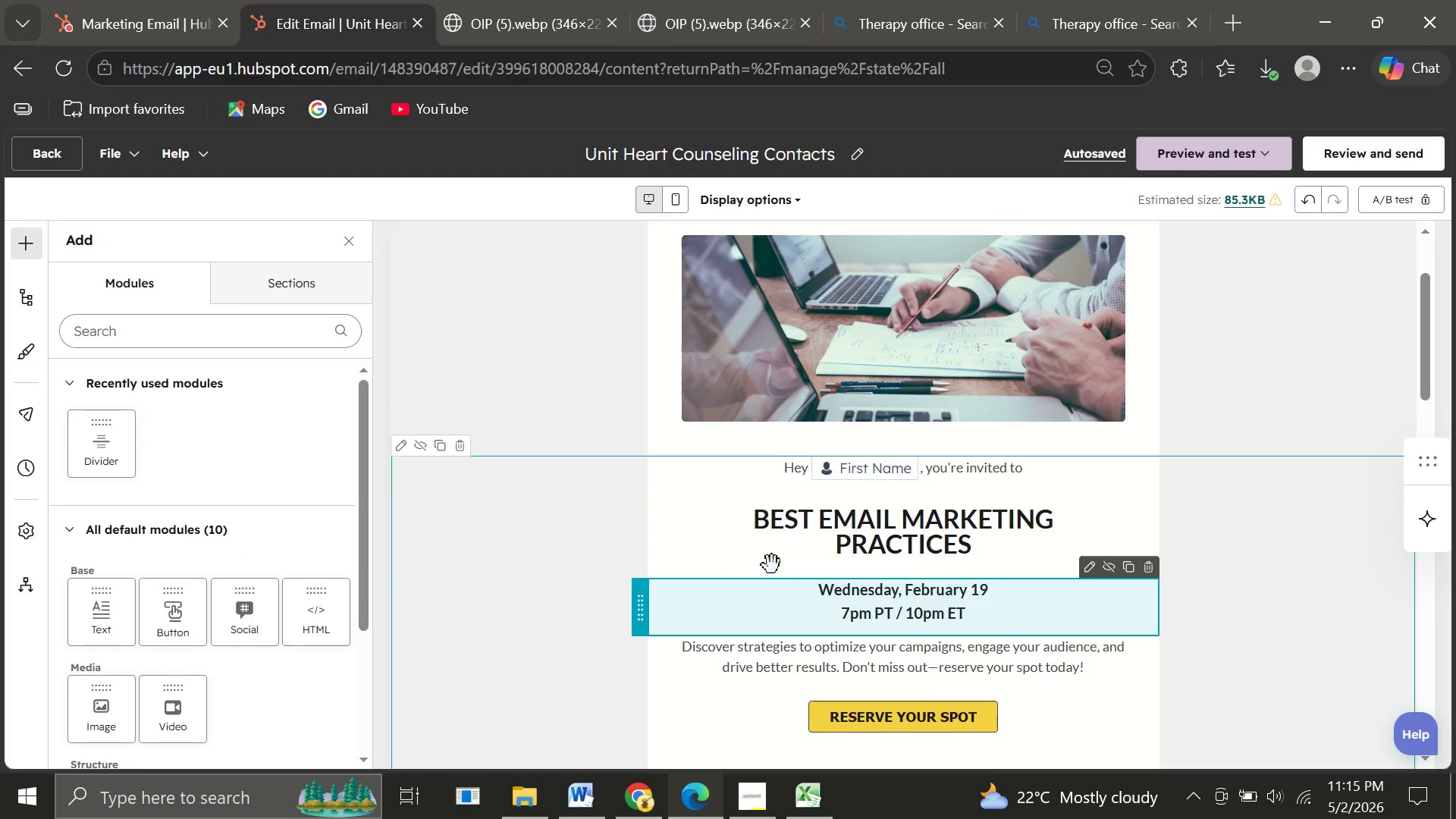 
left_click([871, 630])
 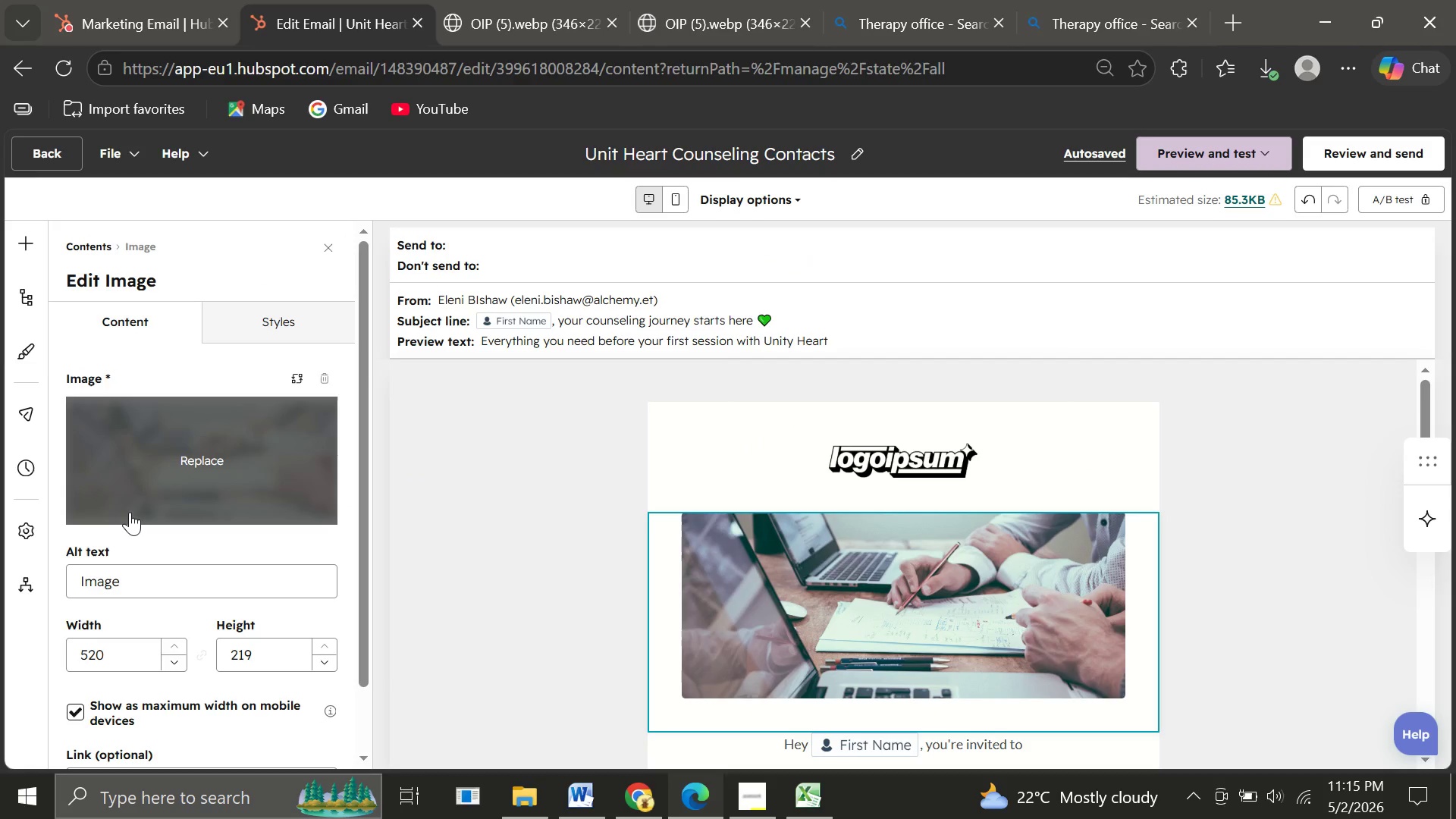 
left_click([130, 512])
 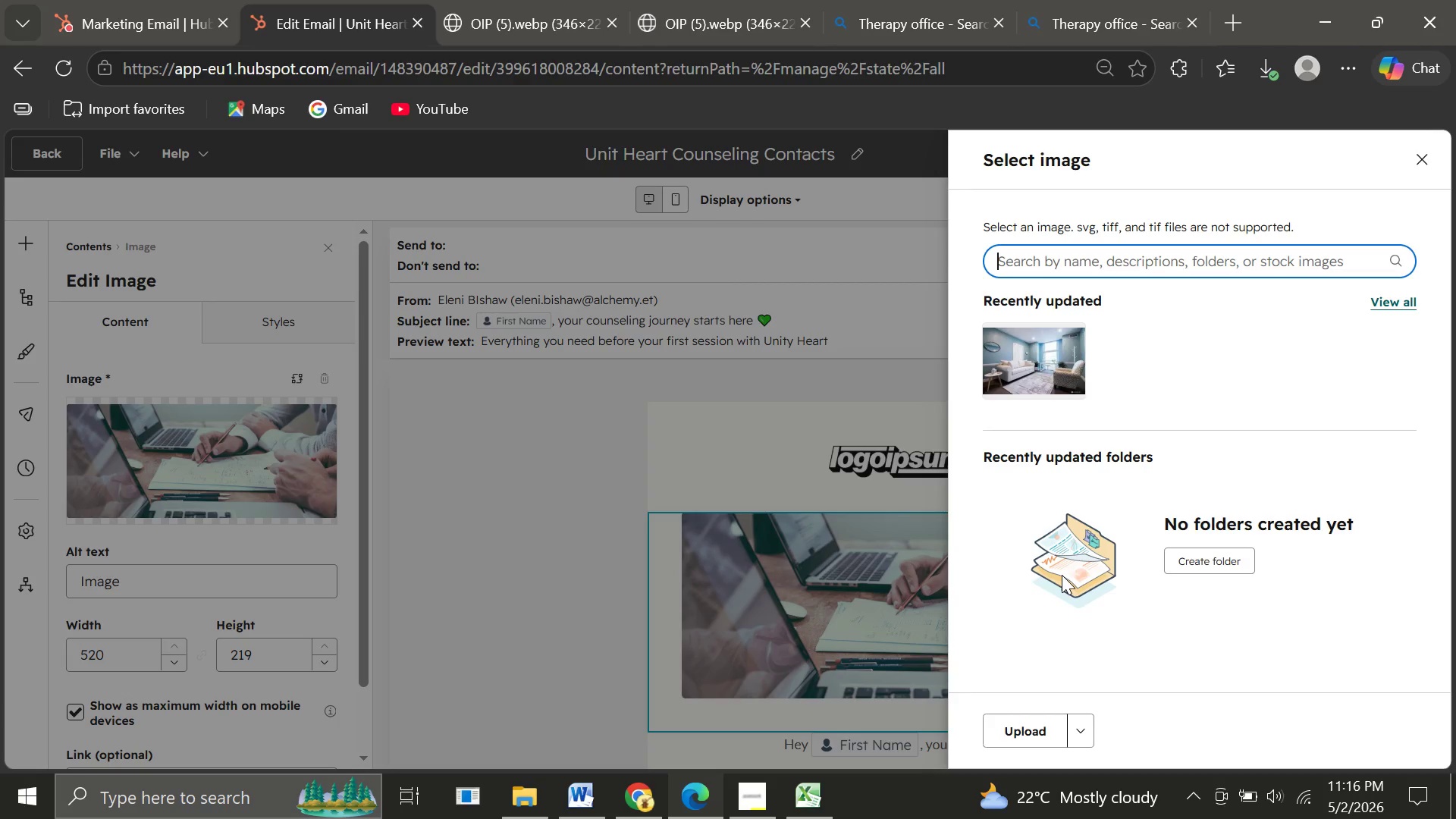 
wait(13.28)
 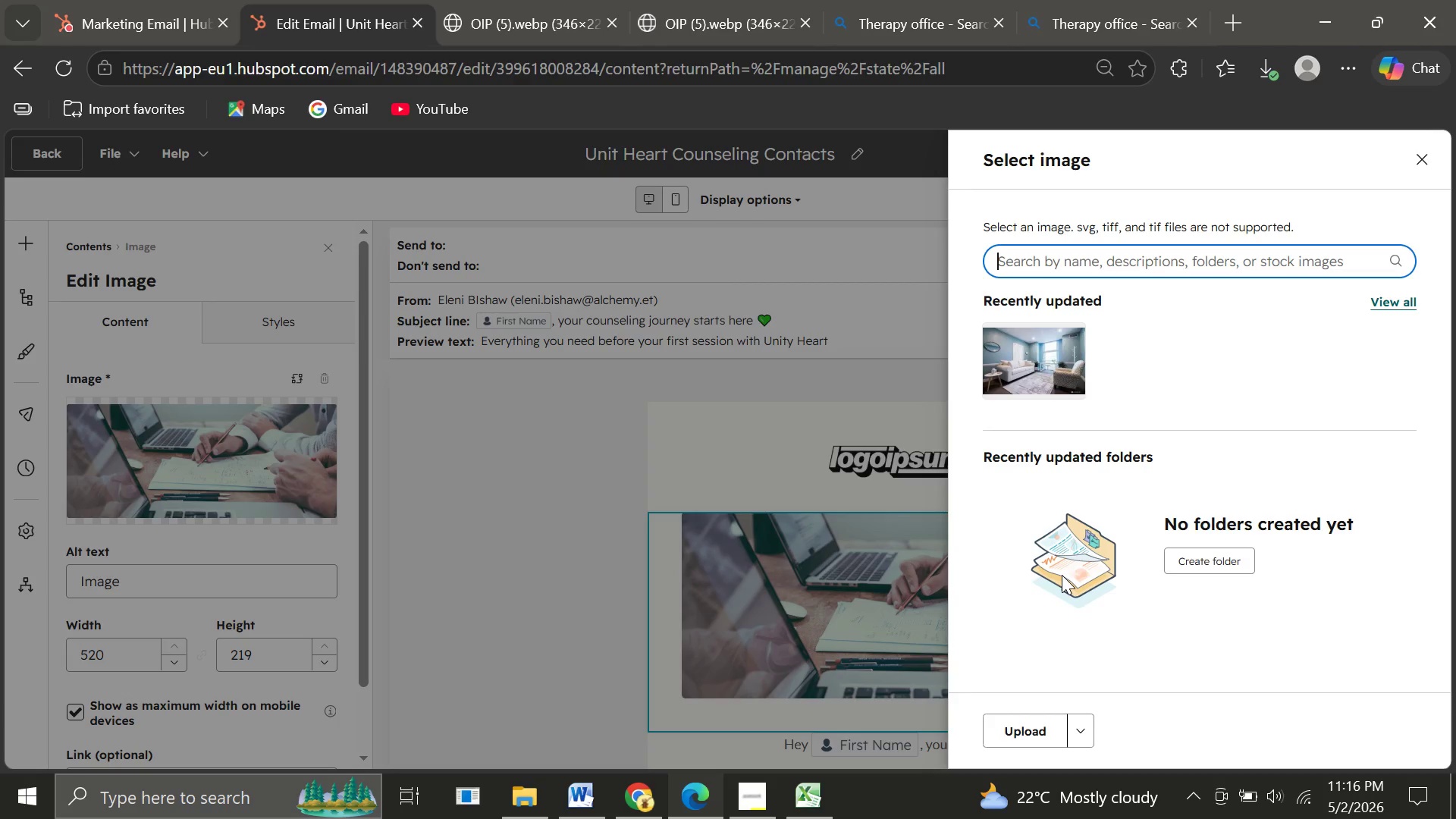 
left_click([1041, 350])
 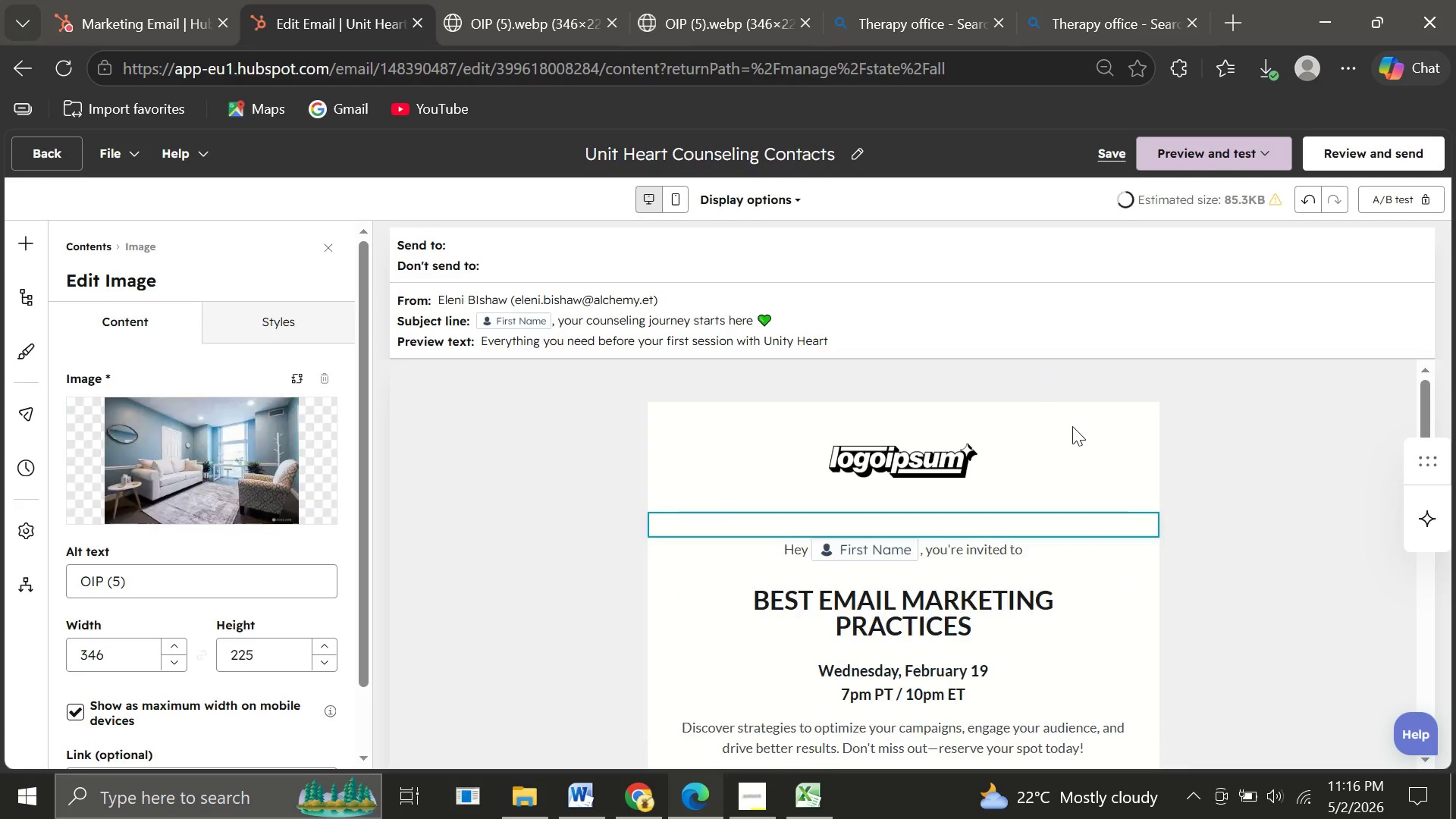 
mouse_move([696, 504])
 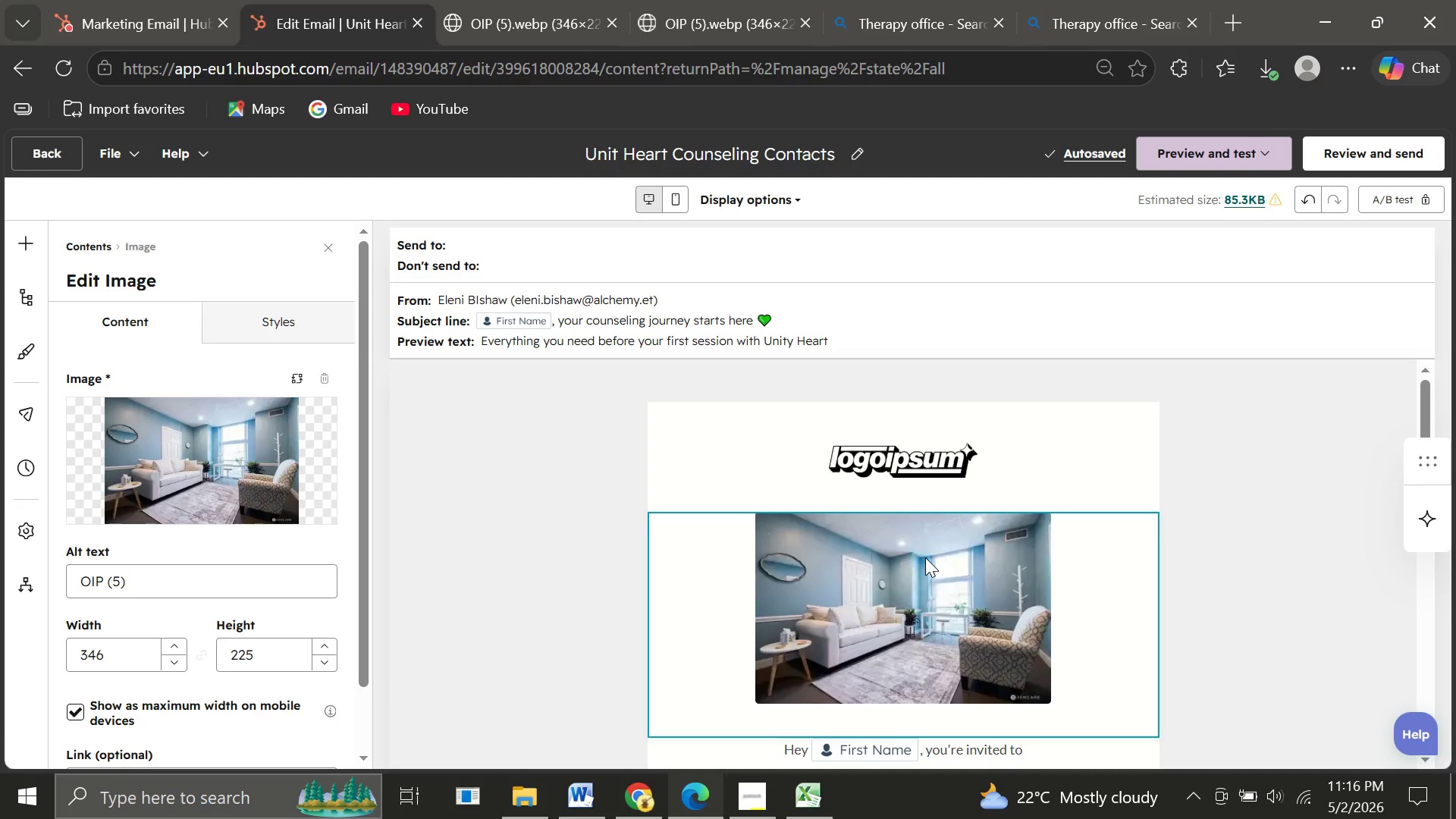 
wait(8.12)
 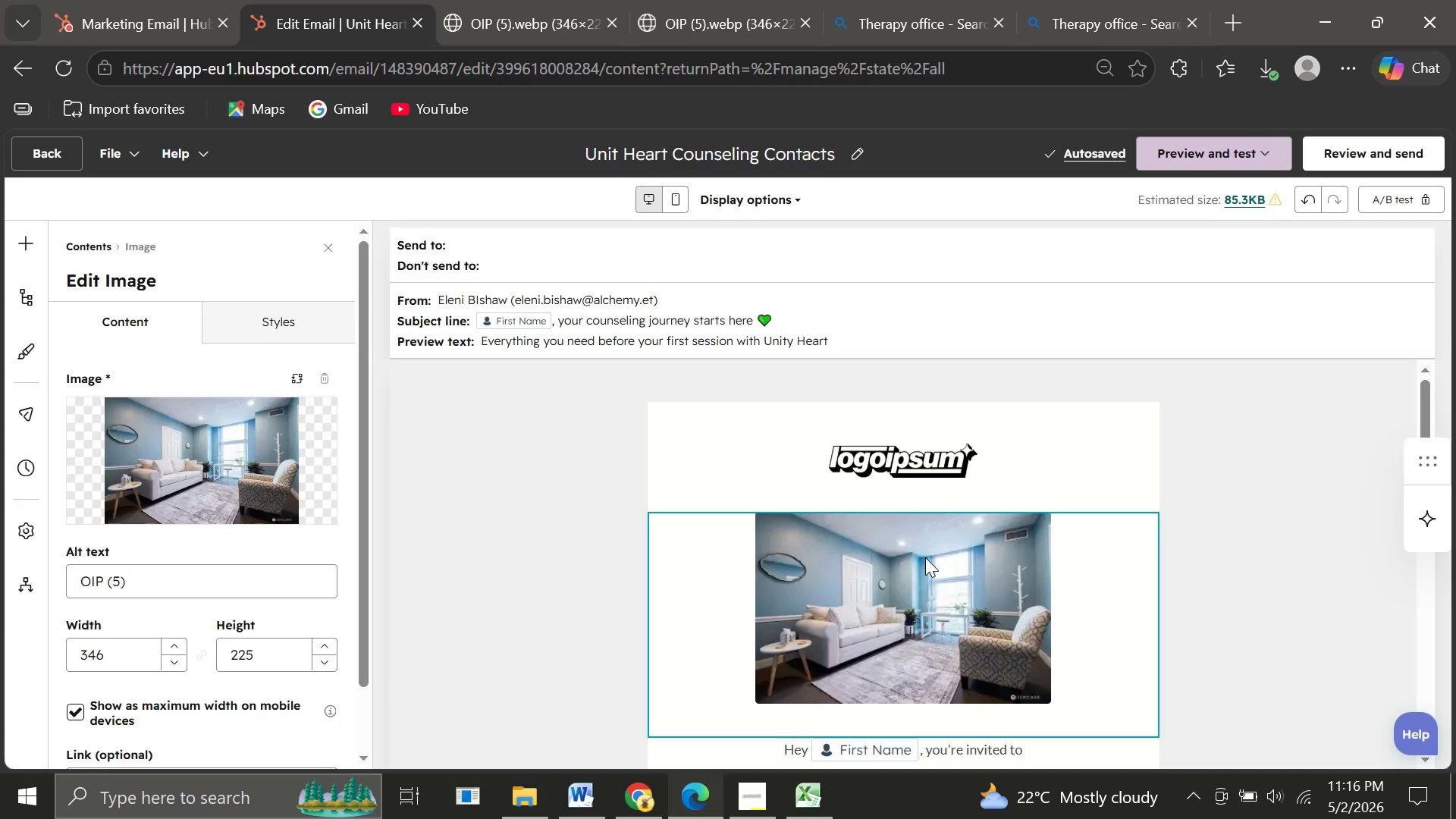 
left_click_drag(start_coordinate=[108, 653], to_coordinate=[0, 680])
 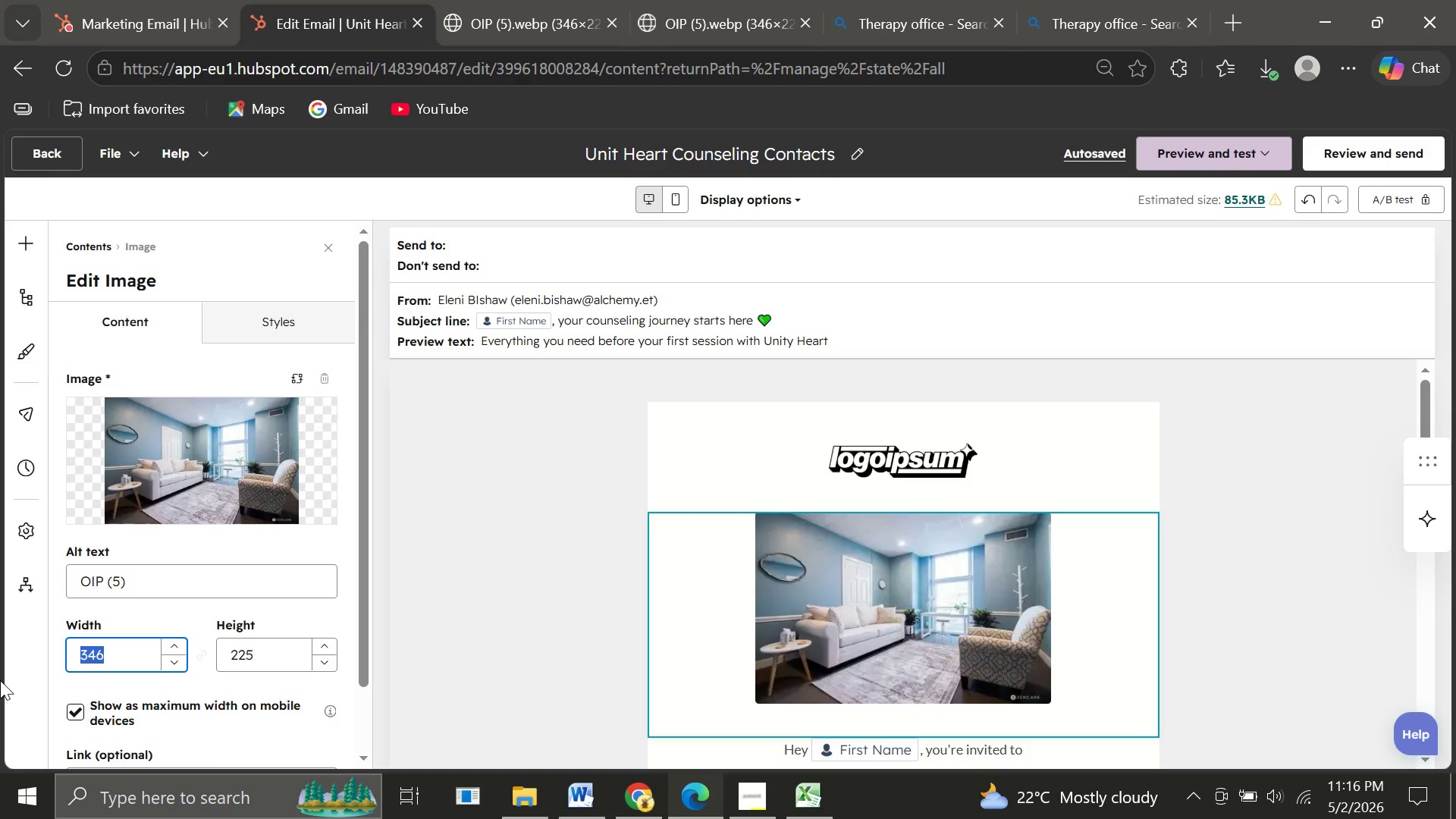 
type(400)
 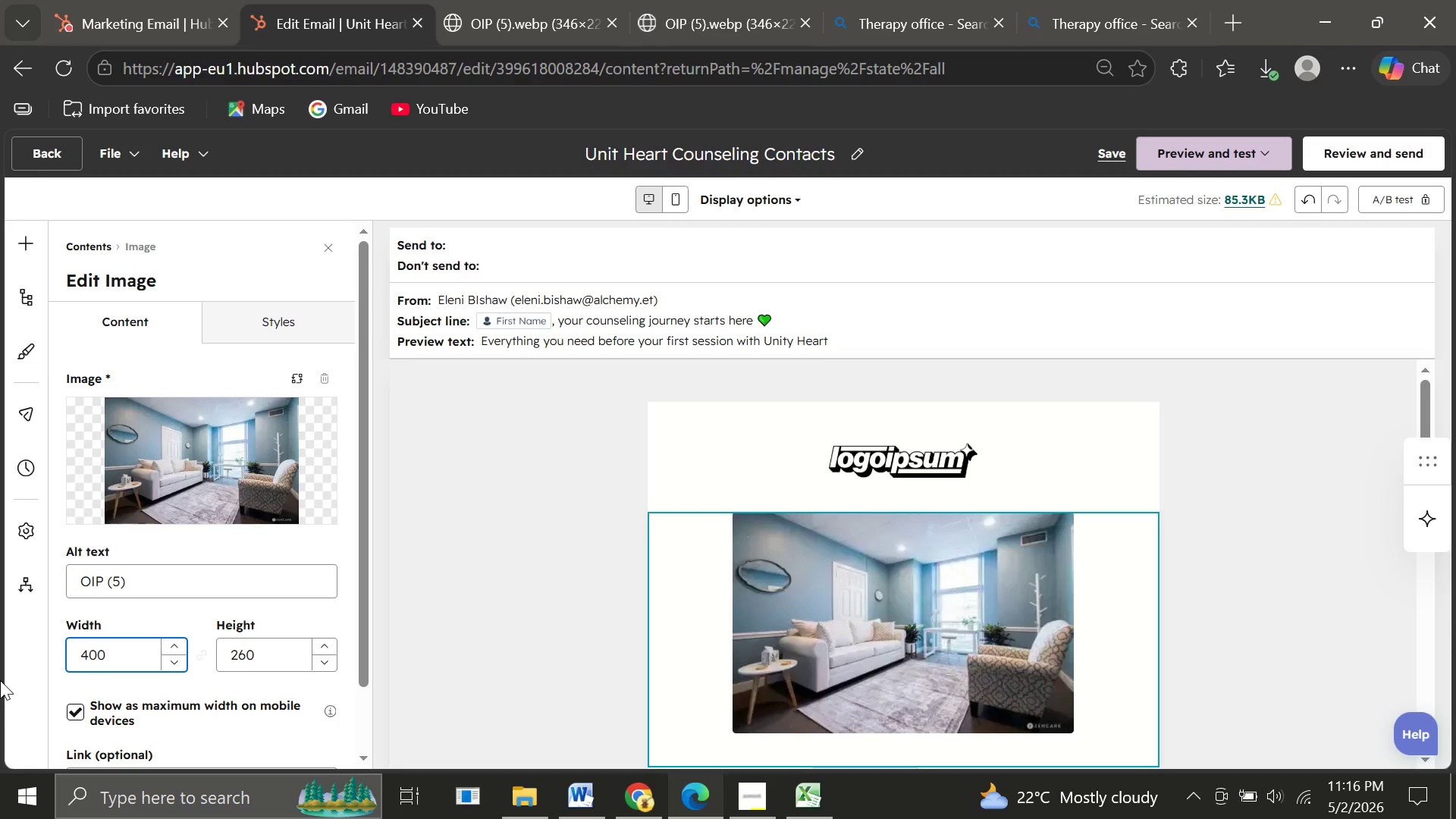 
key(Backspace)
key(Backspace)
key(Backspace)
type(800)
 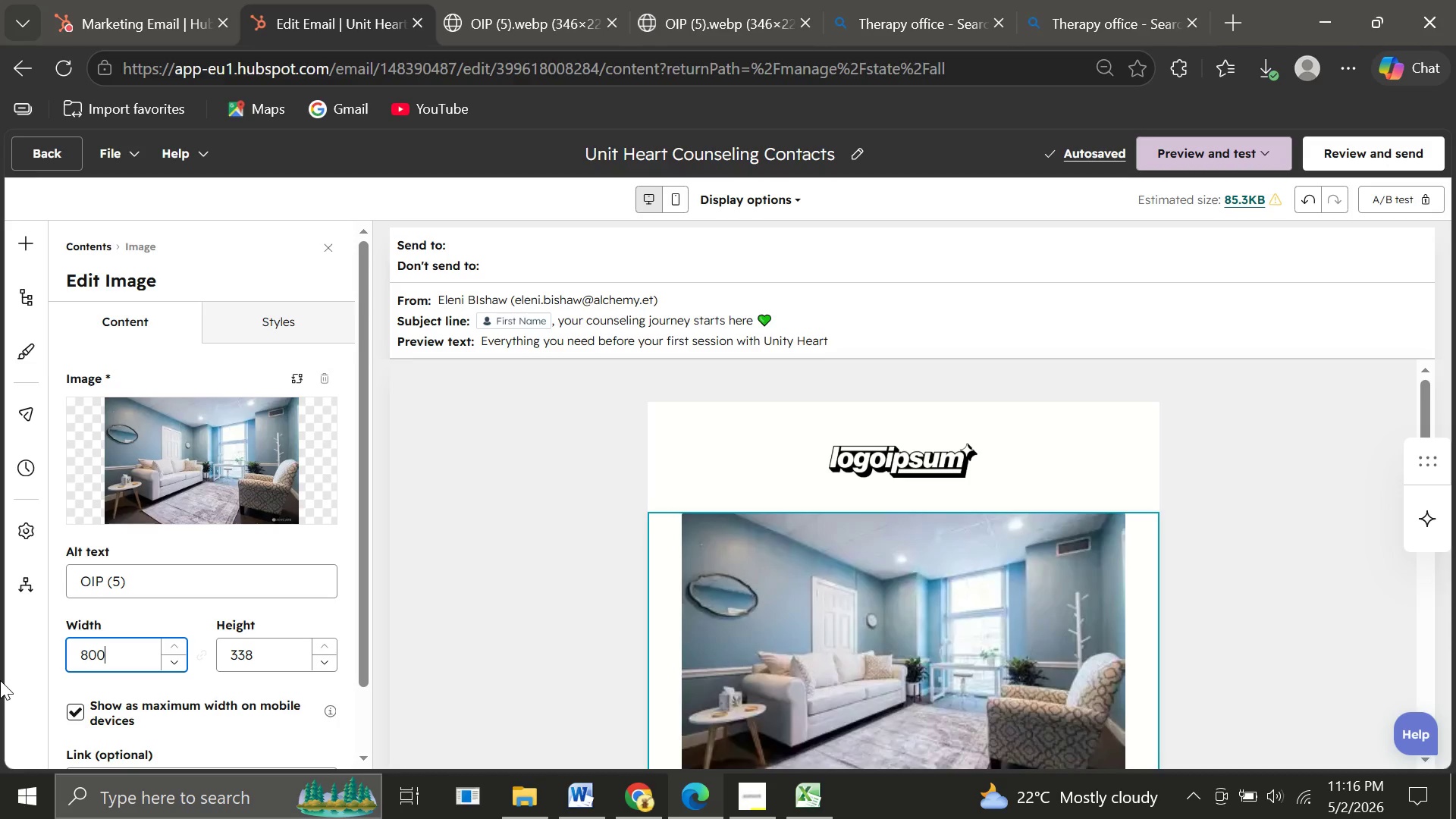 
wait(5.81)
 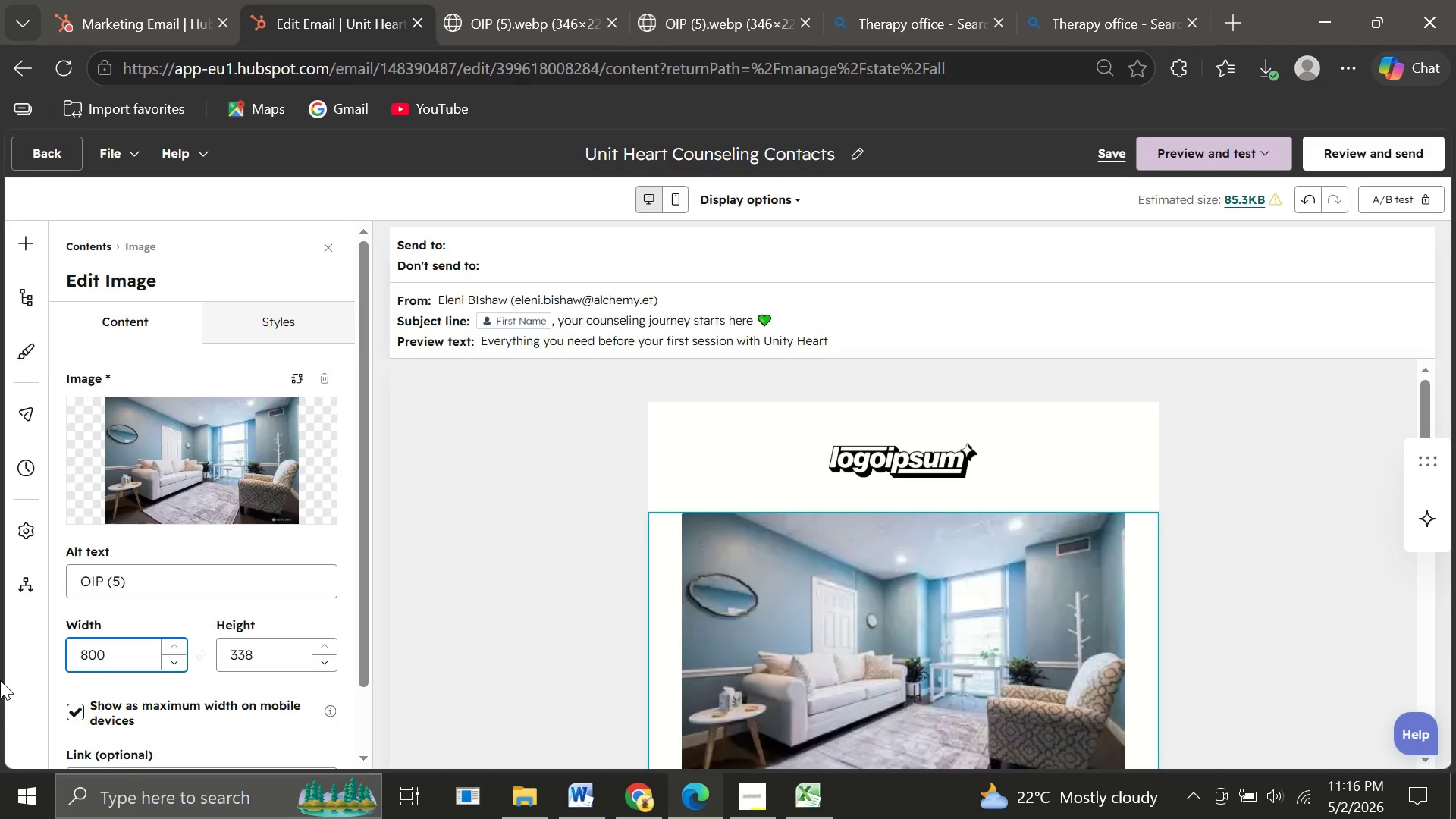 
scroll: coordinate [0, 680], scroll_direction: down, amount: 4.0
 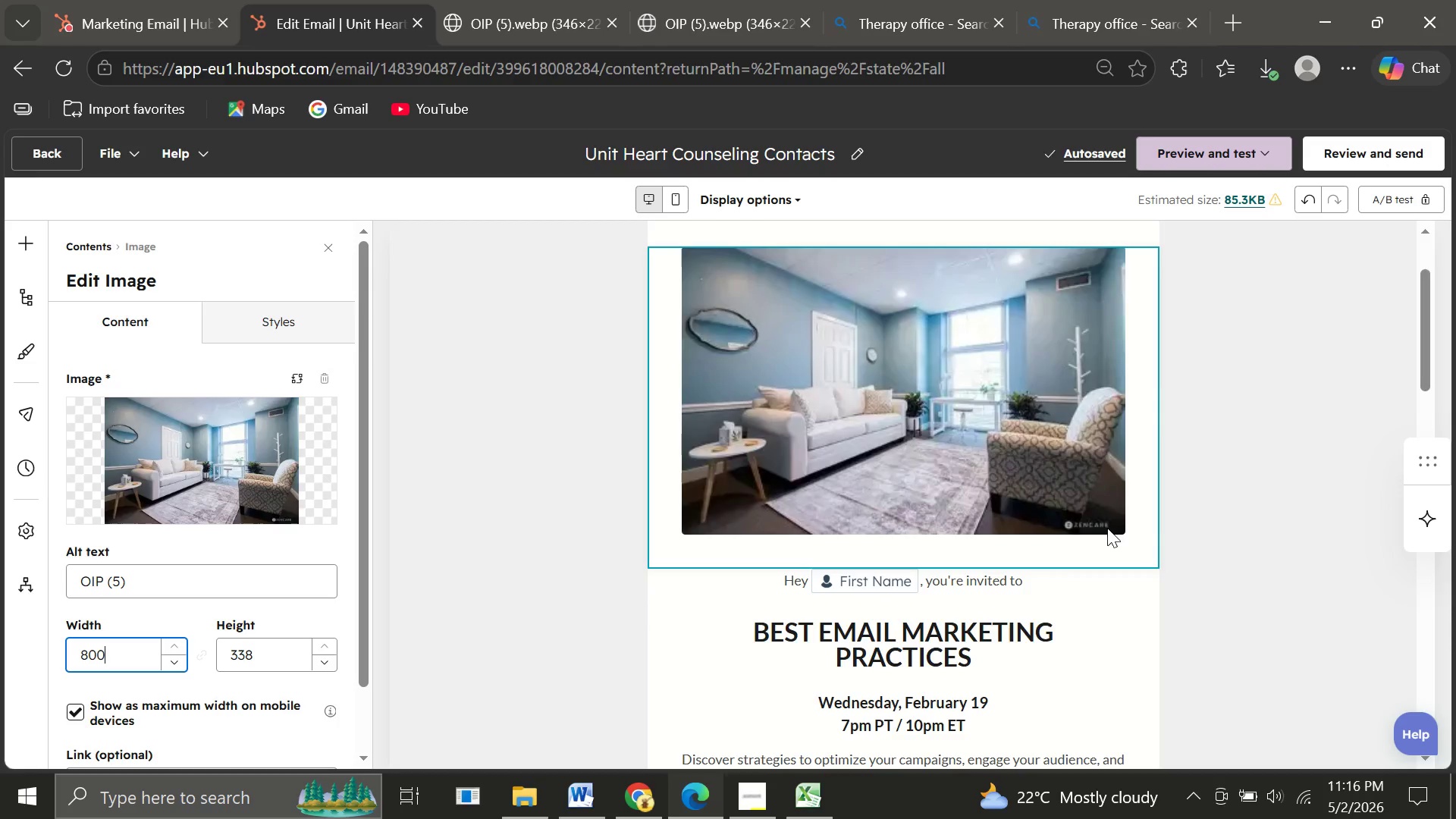 
left_click([1182, 550])
 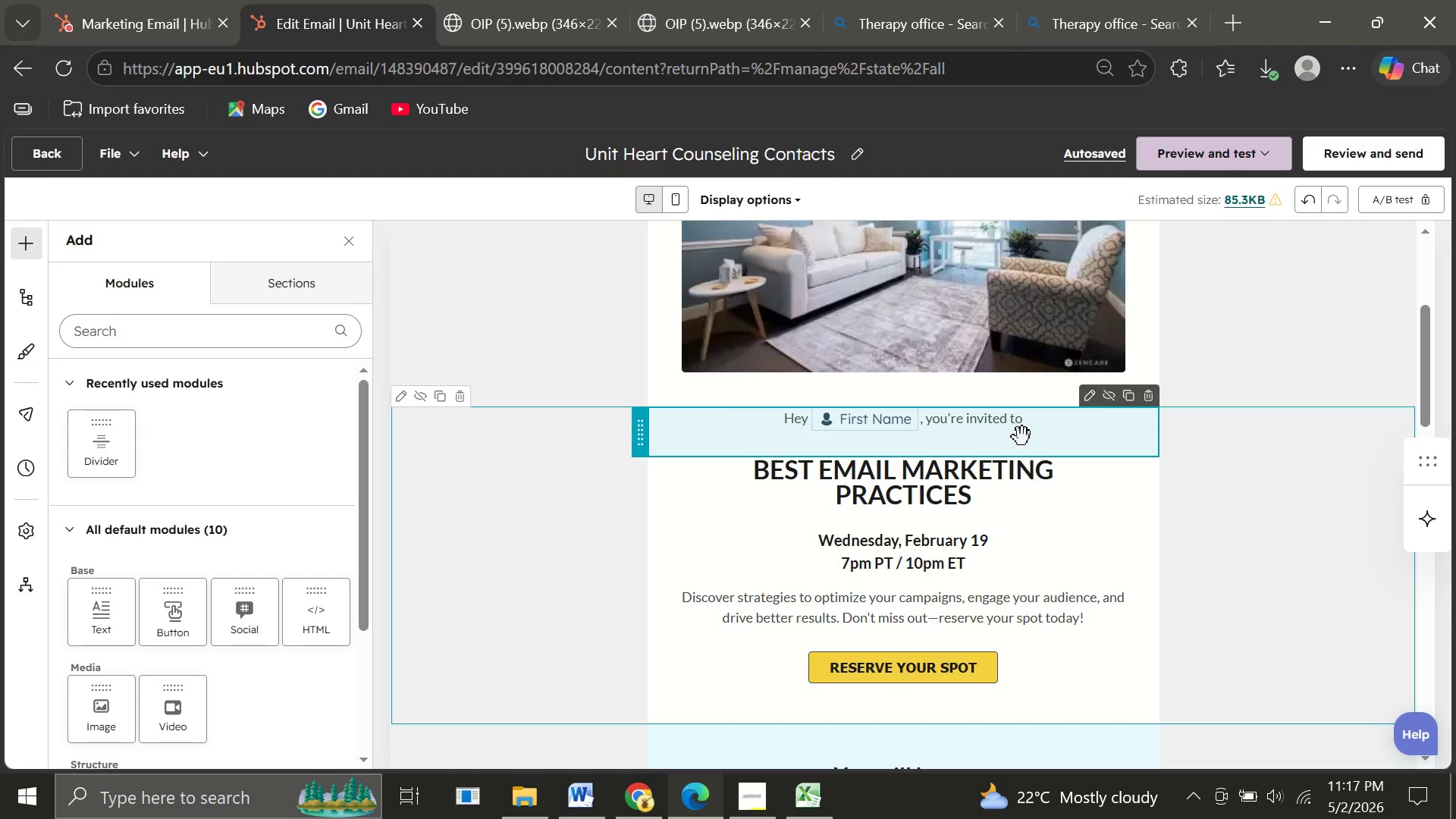 
wait(39.56)
 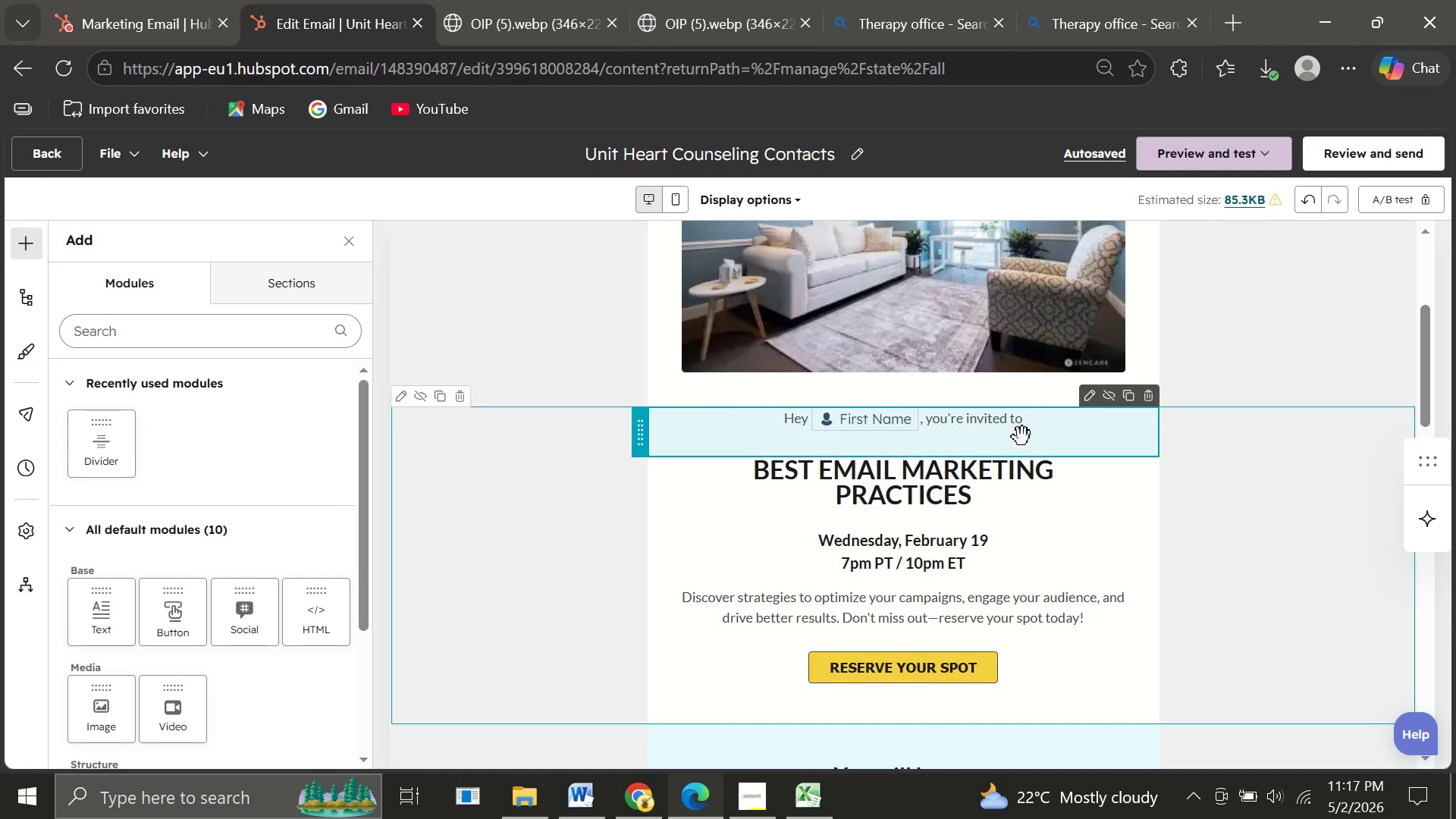 
left_click([1151, 452])
 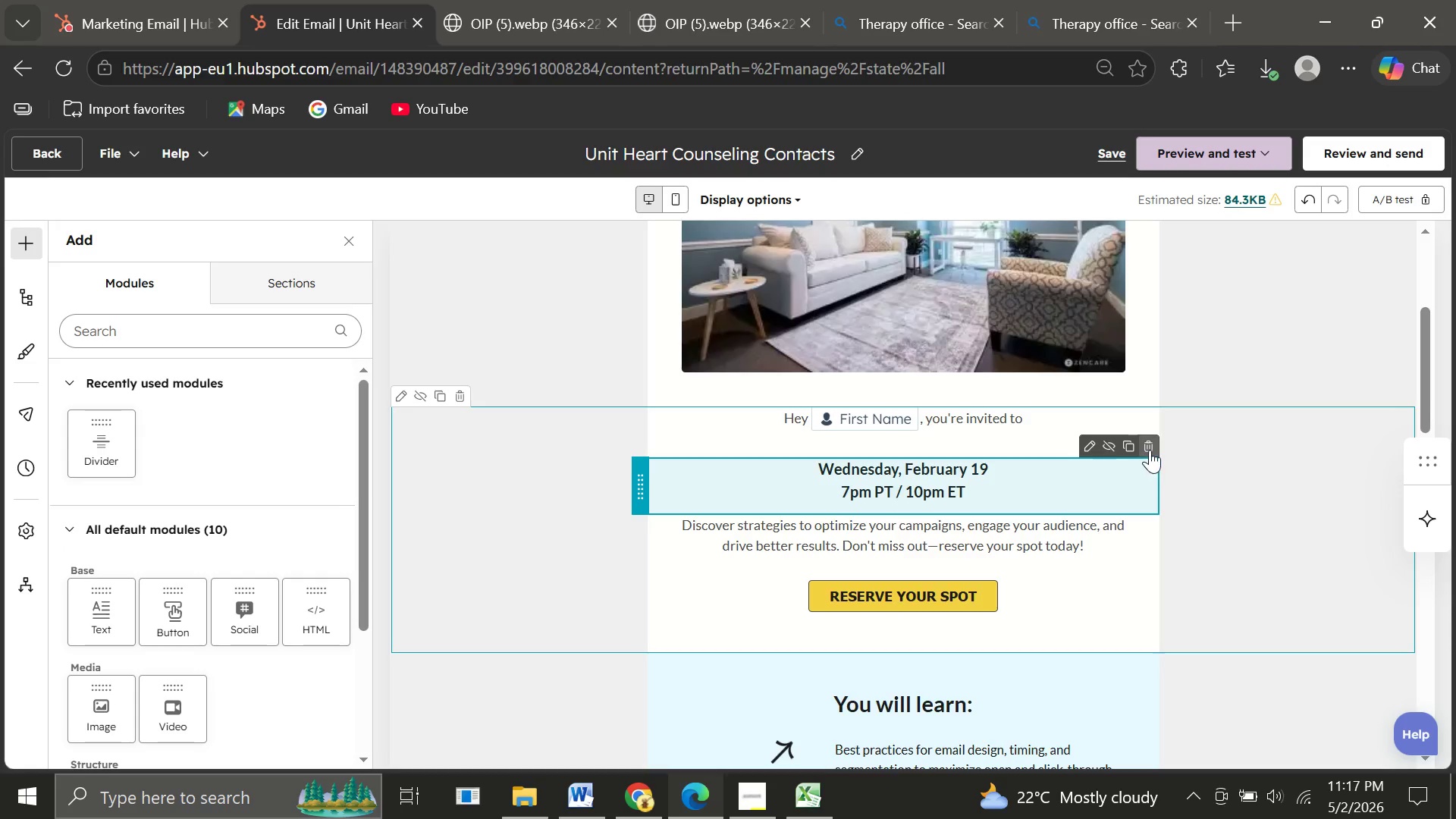 
left_click([1150, 448])
 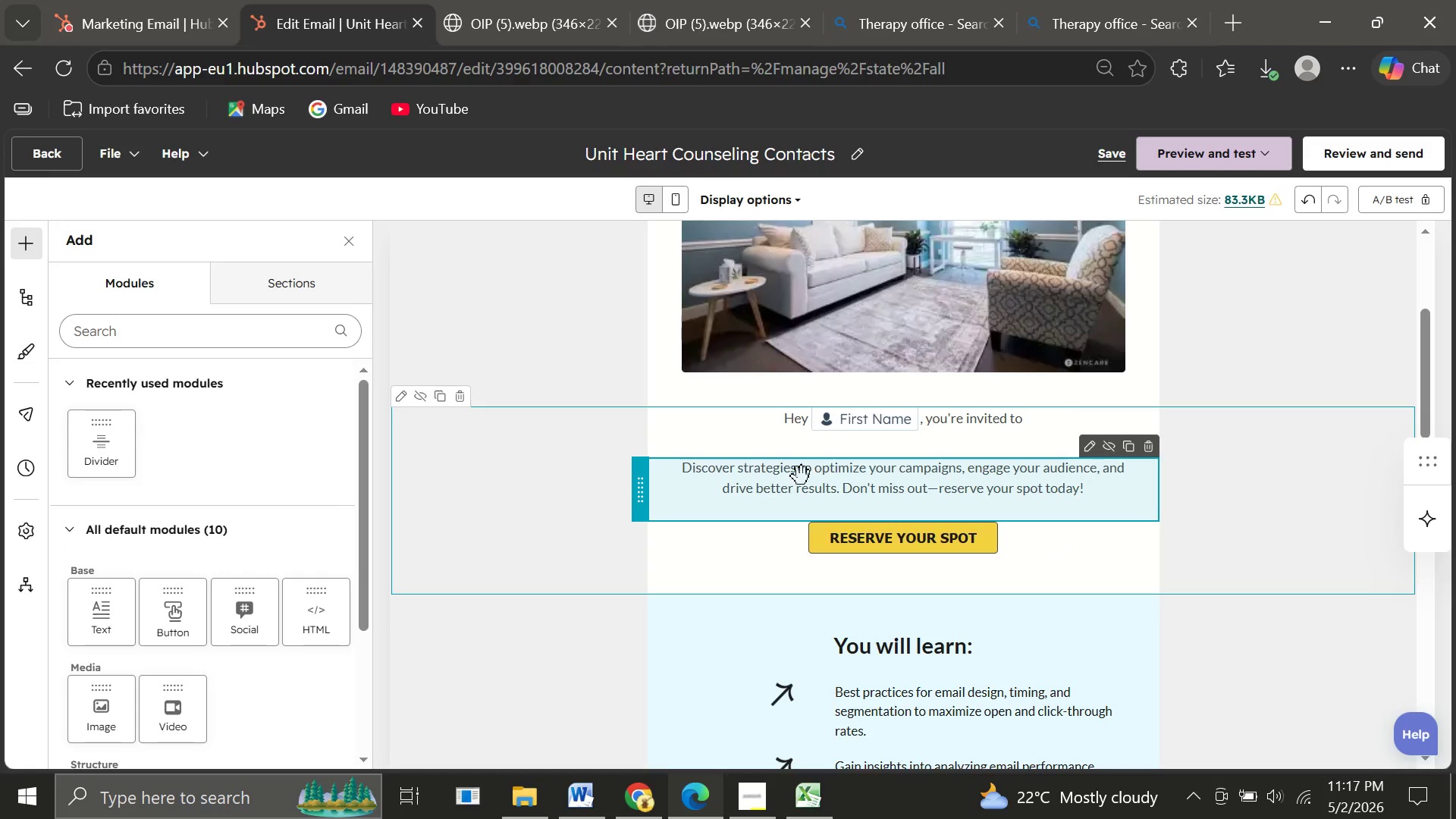 
left_click([789, 481])
 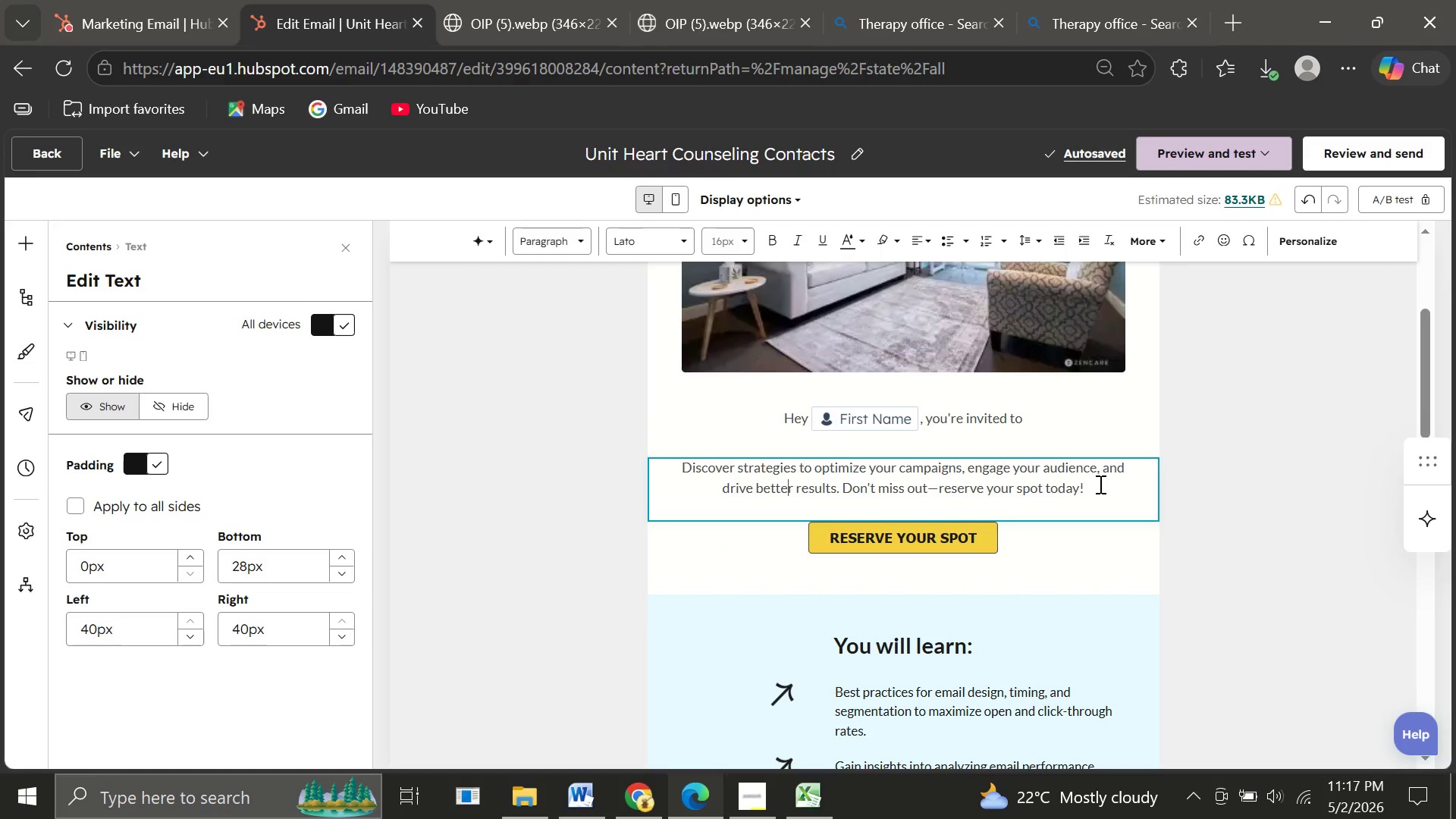 
left_click_drag(start_coordinate=[1099, 484], to_coordinate=[636, 470])
 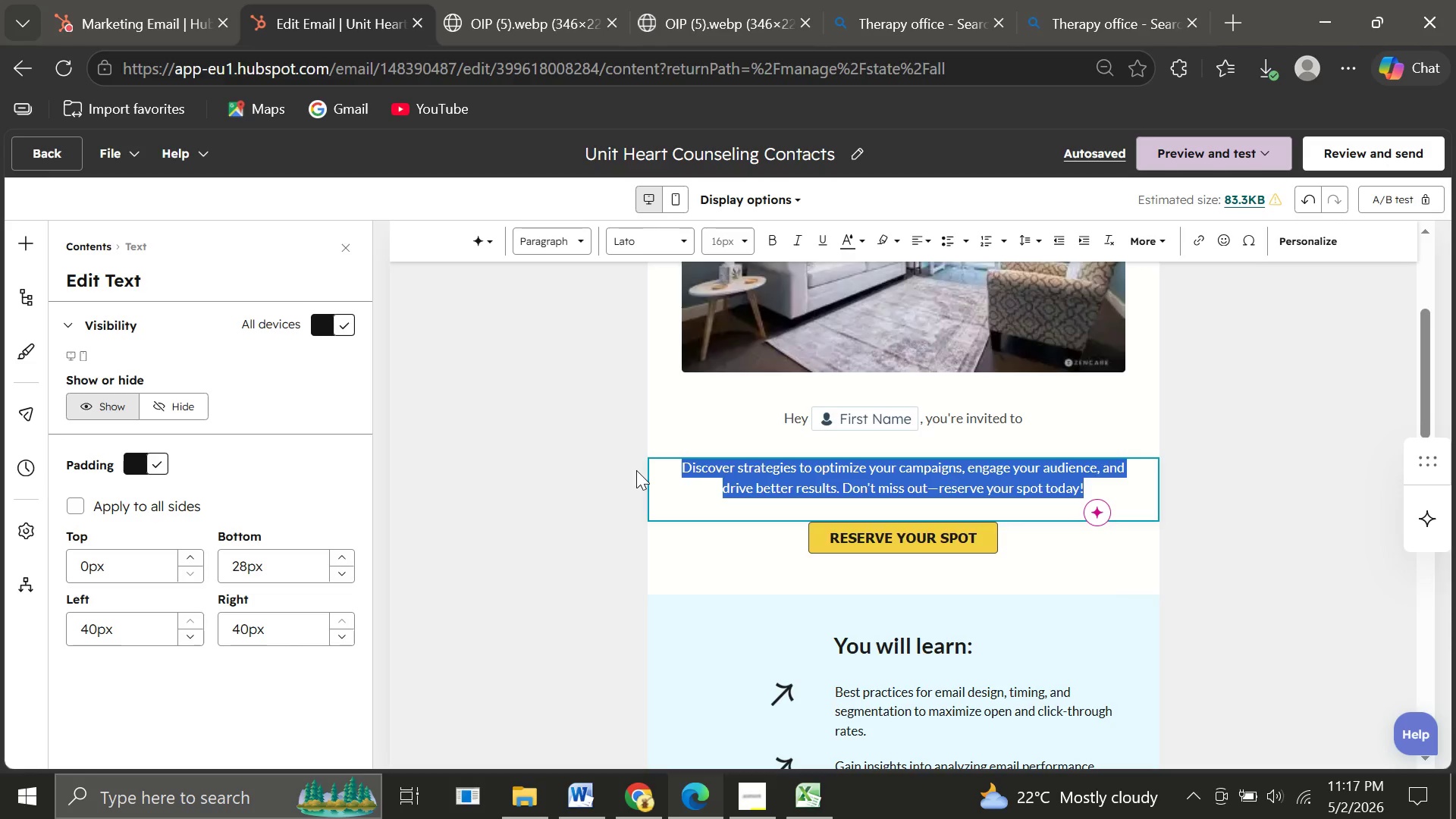 
wait(13.53)
 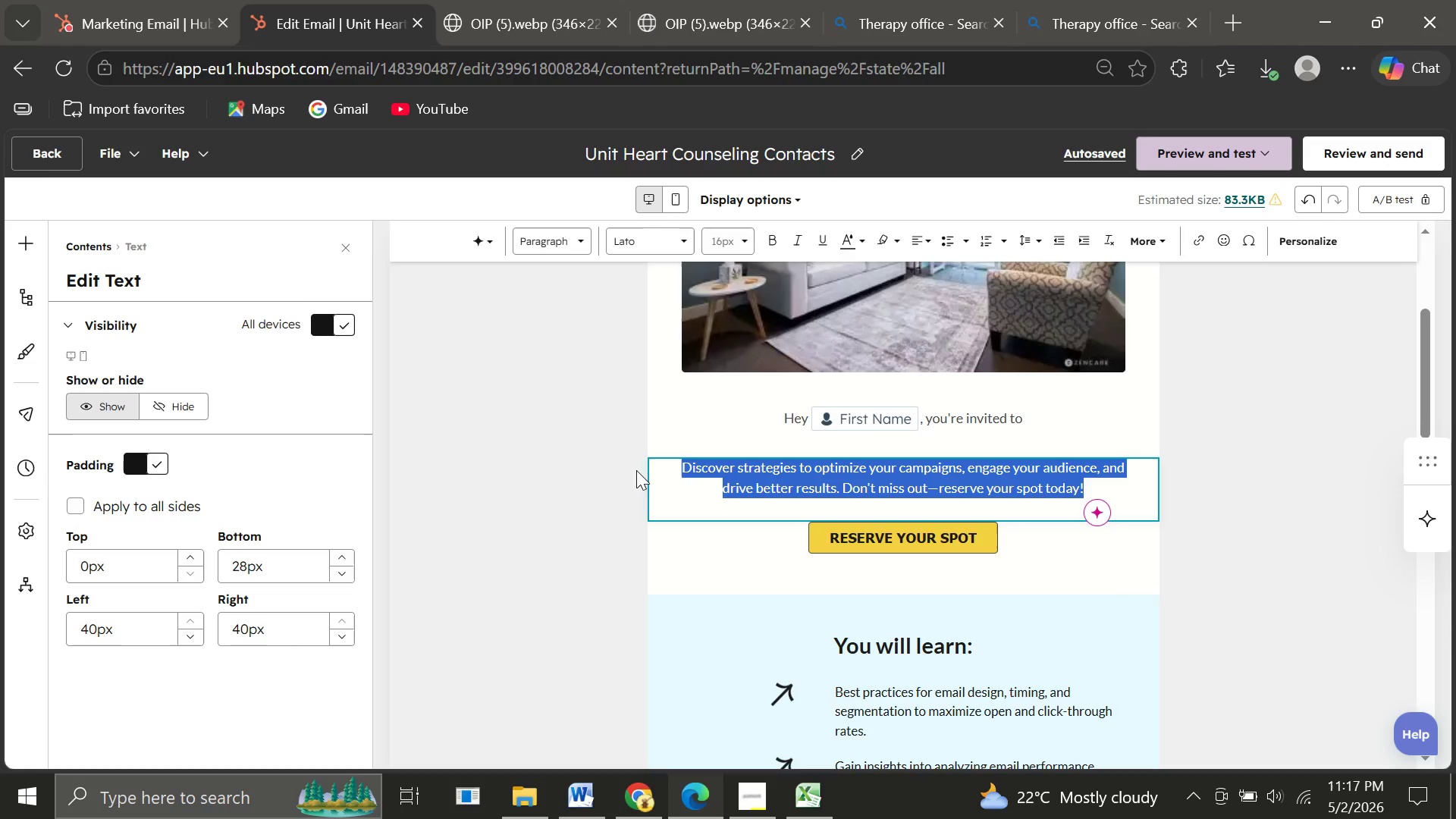 
key(Shift+H)
 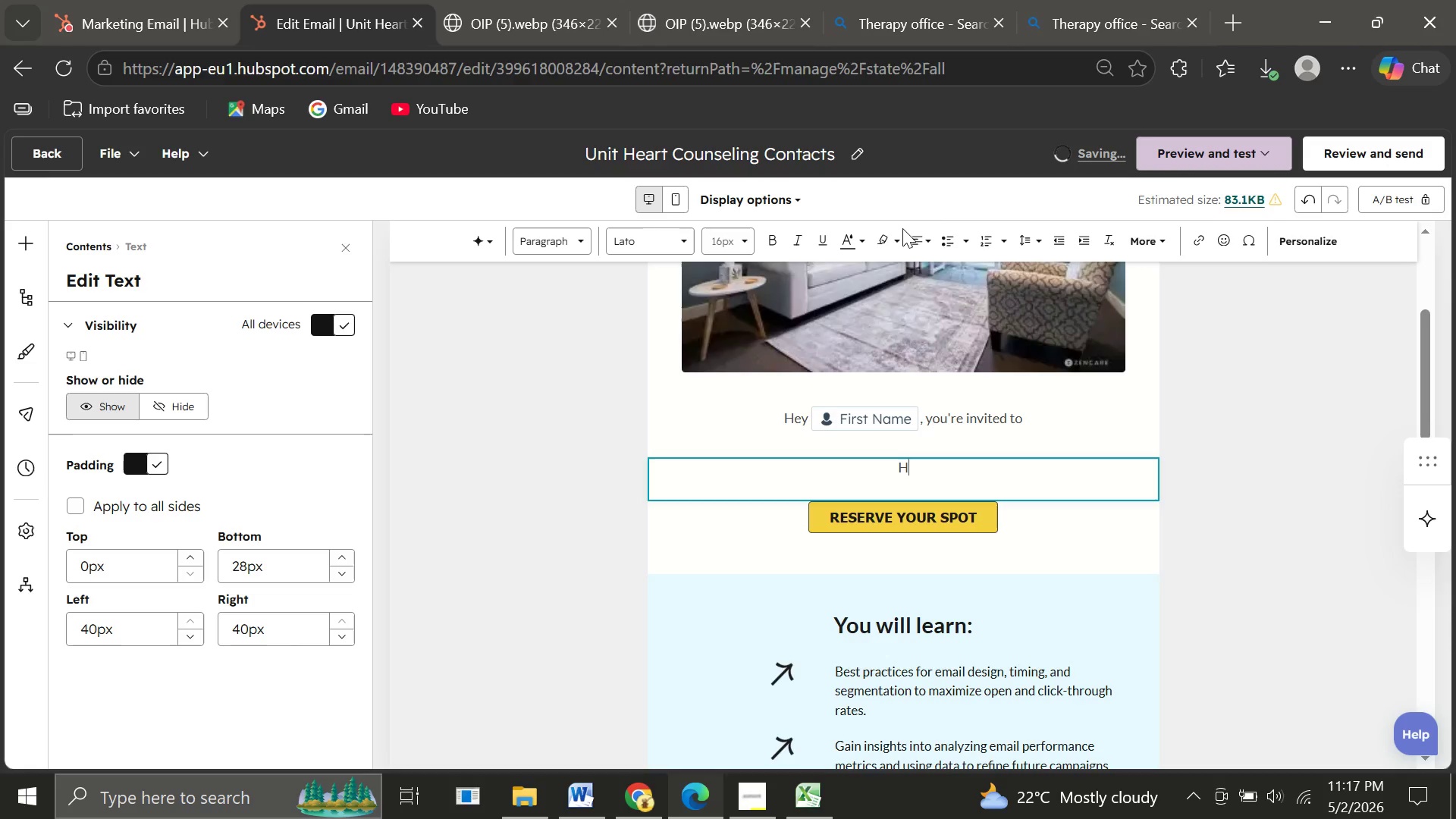 
left_click([927, 240])
 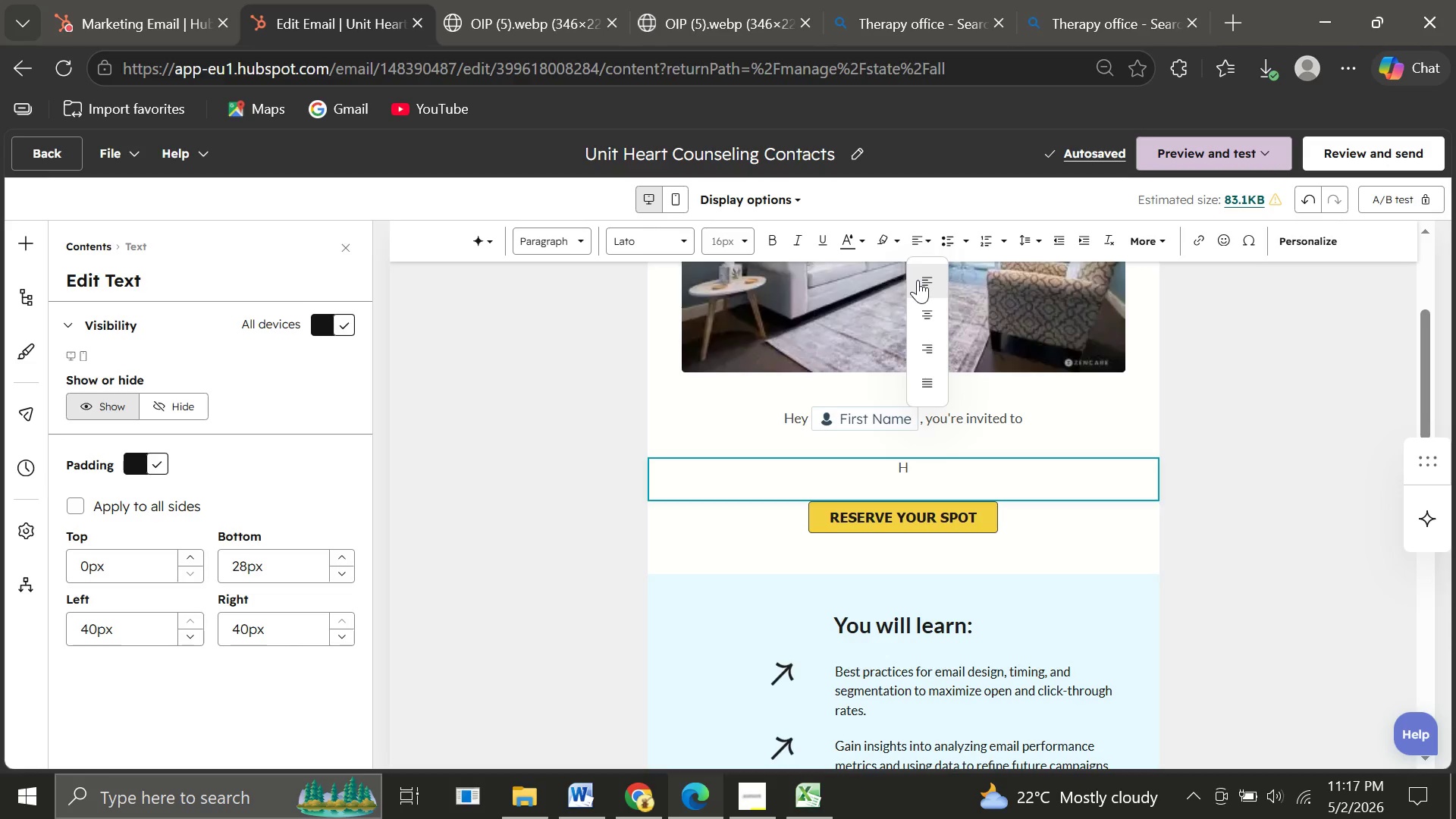 
left_click([918, 280])
 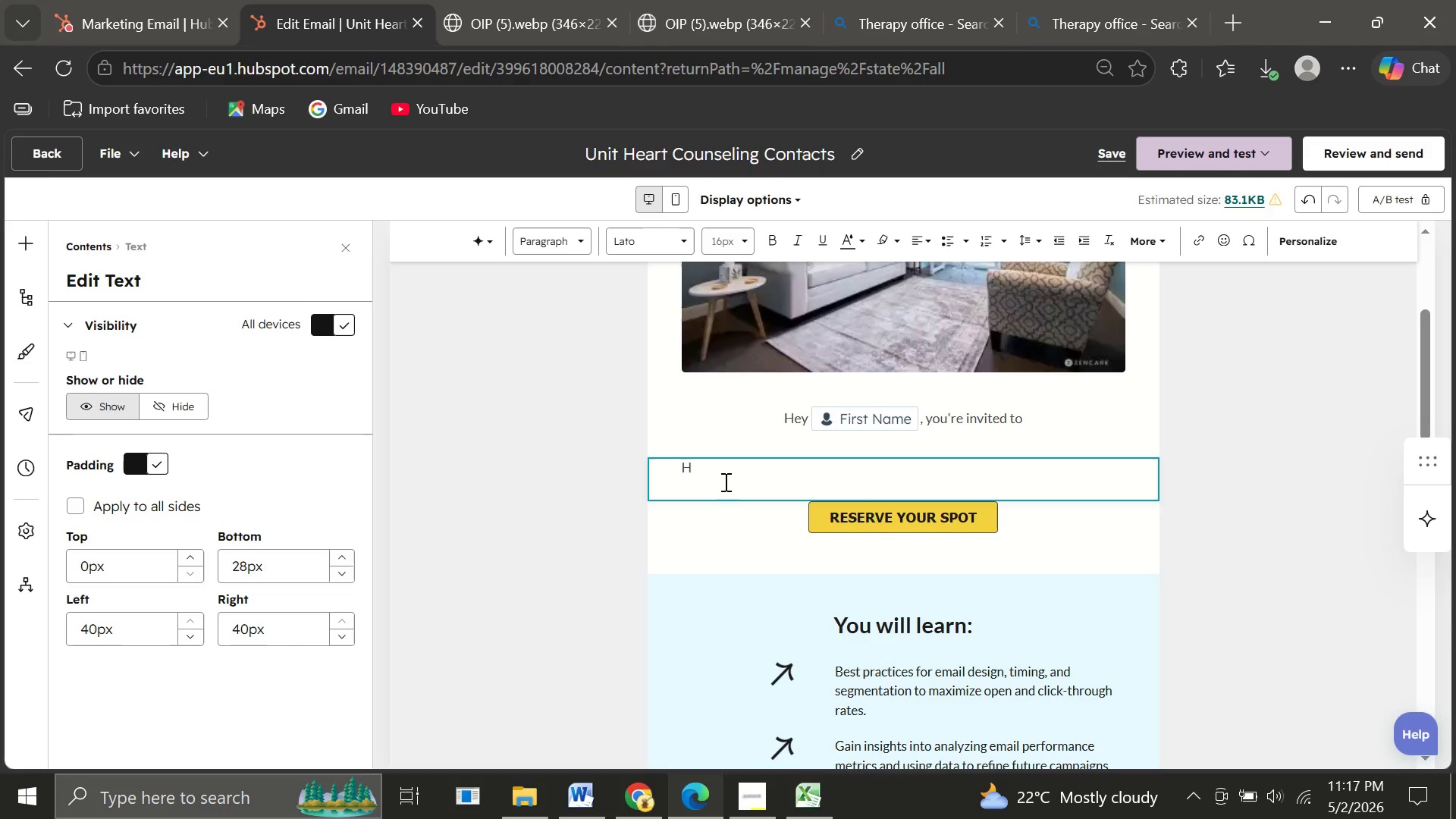 
type(ello )
 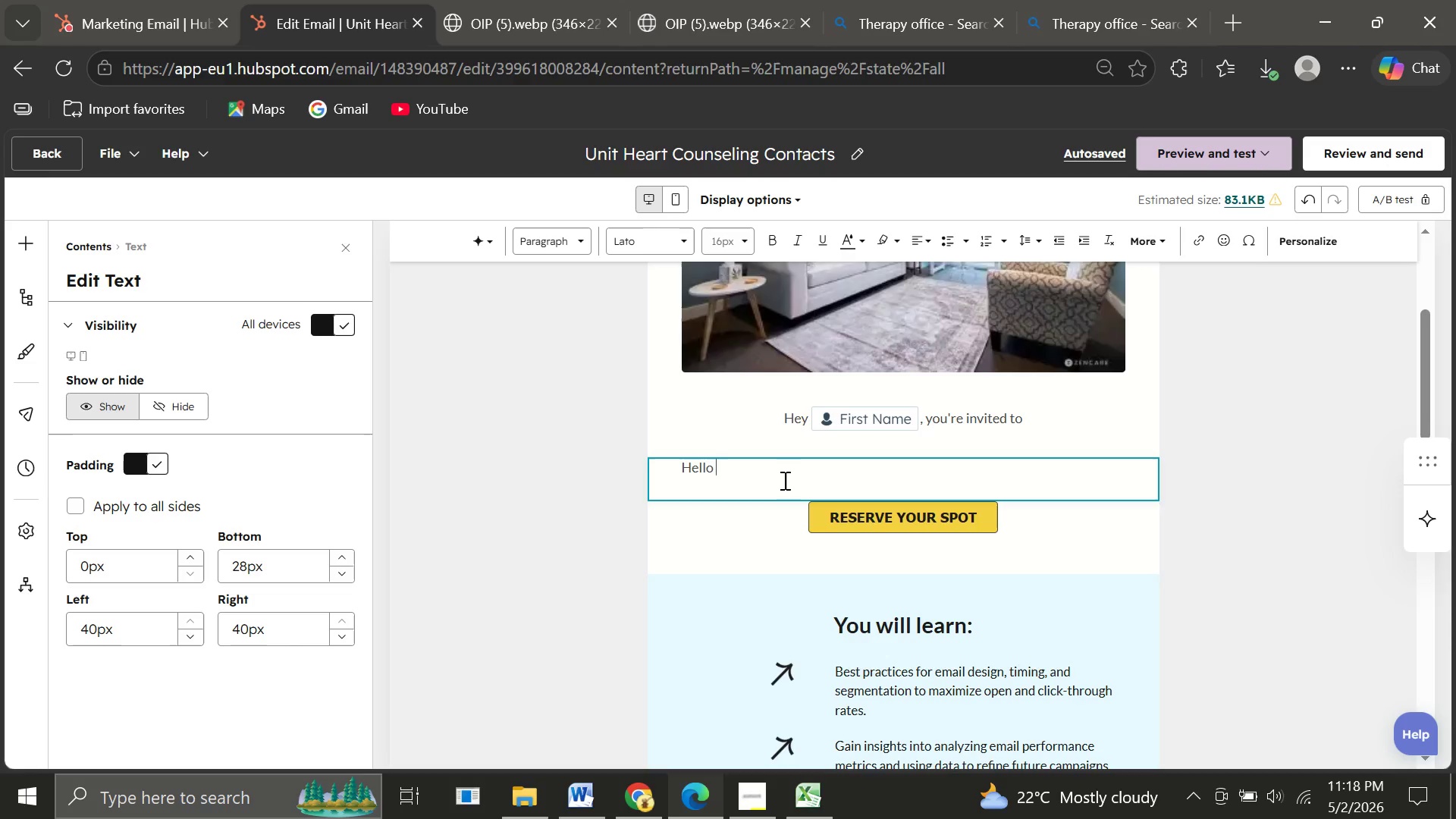 
wait(37.92)
 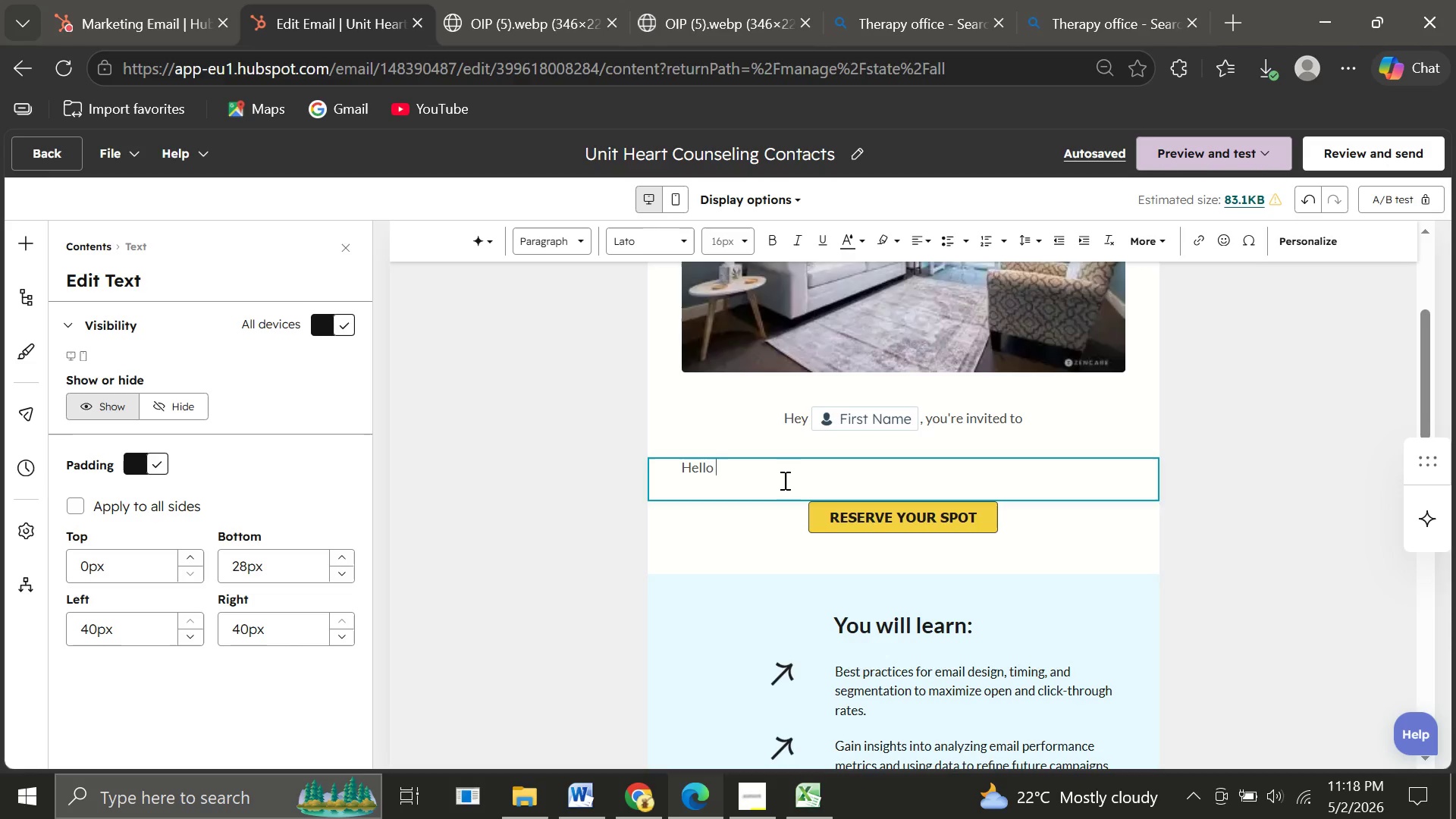 
left_click([1225, 491])
 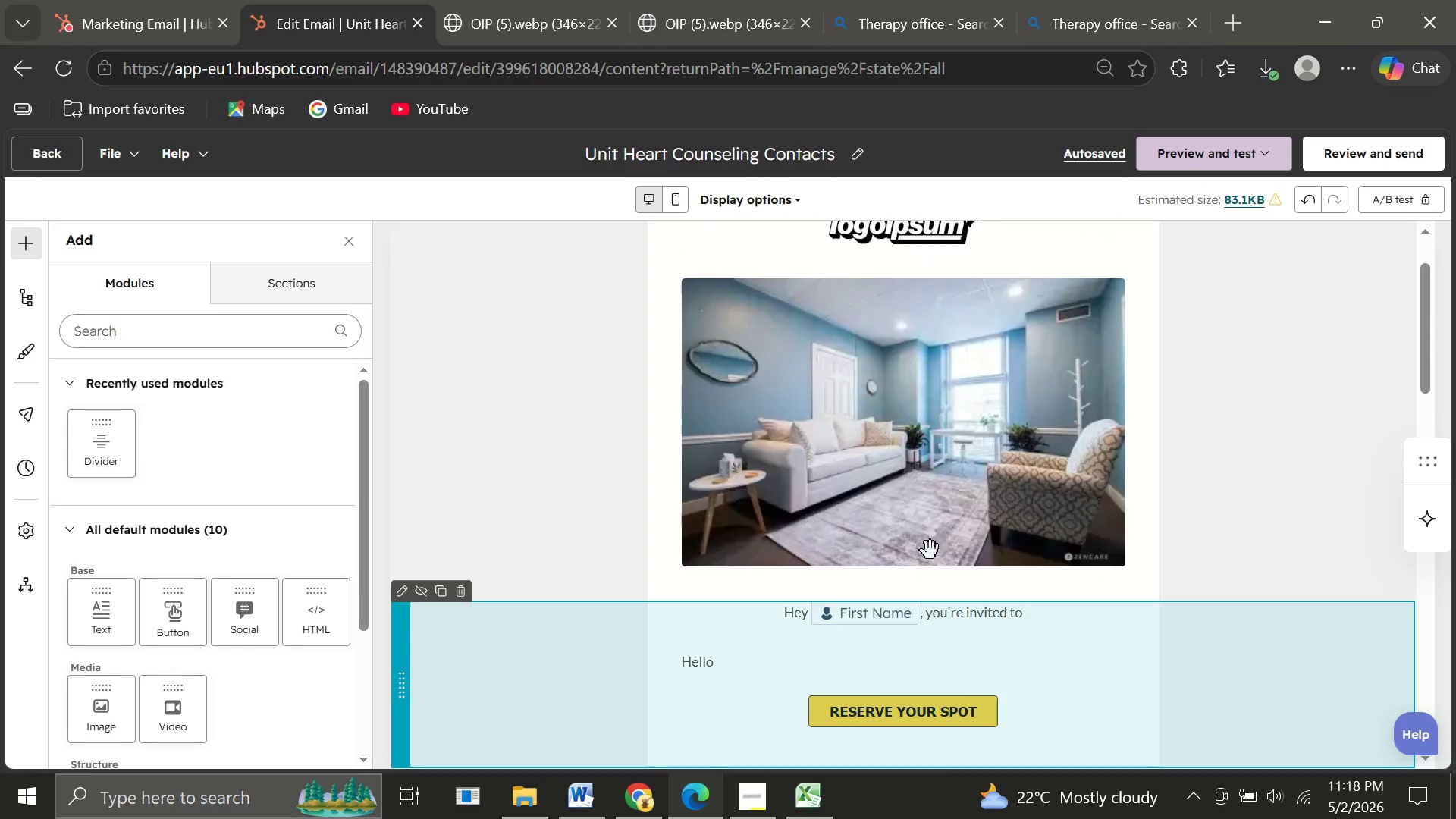 
wait(5.09)
 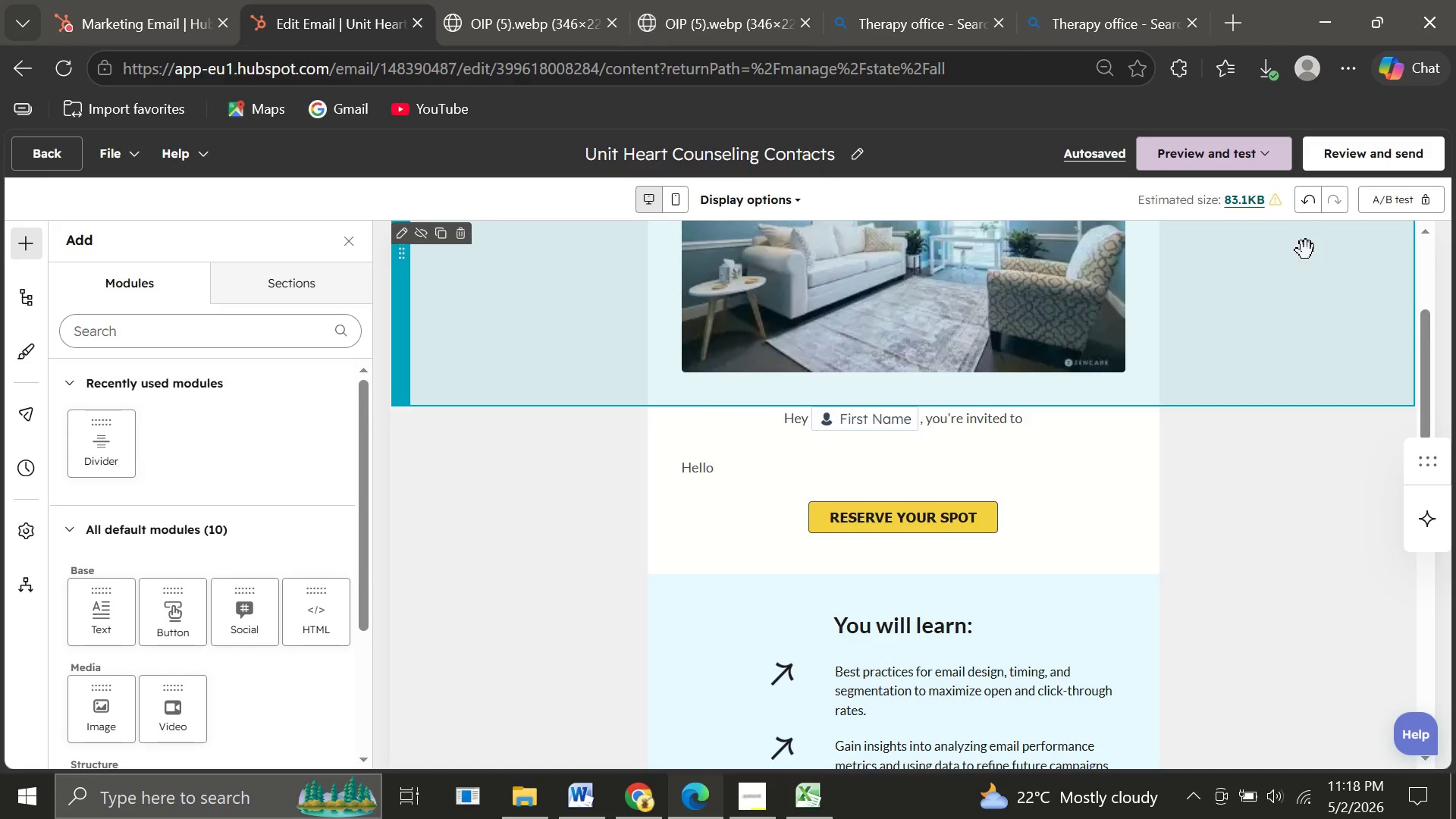 
left_click([756, 657])
 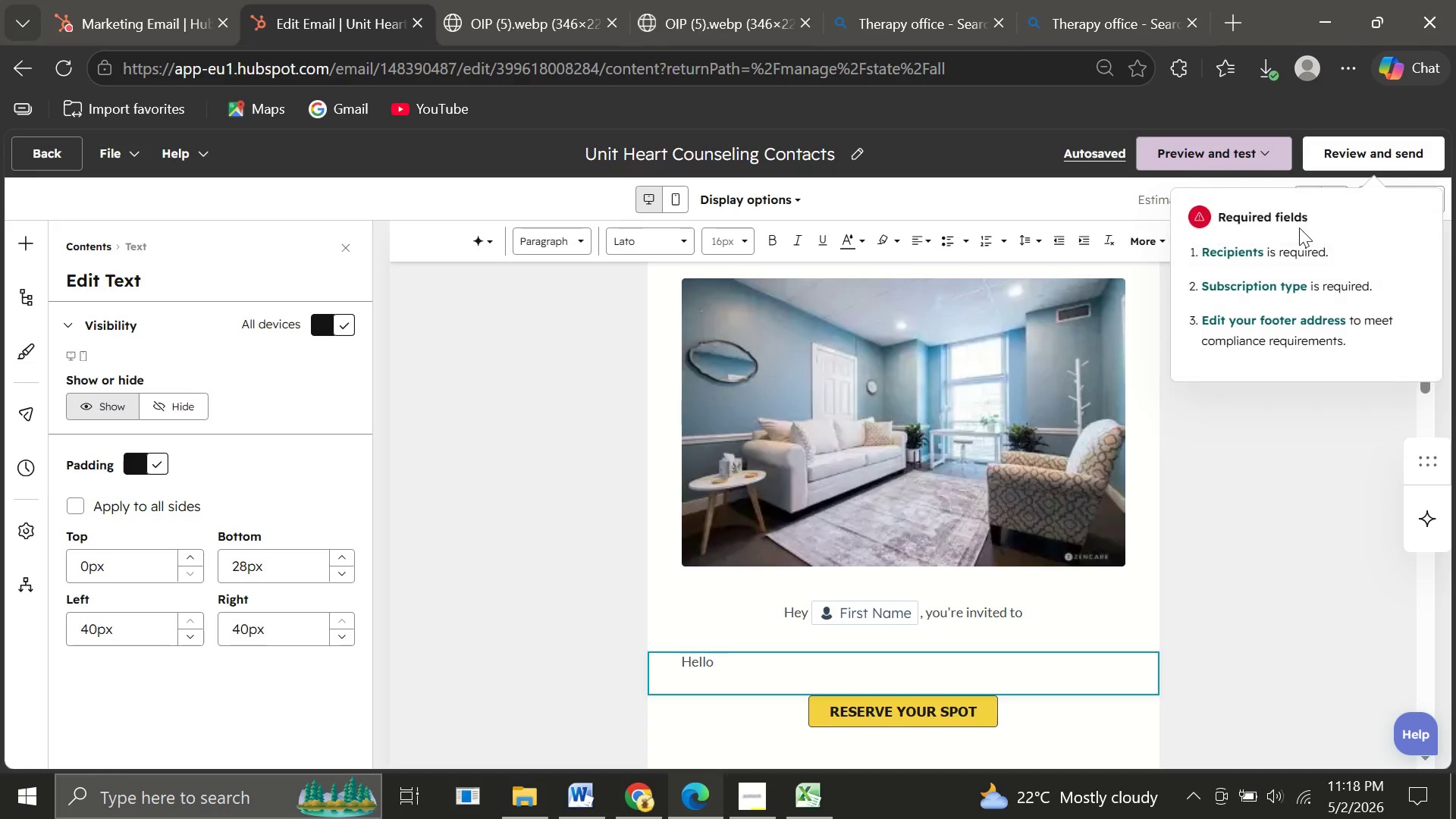 
wait(7.23)
 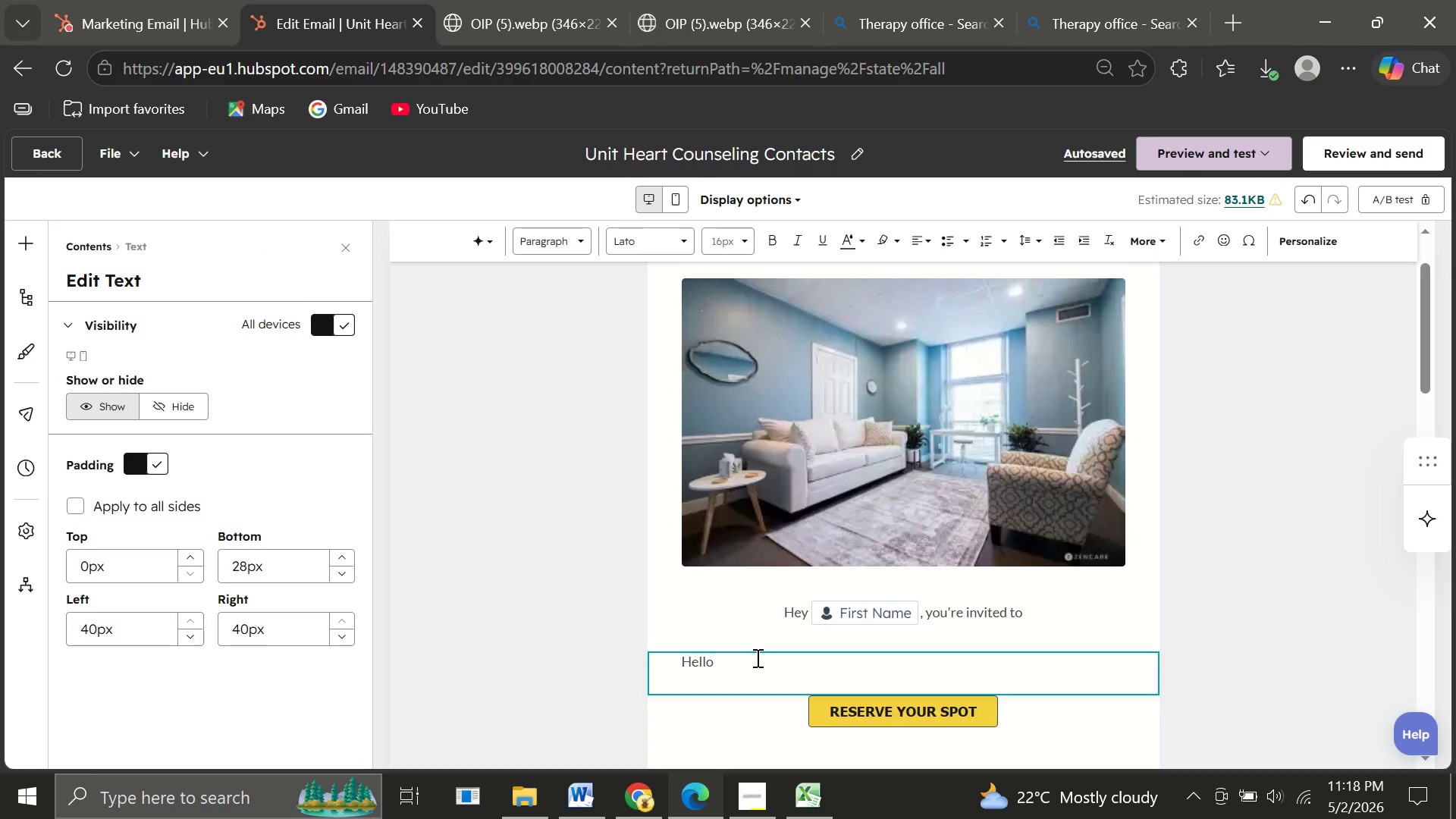 
left_click([1280, 415])
 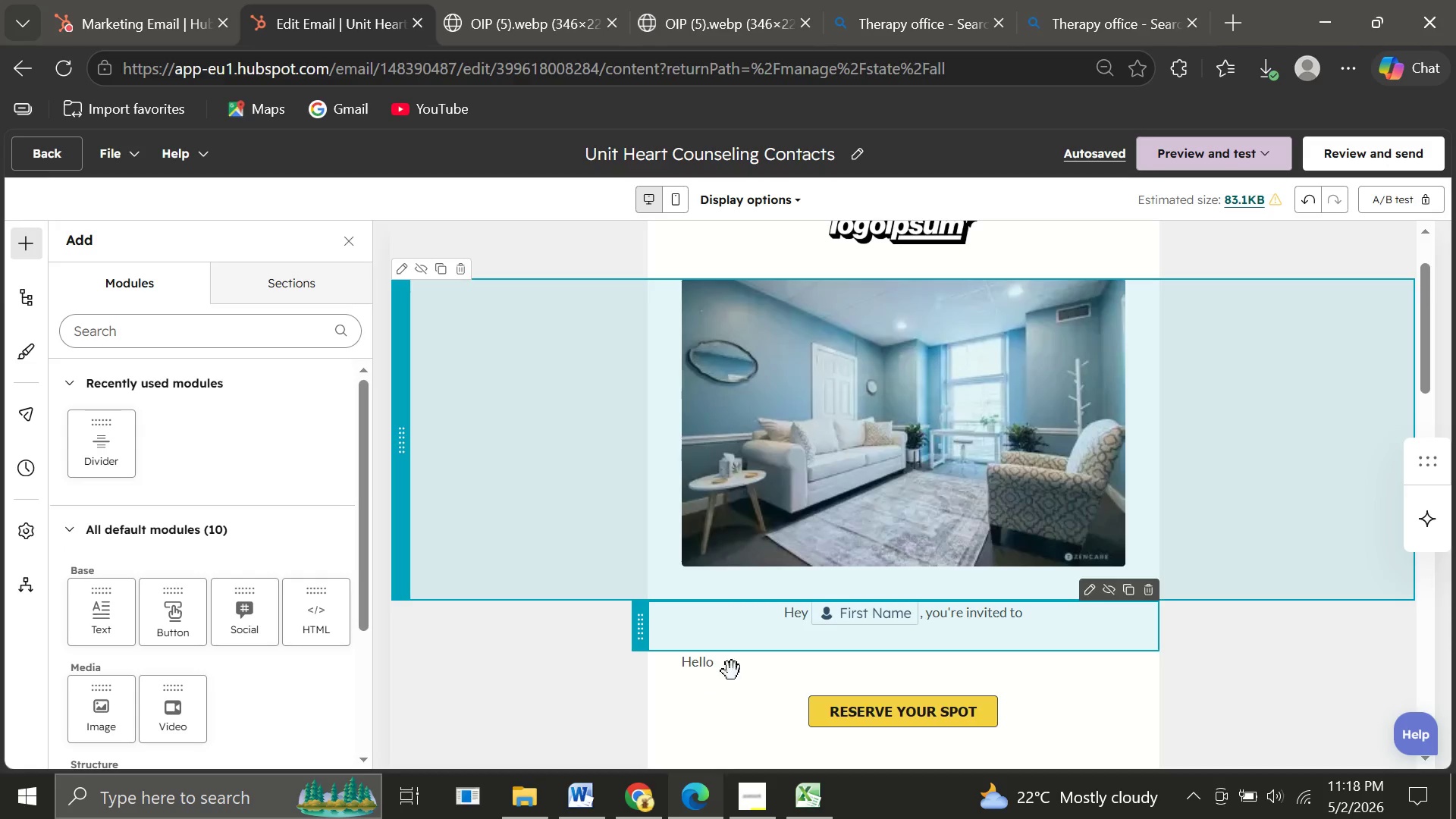 
left_click([746, 668])
 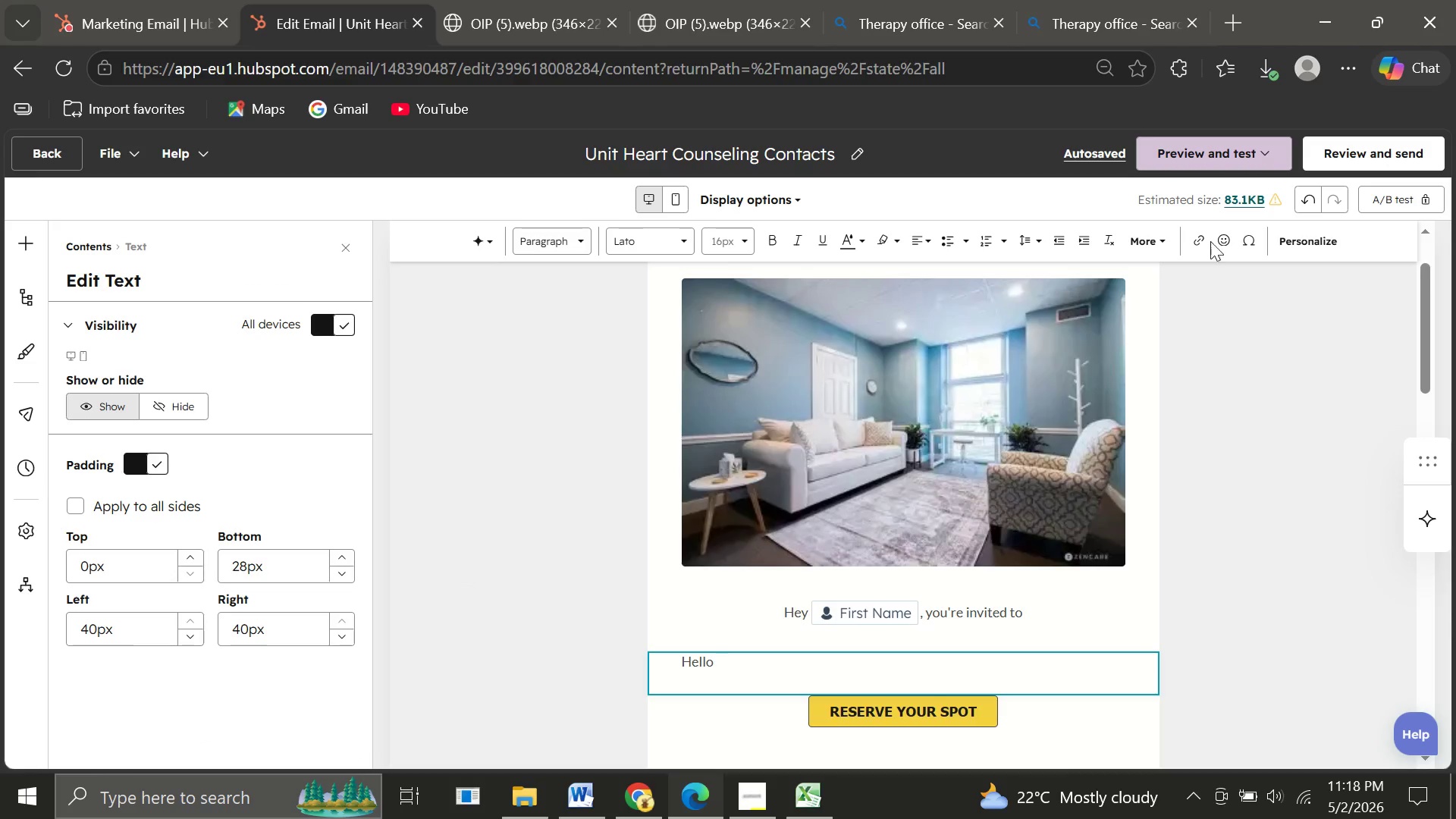 
wait(7.09)
 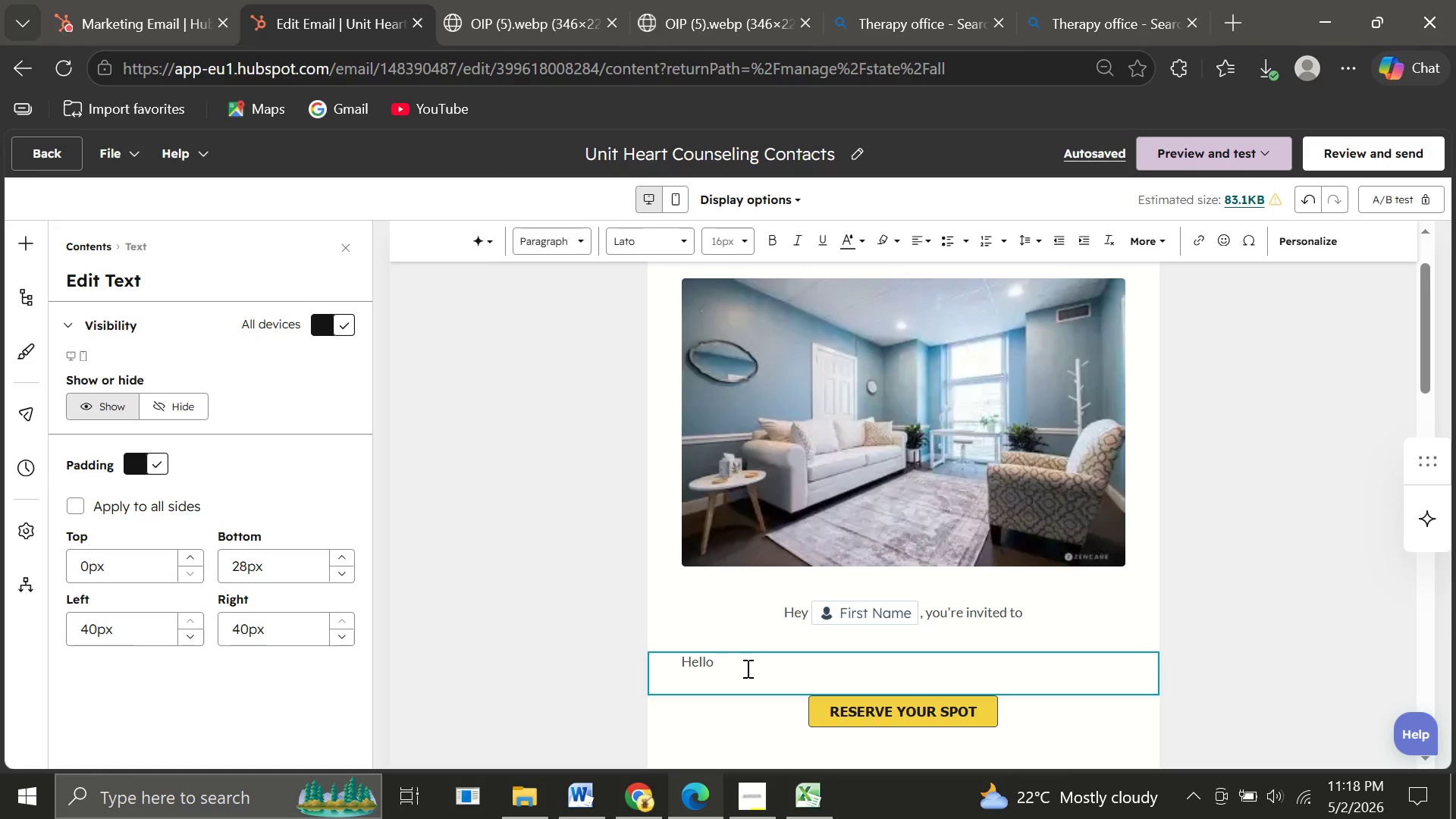 
left_click([1292, 240])
 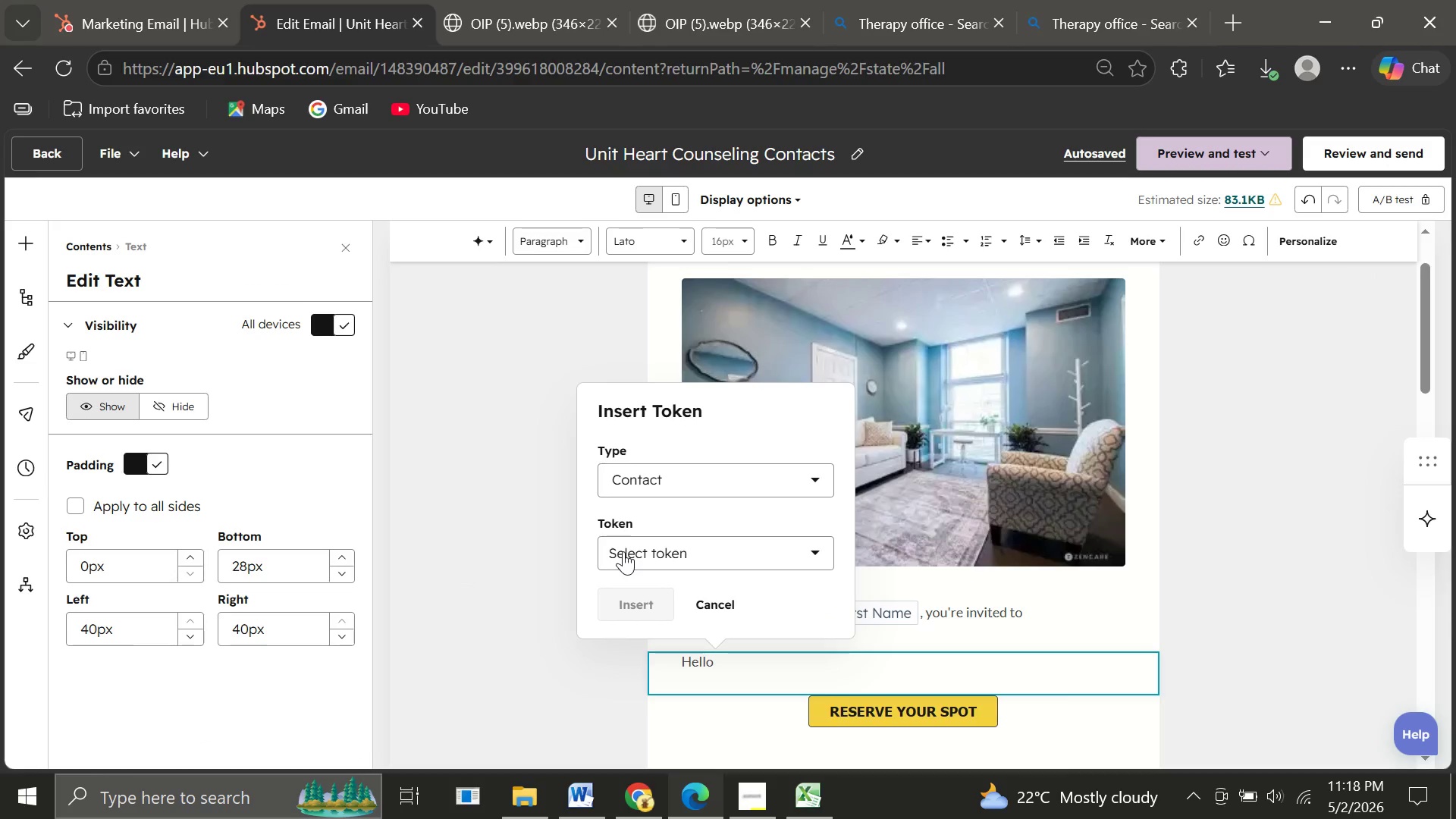 
left_click([623, 551])
 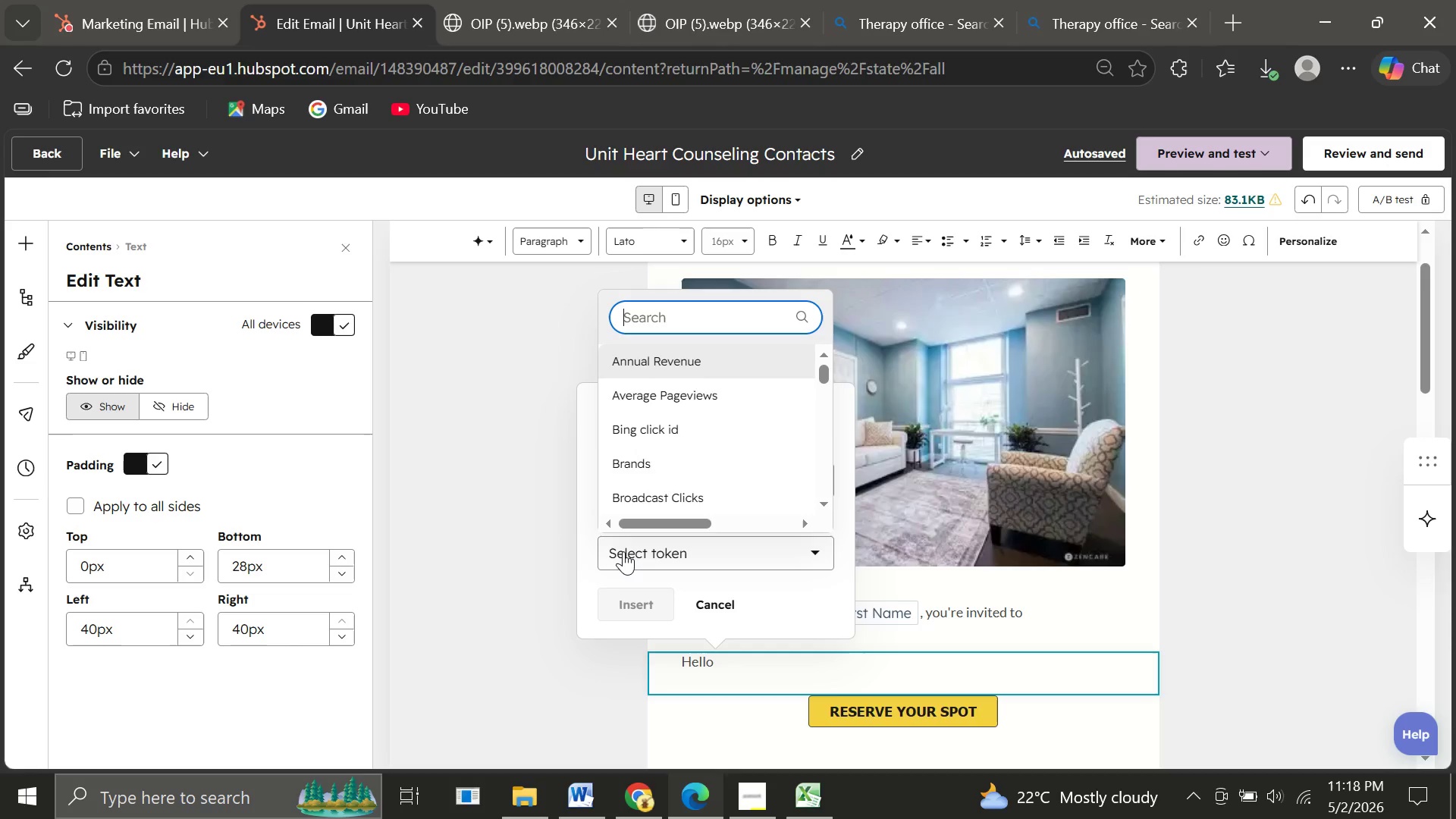 
type(first na)
 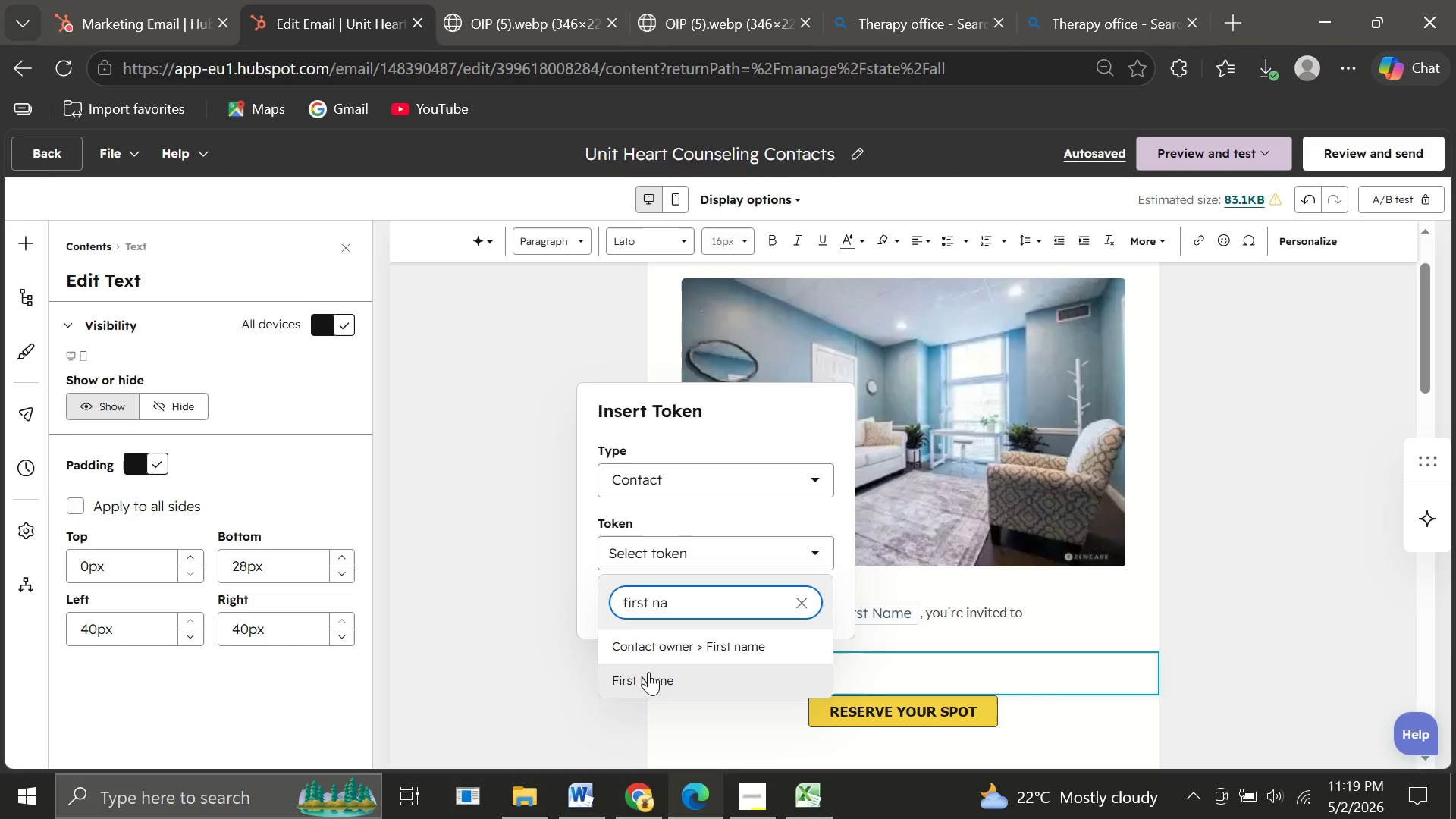 
left_click([648, 672])
 